 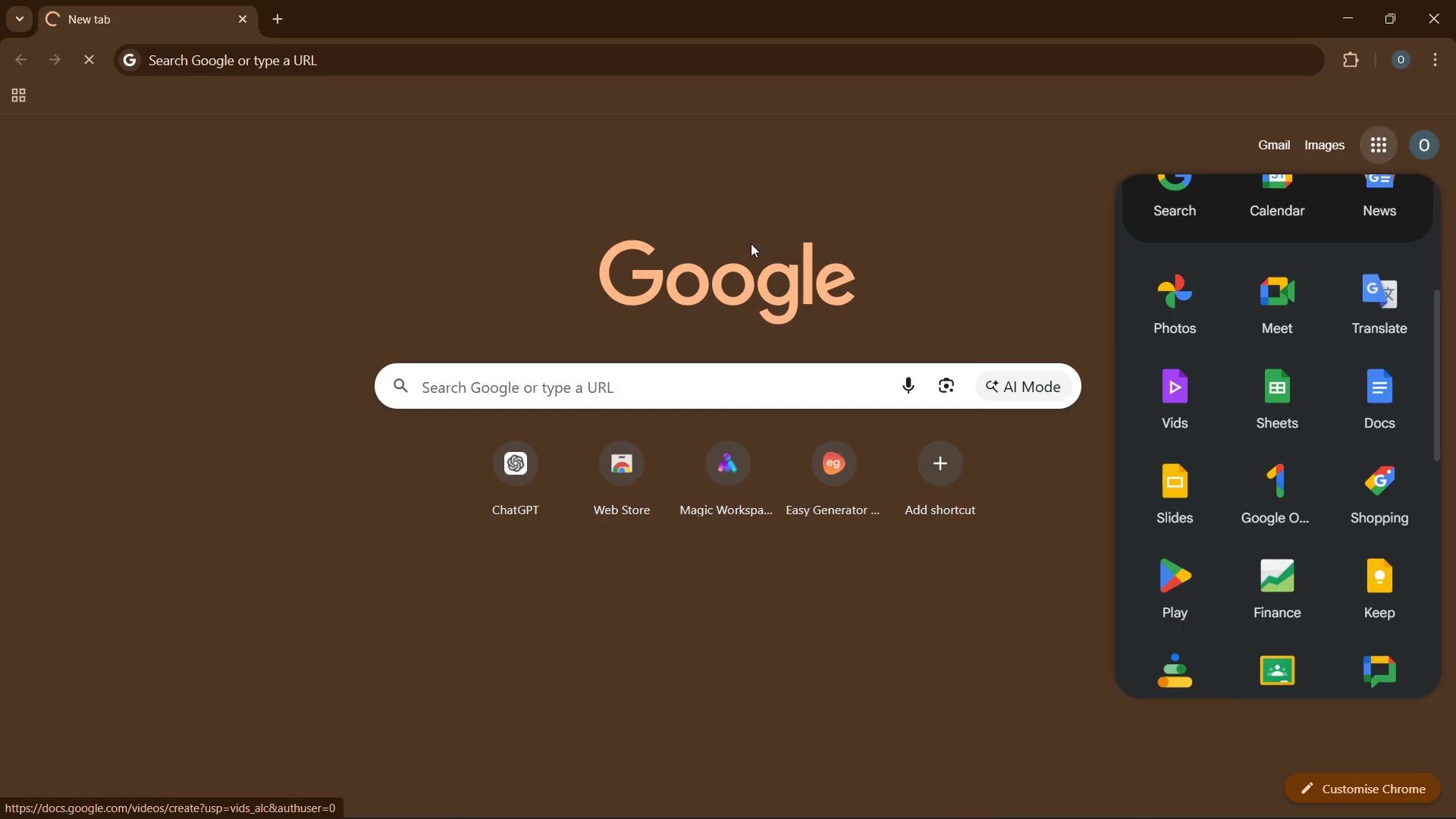 
left_click([285, 266])
 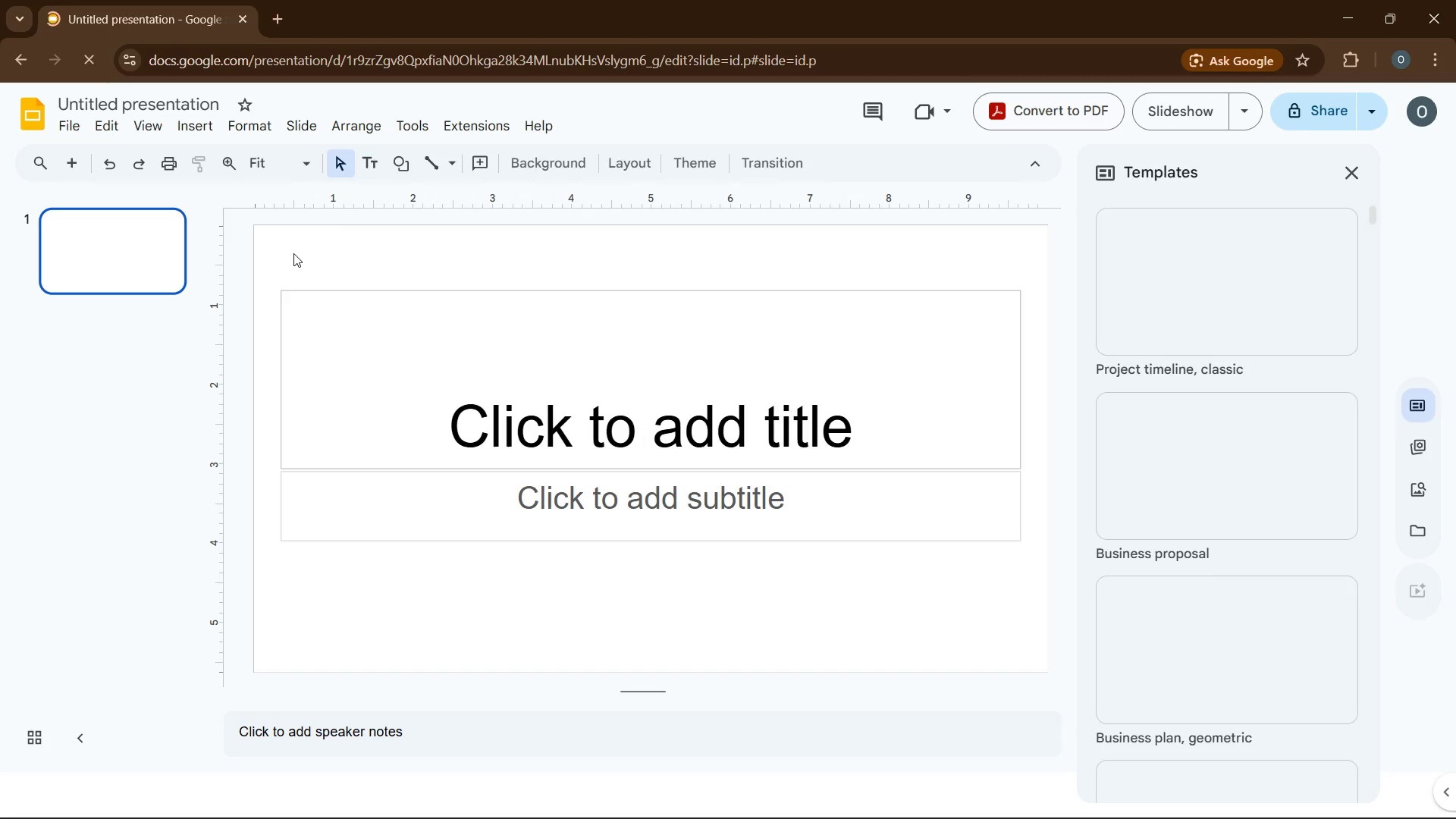 
wait(11.28)
 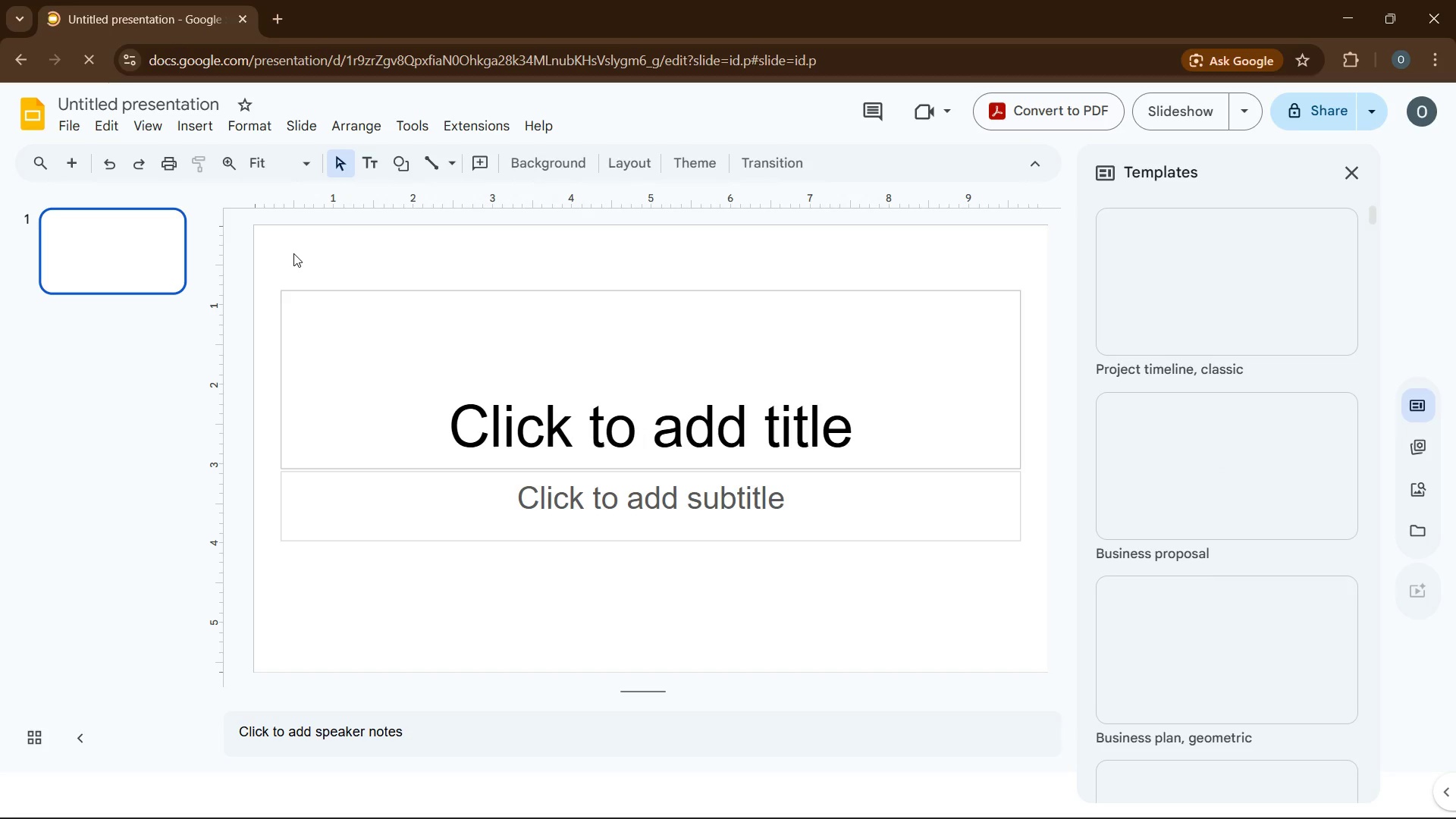 
left_click([297, 130])
 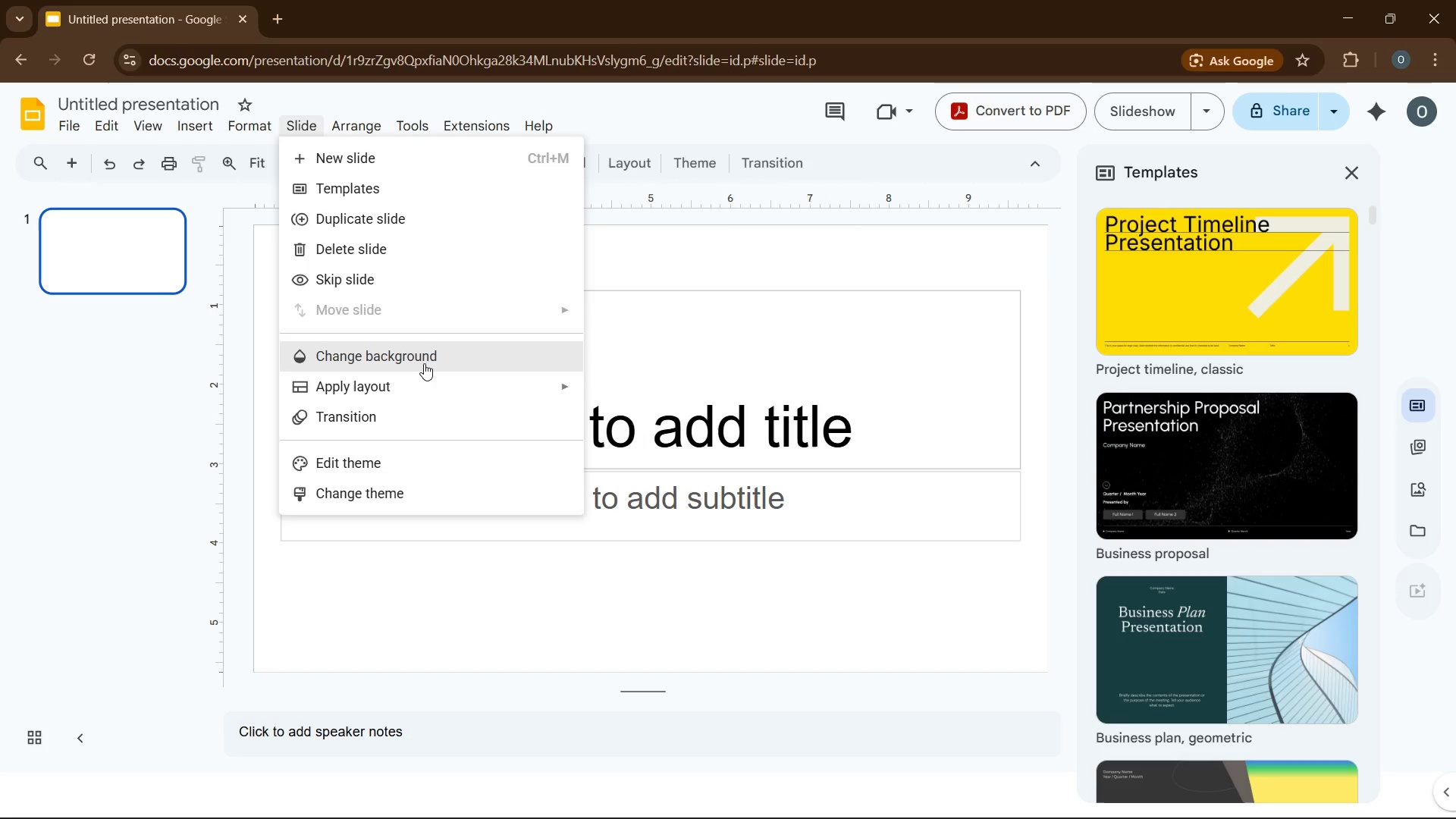 
left_click([424, 363])
 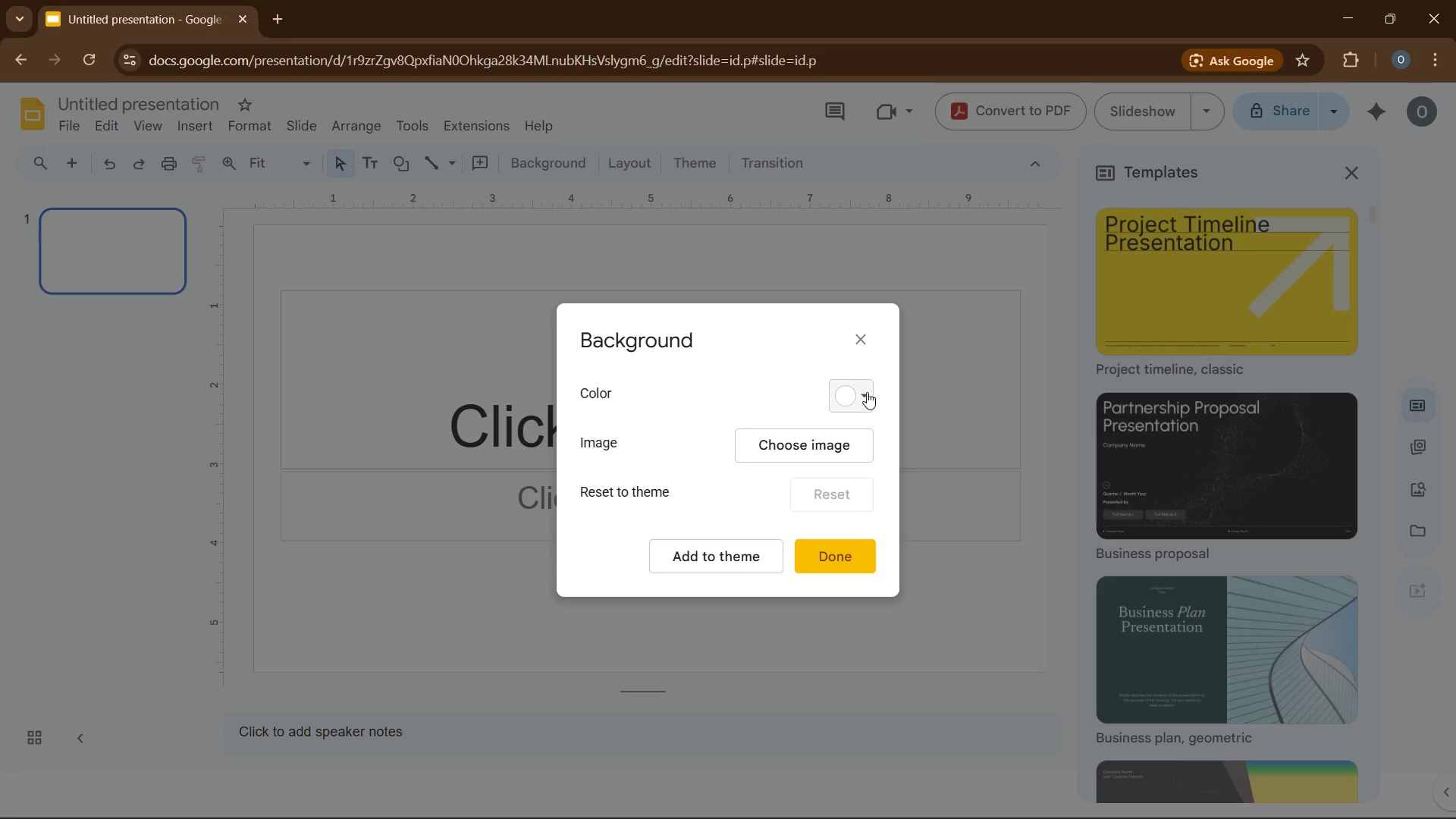 
left_click([864, 394])
 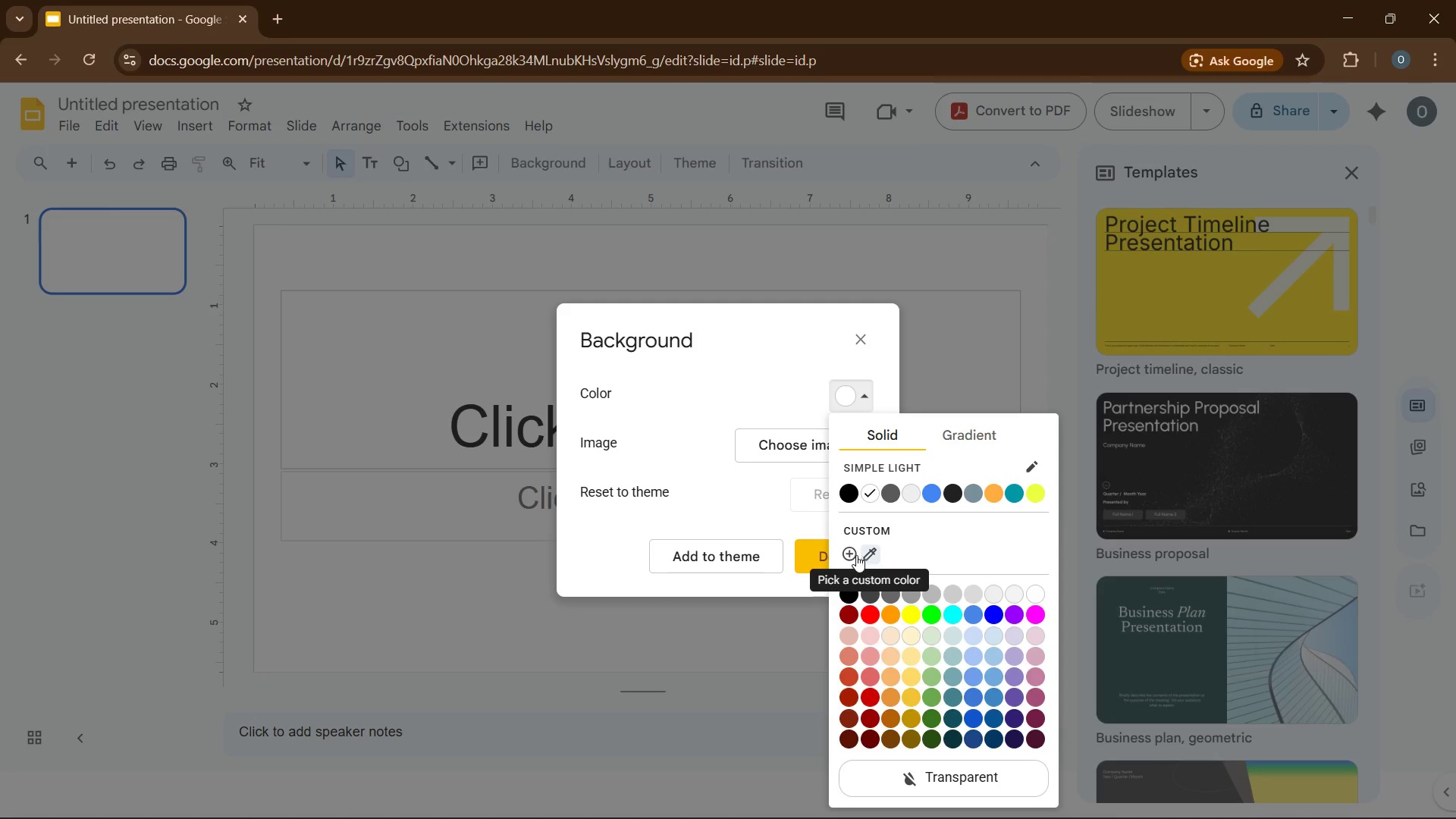 
left_click([851, 553])
 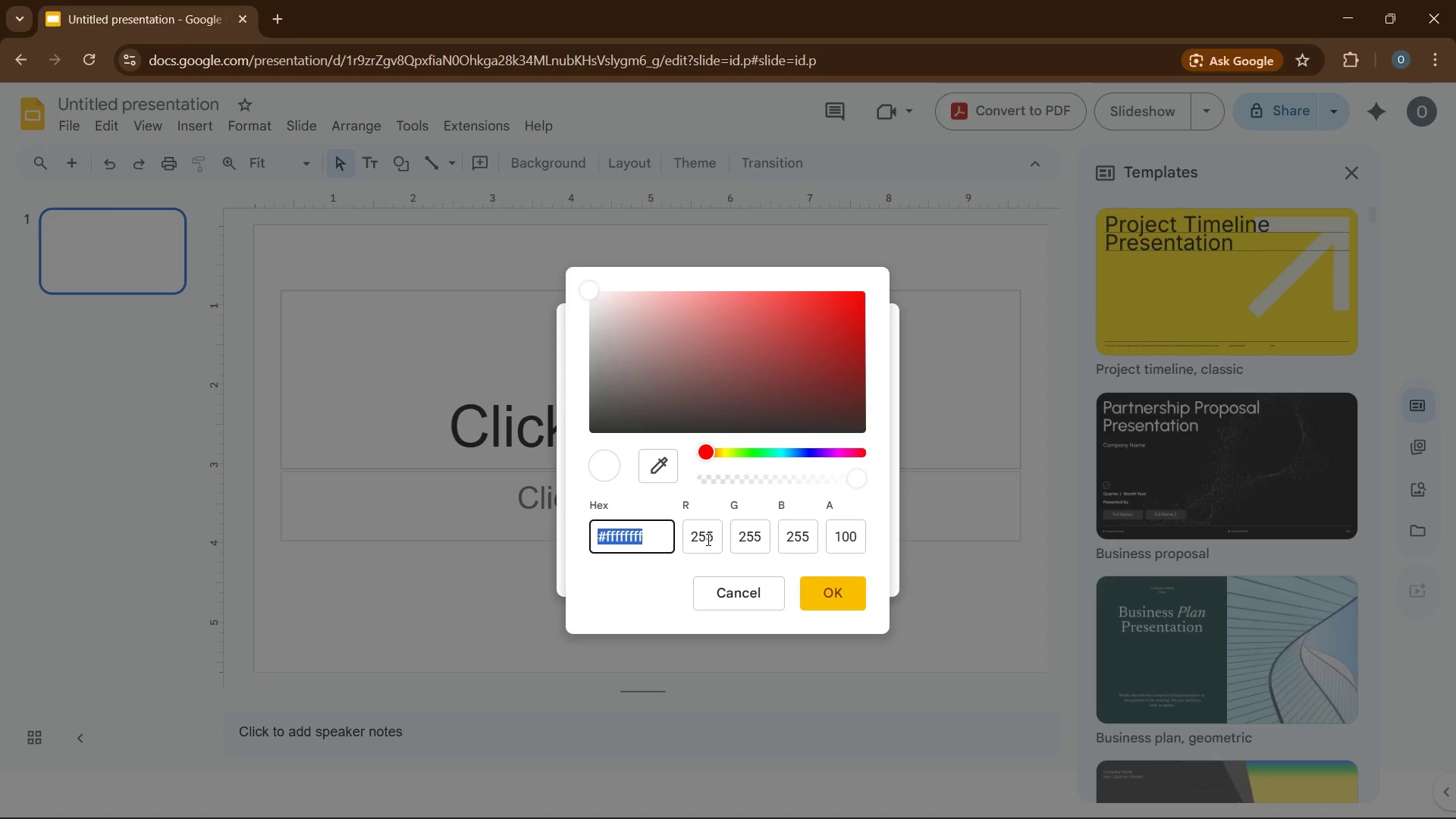 
wait(24.53)
 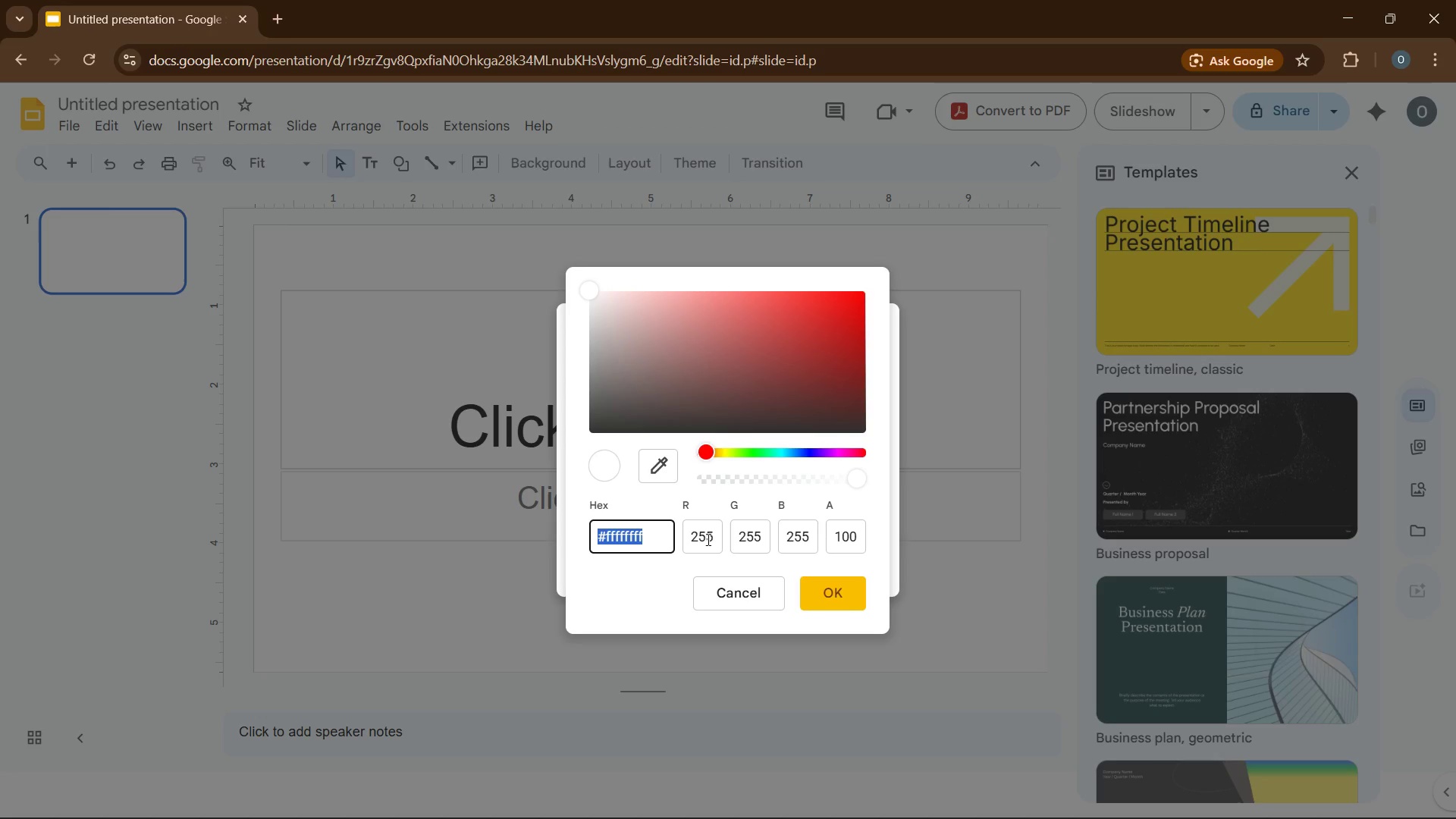 
key(Quote)
 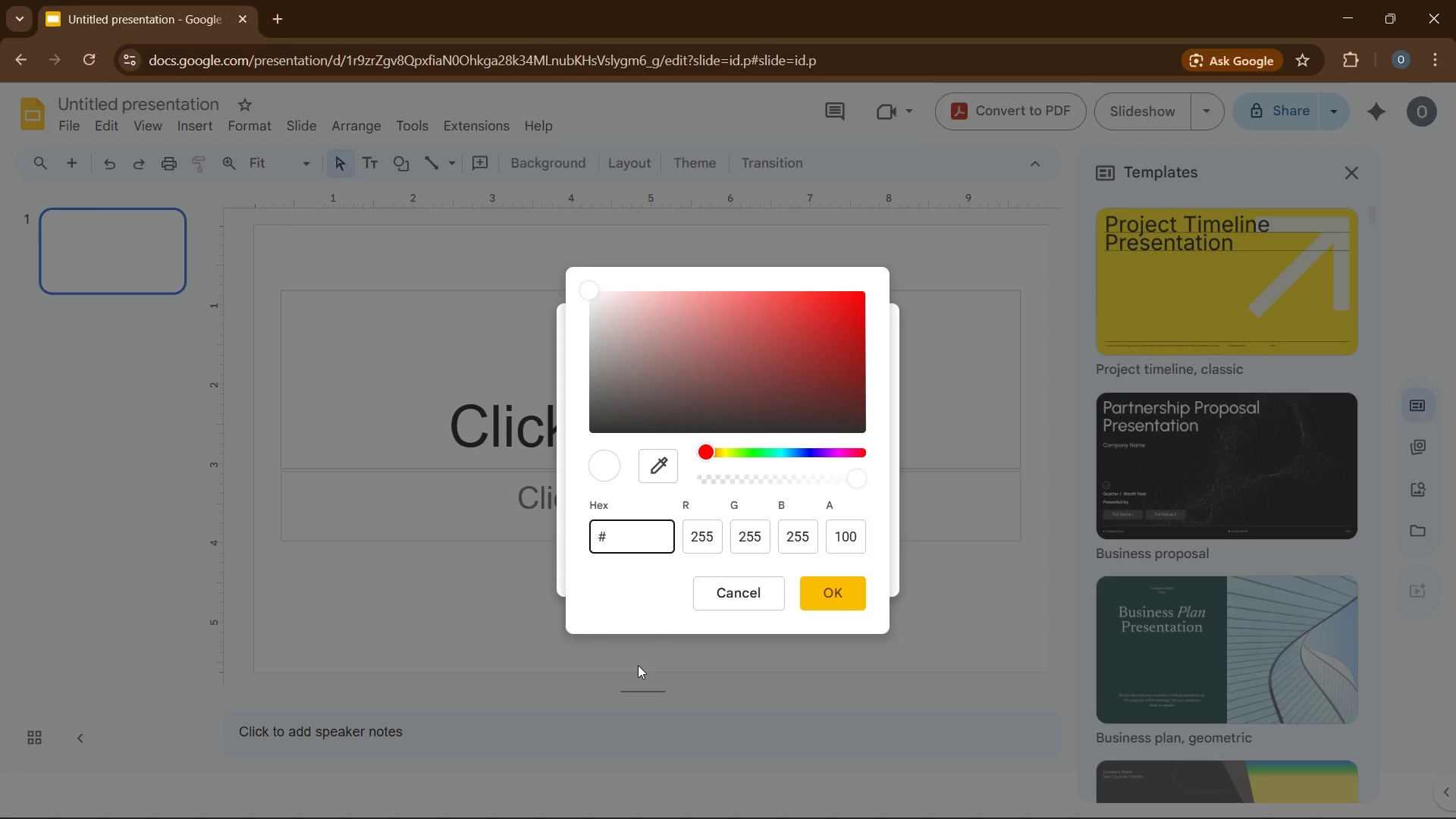 
key(CapsLock)
 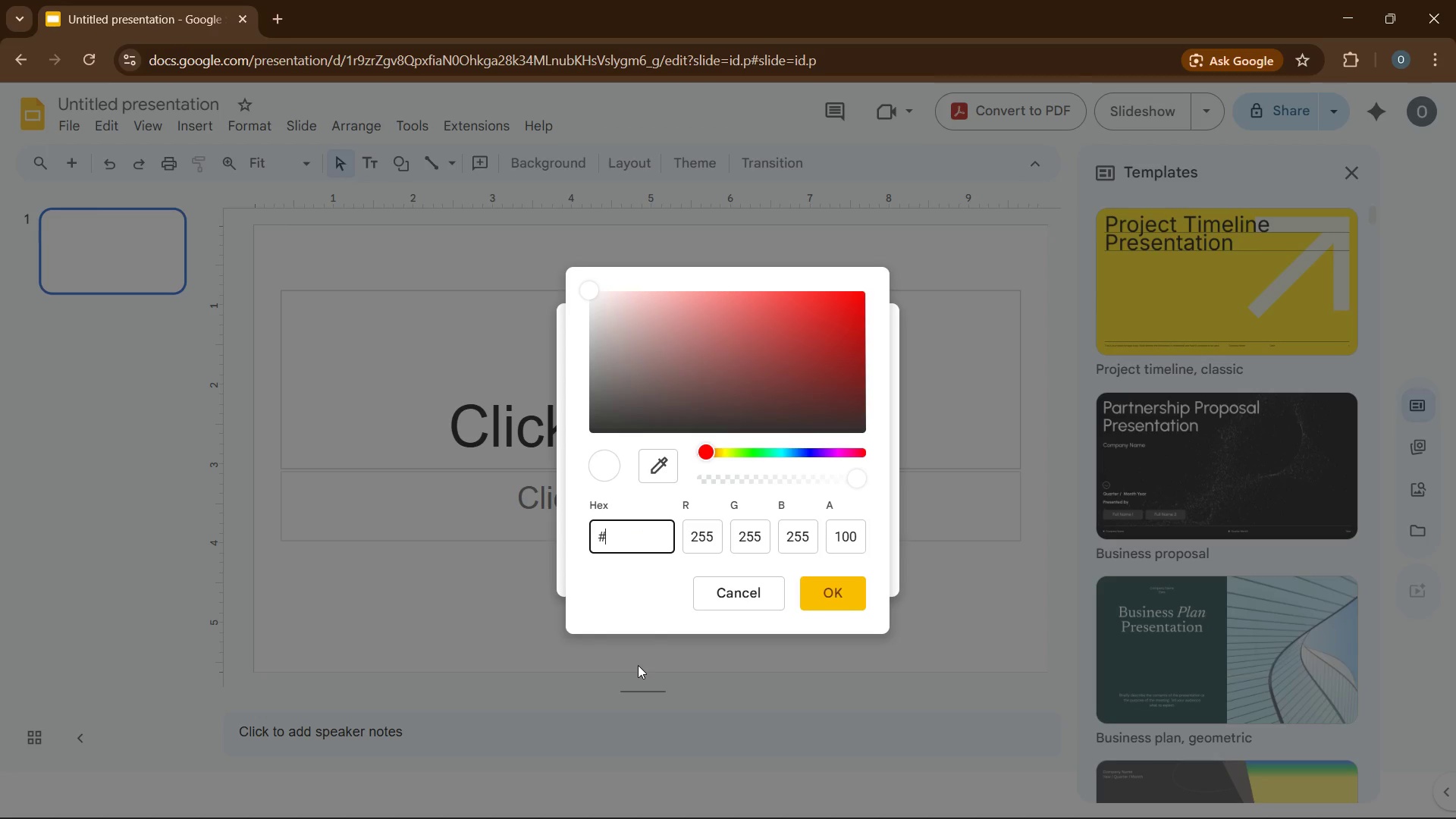 
key(Numpad0)
 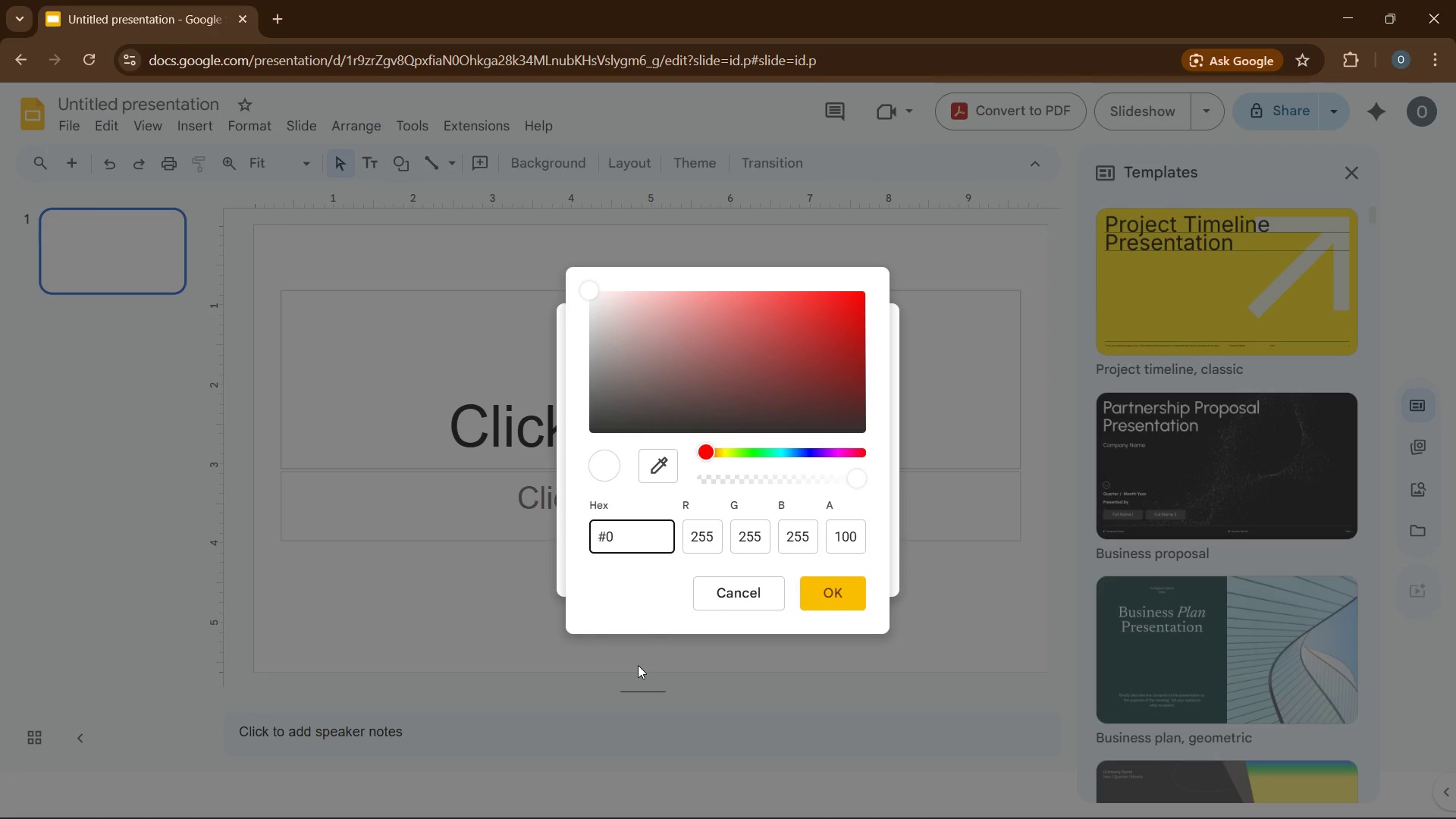 
key(Numpad8)
 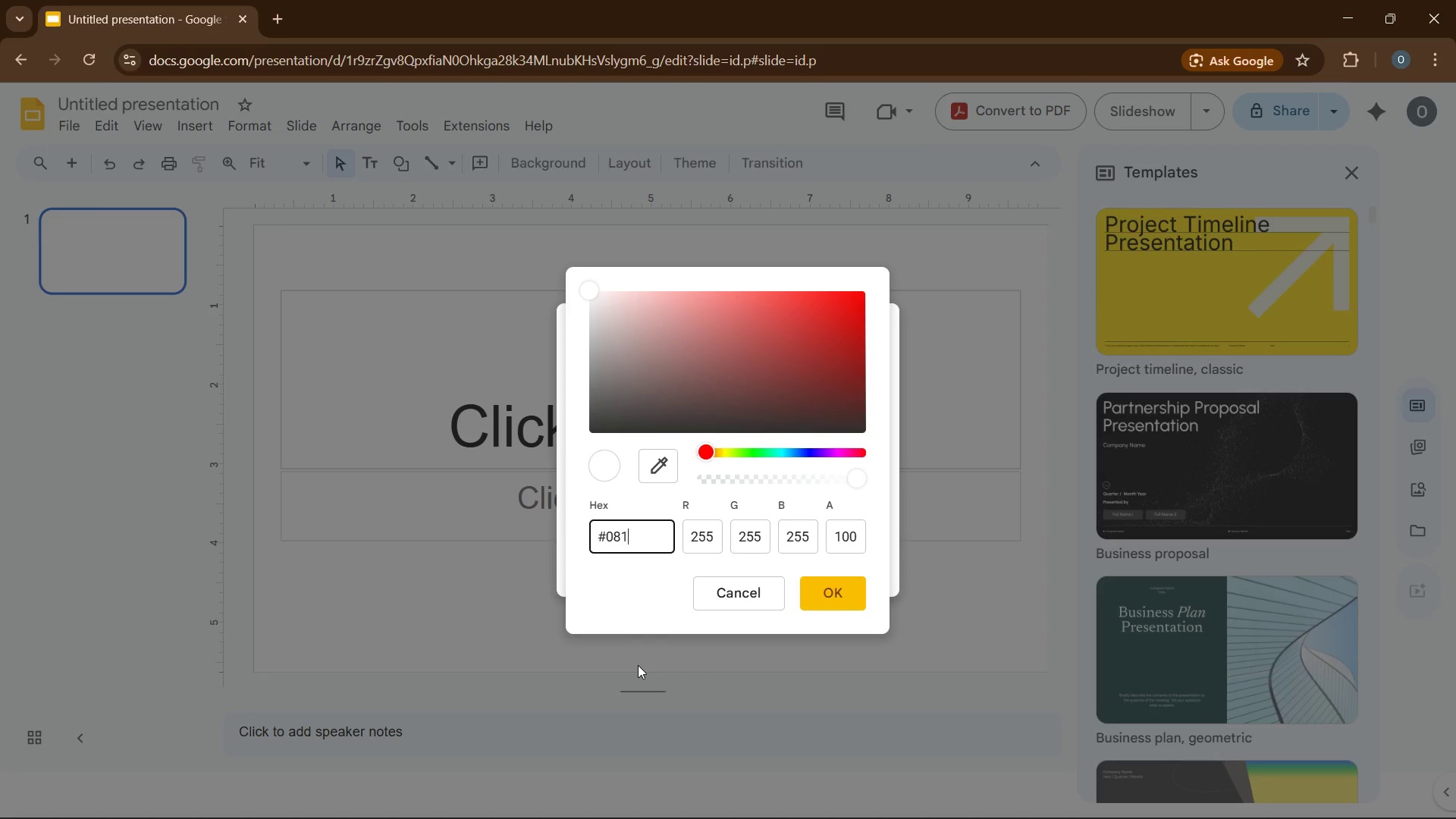 
key(Numpad1)
 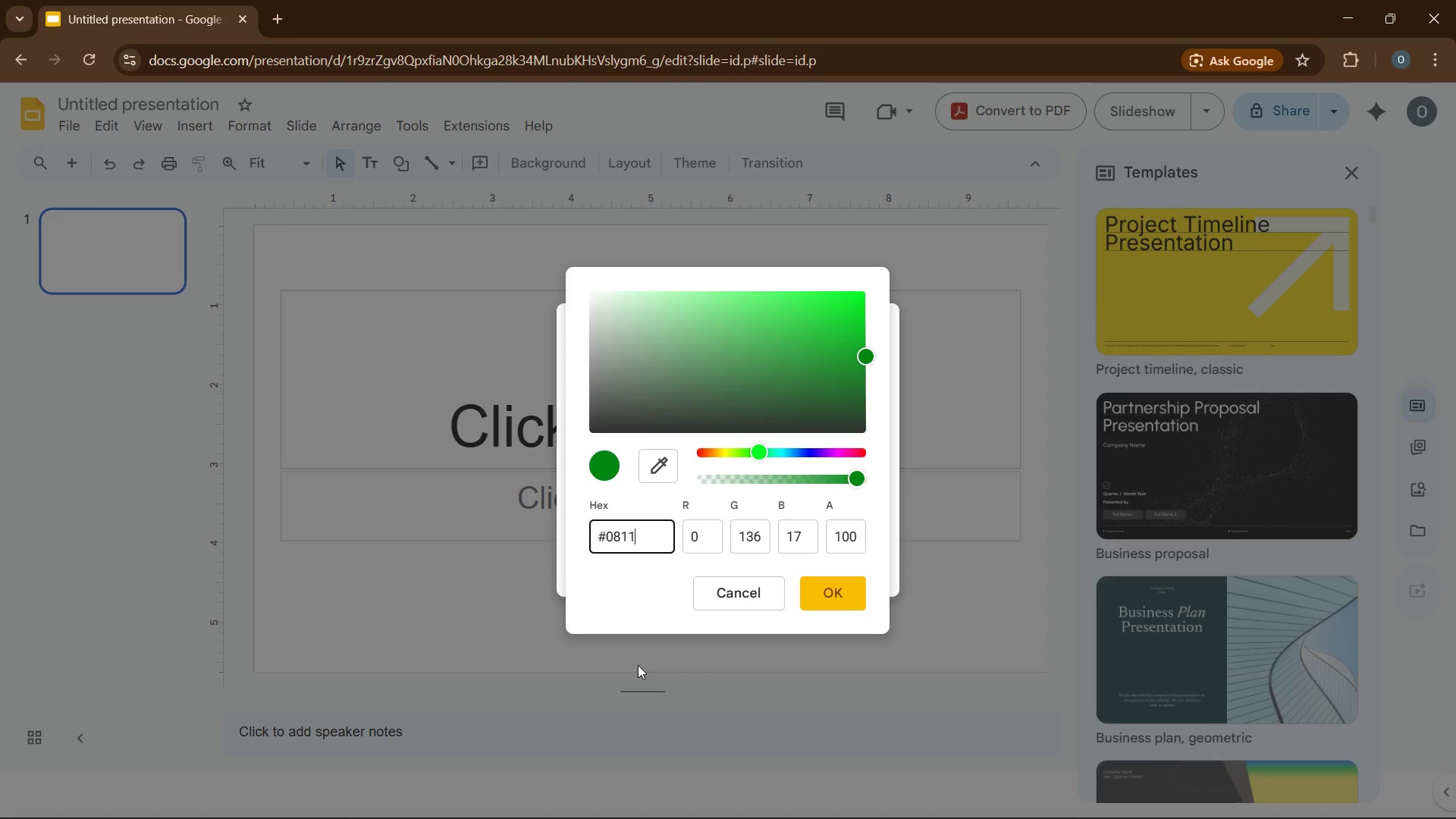 
key(Numpad1)
 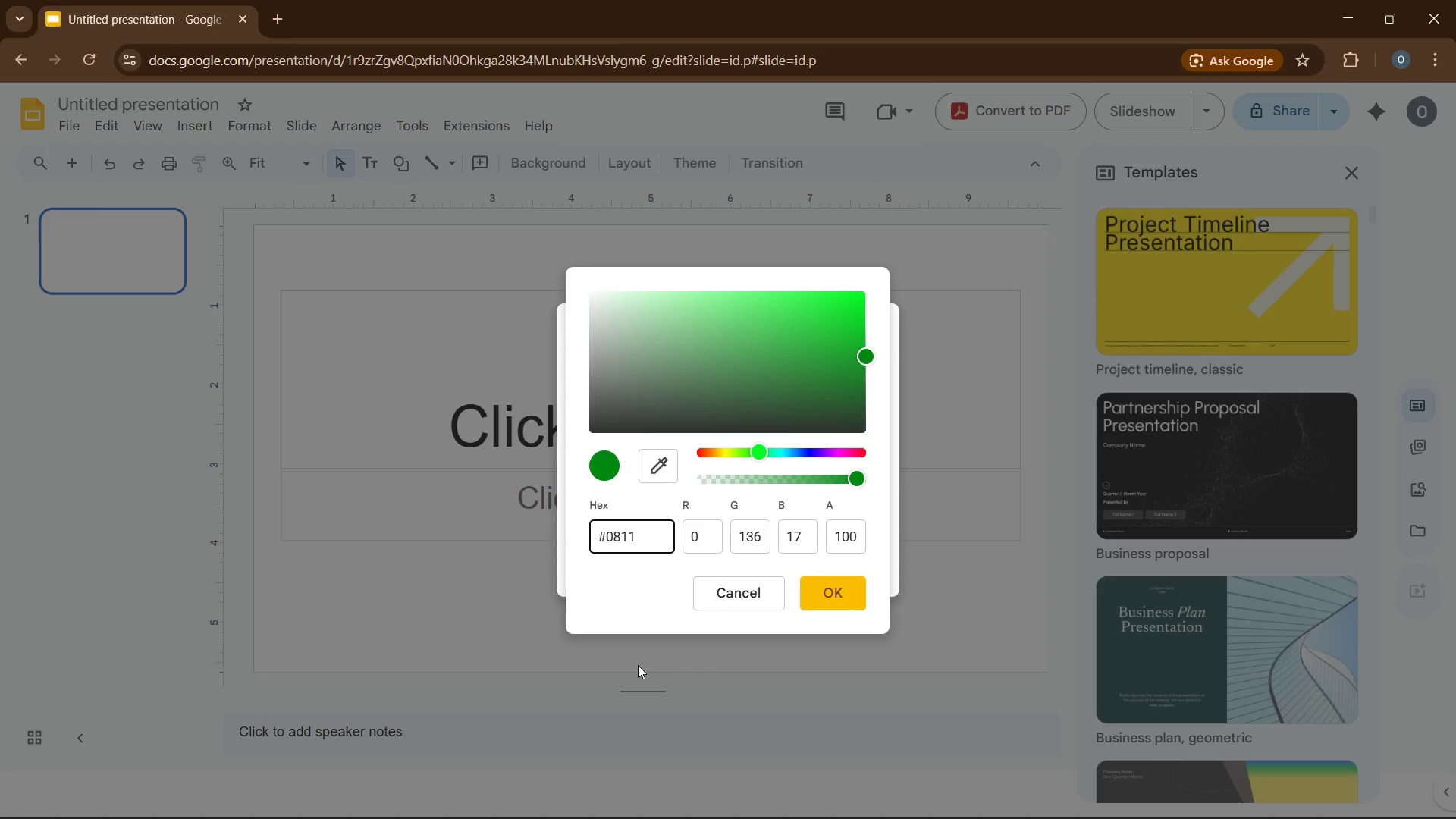 
key(Numpad2)
 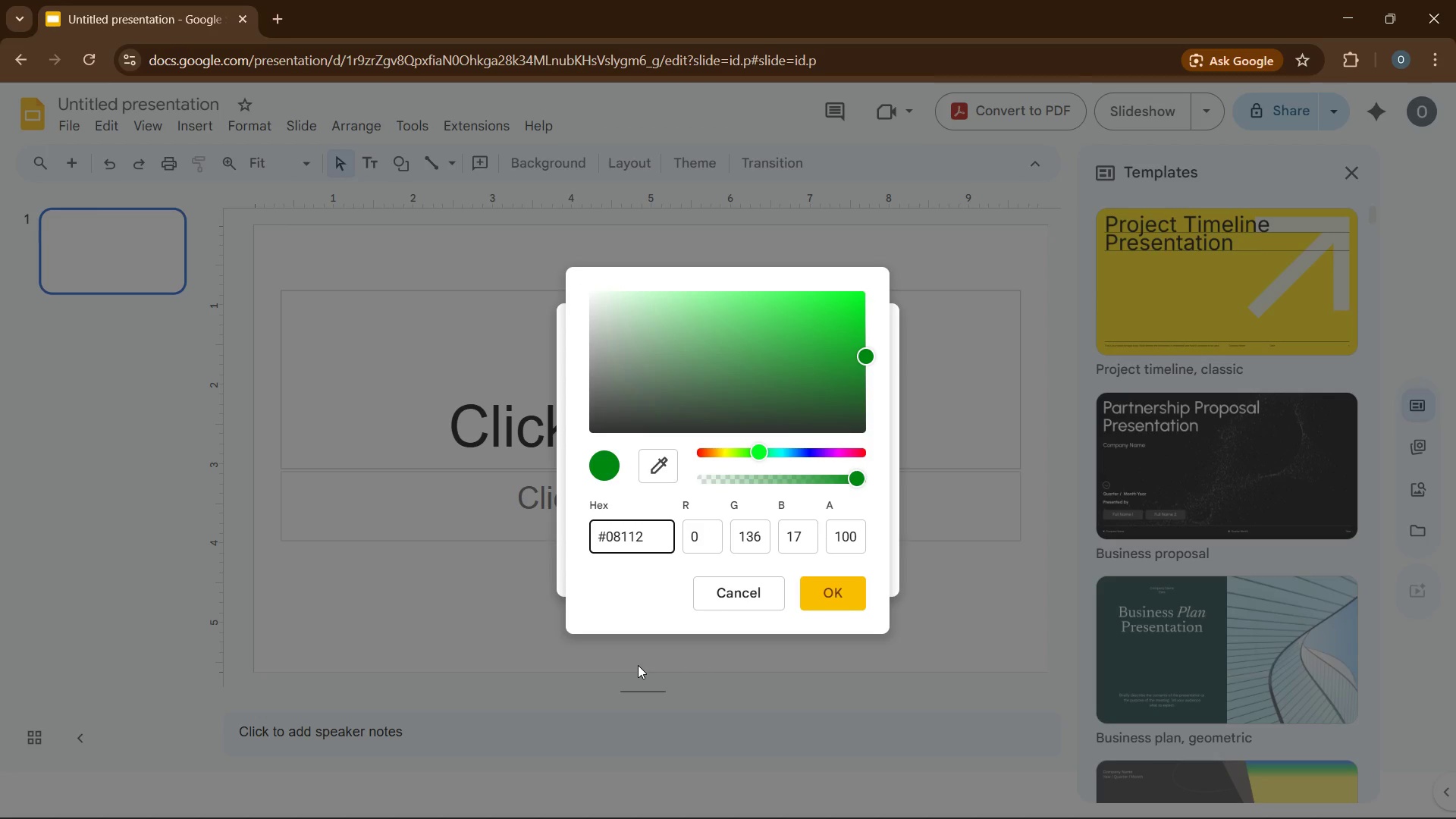 
key(A)
 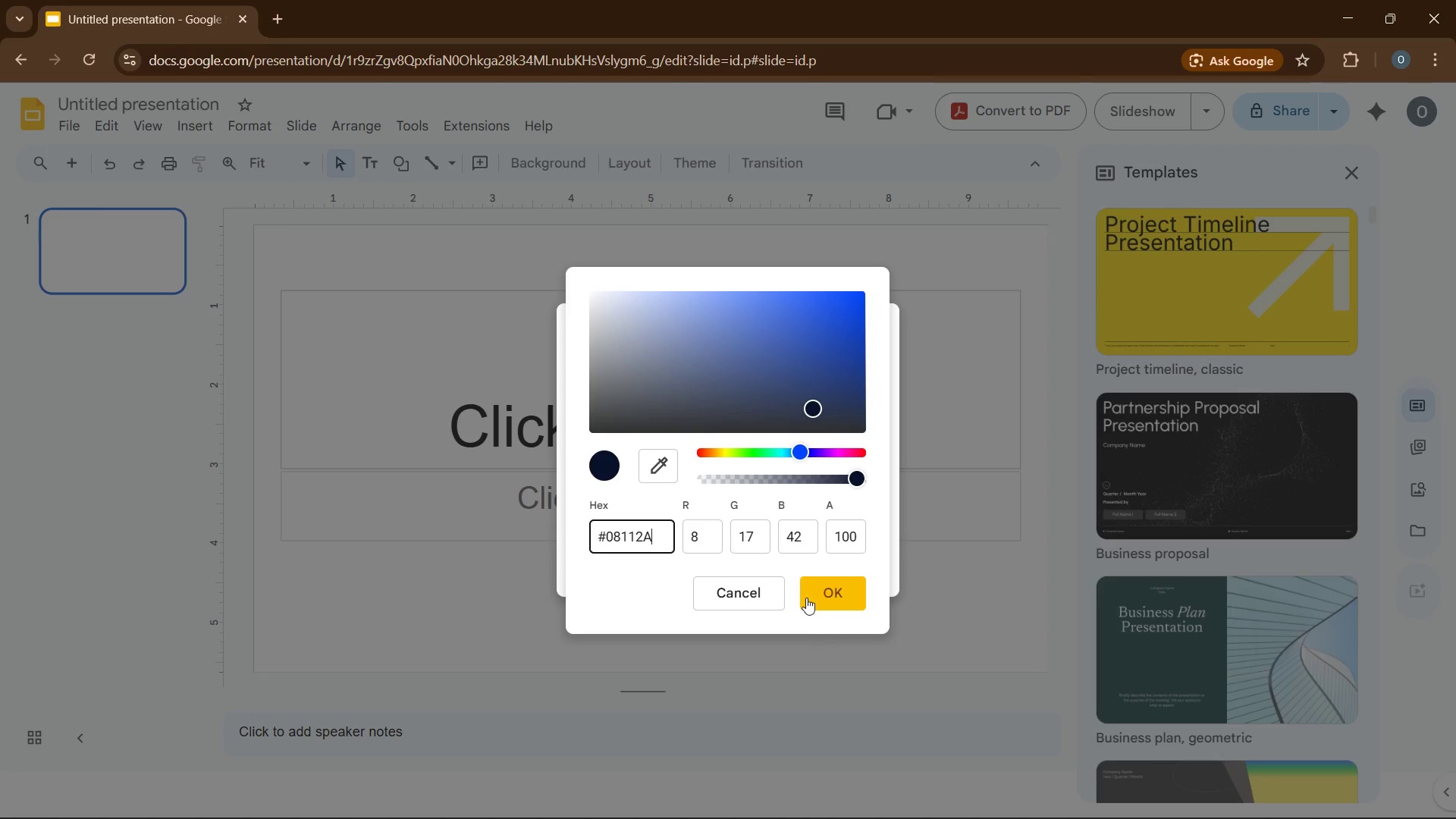 
left_click([825, 582])
 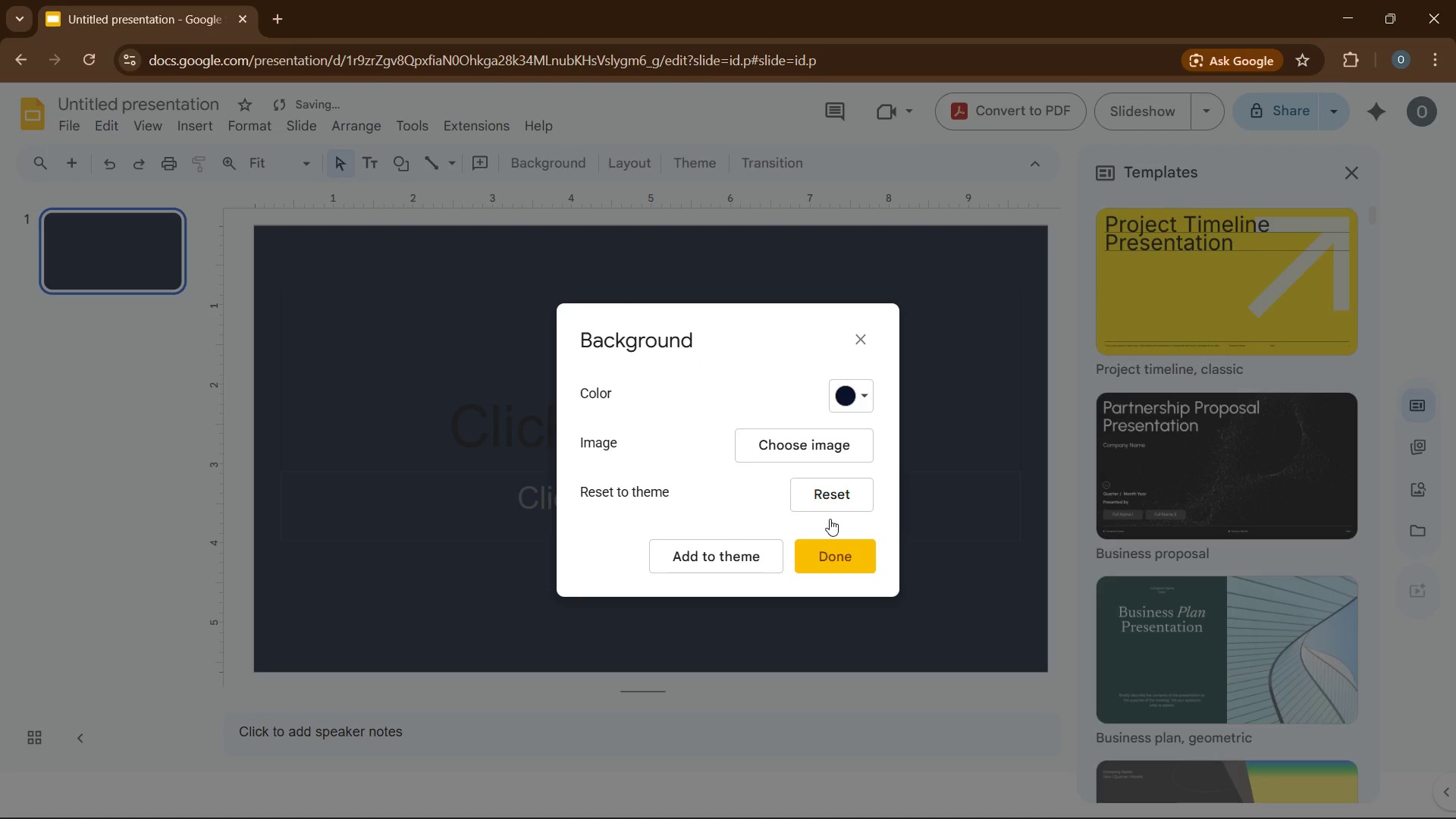 
left_click([734, 563])
 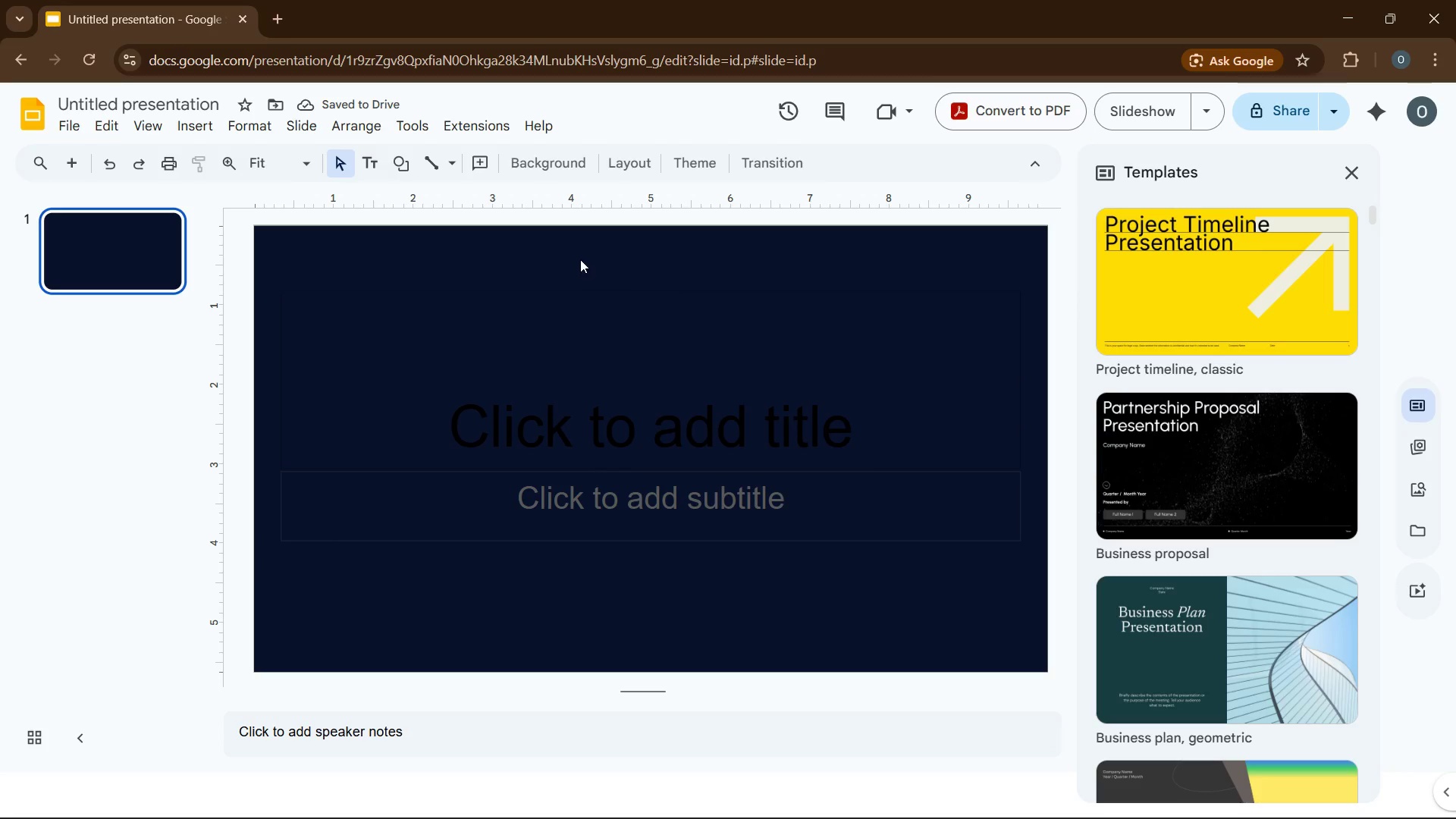 
wait(6.67)
 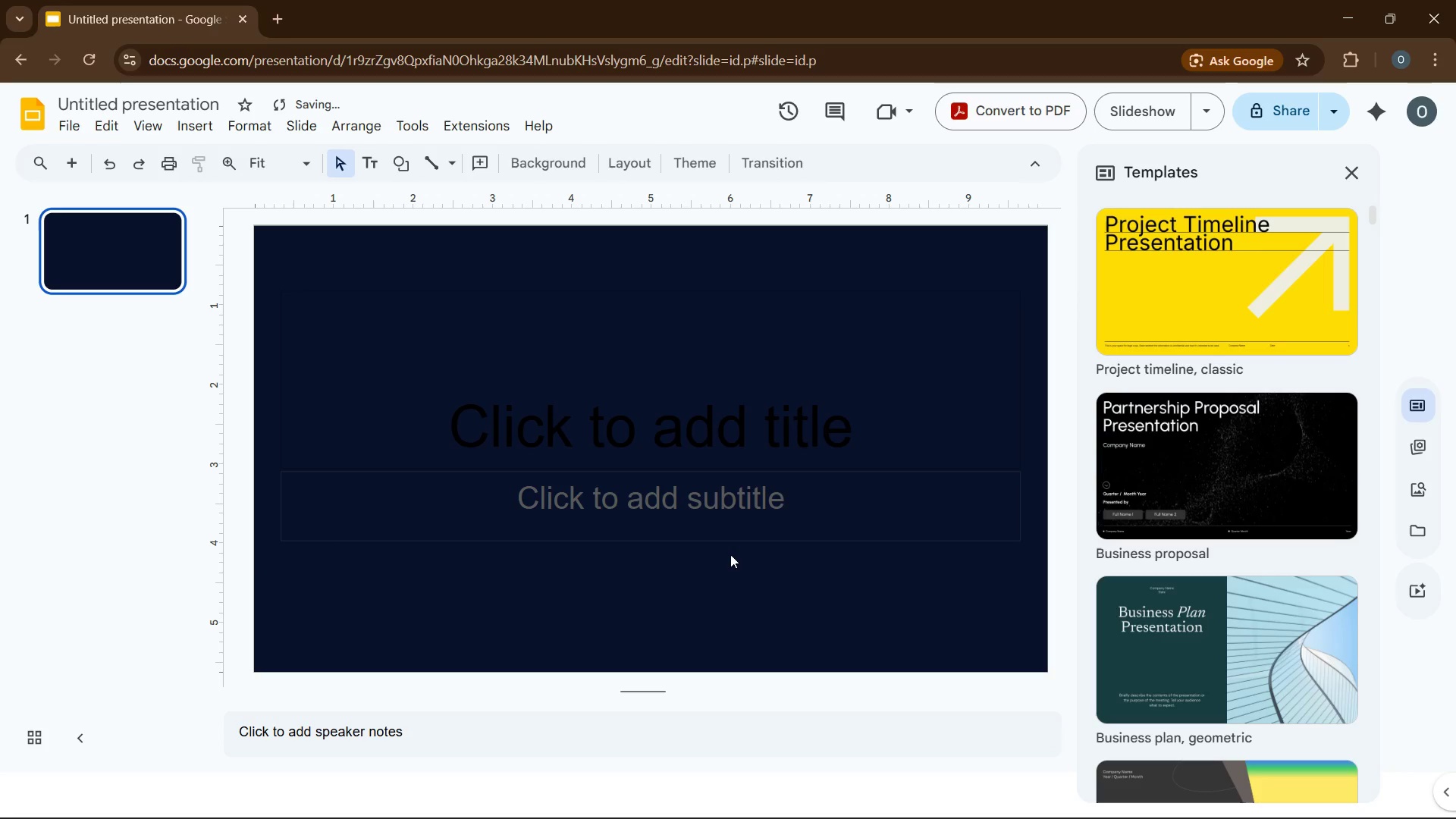 
left_click([450, 289])
 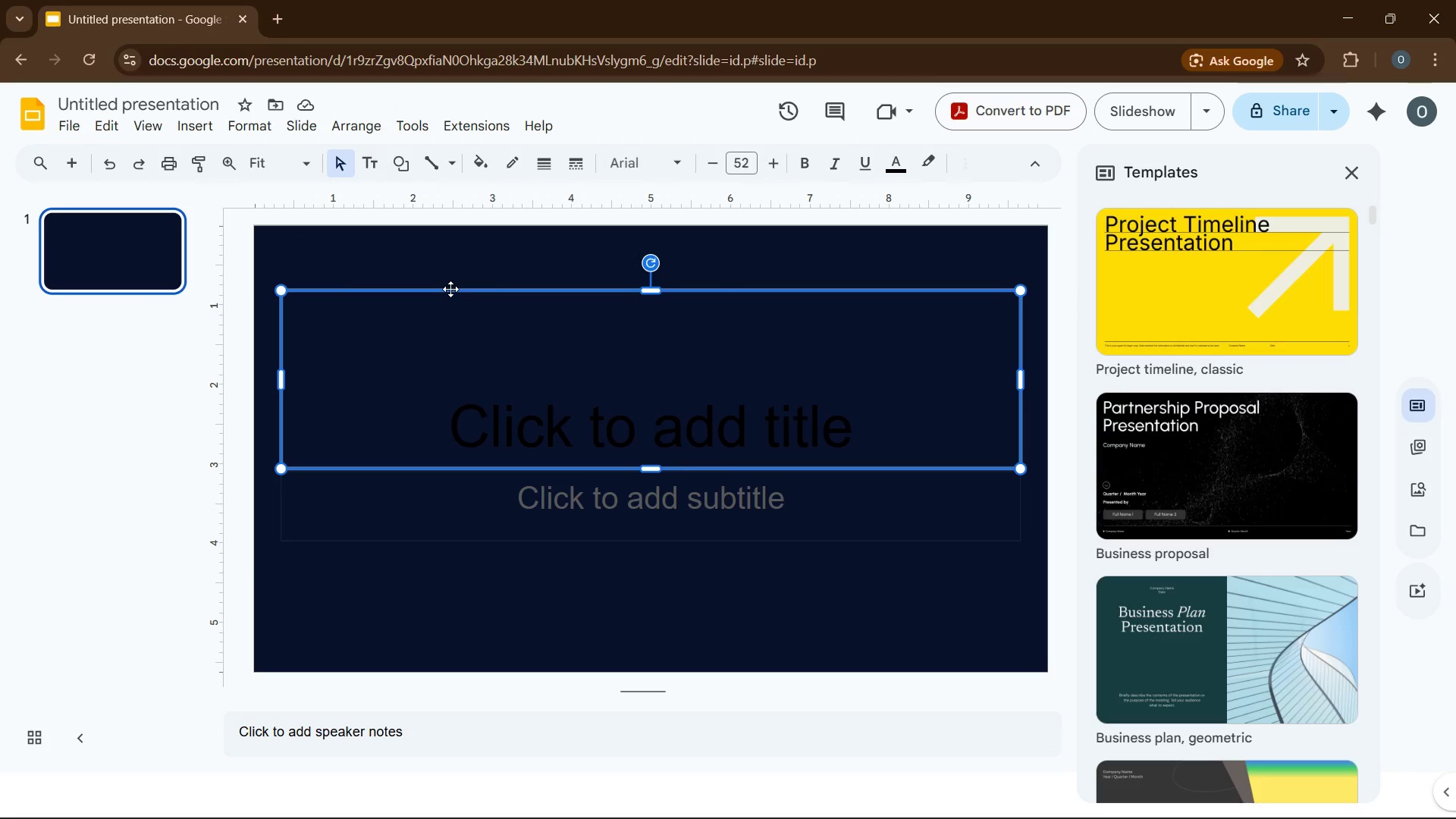 
right_click([450, 289])
 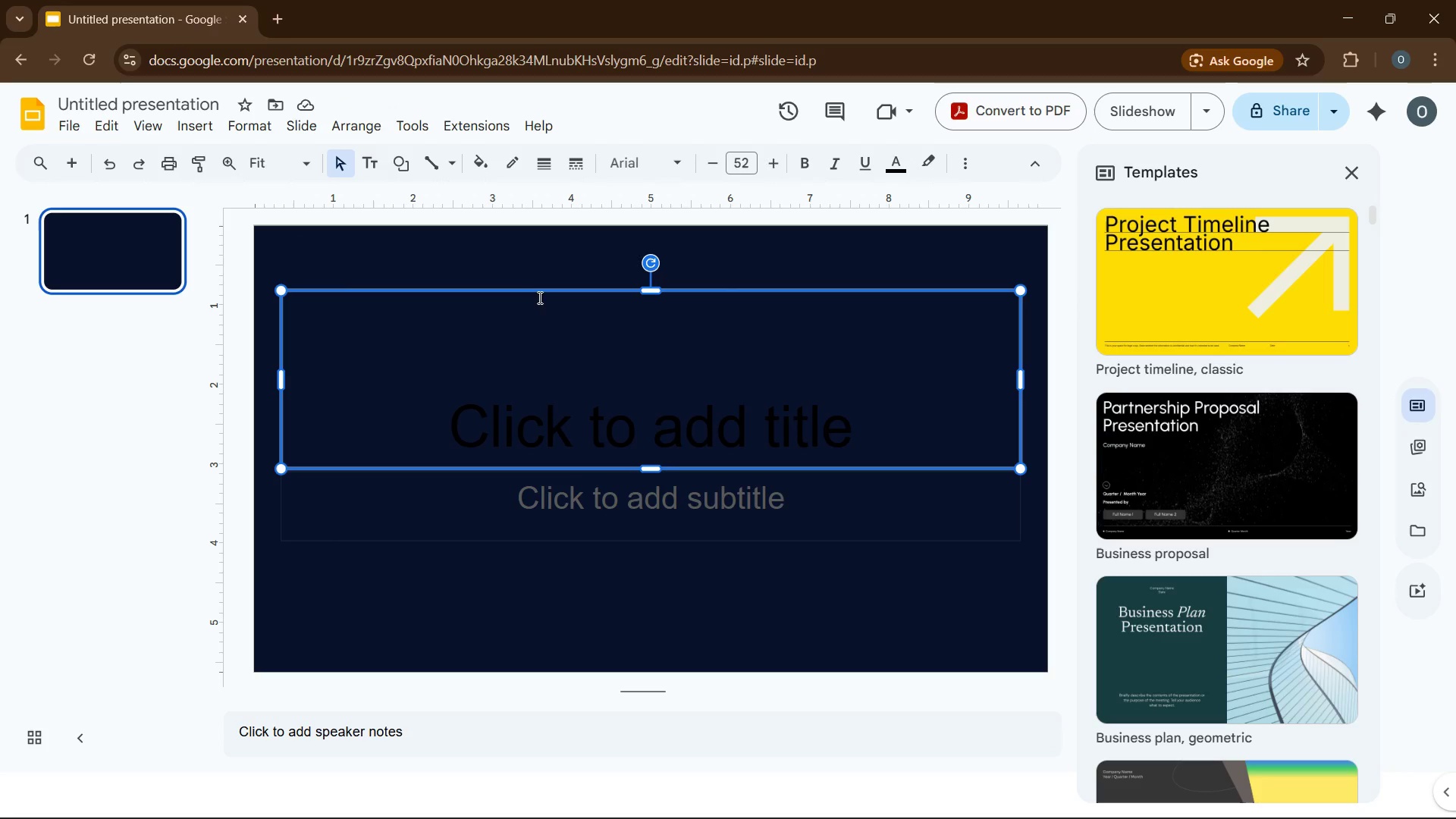 
right_click([538, 293])
 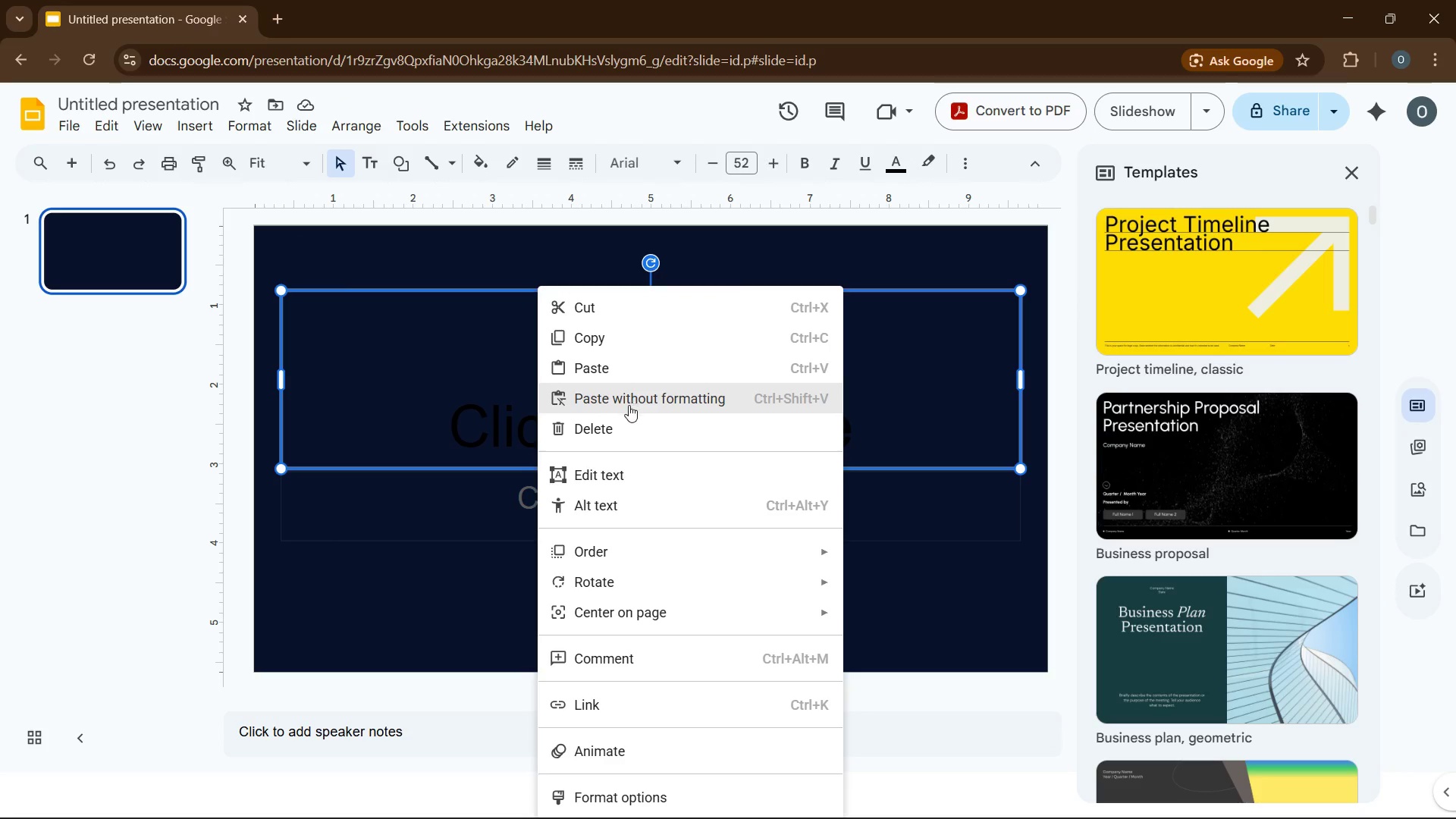 
left_click([613, 422])
 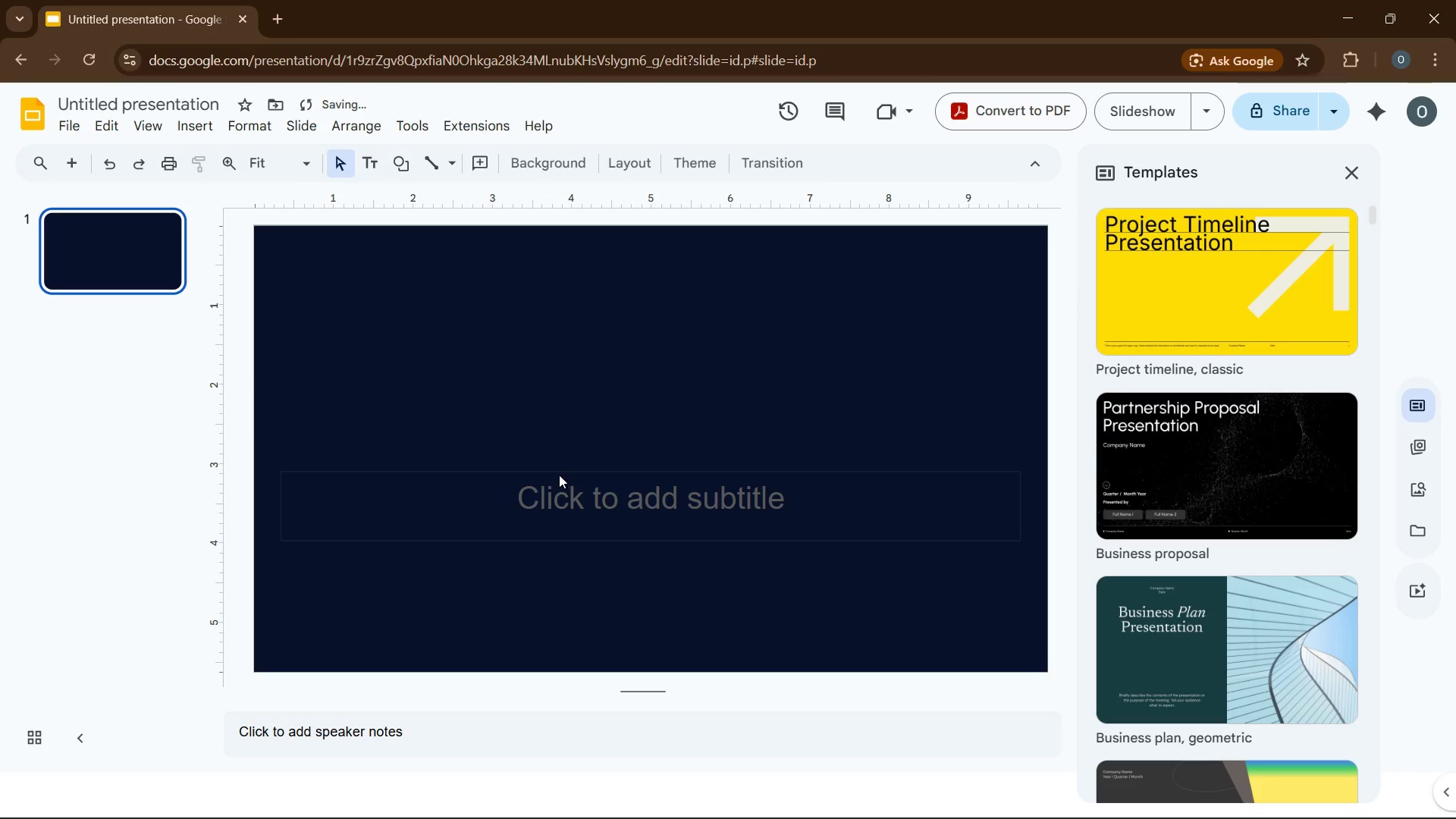 
left_click([541, 438])
 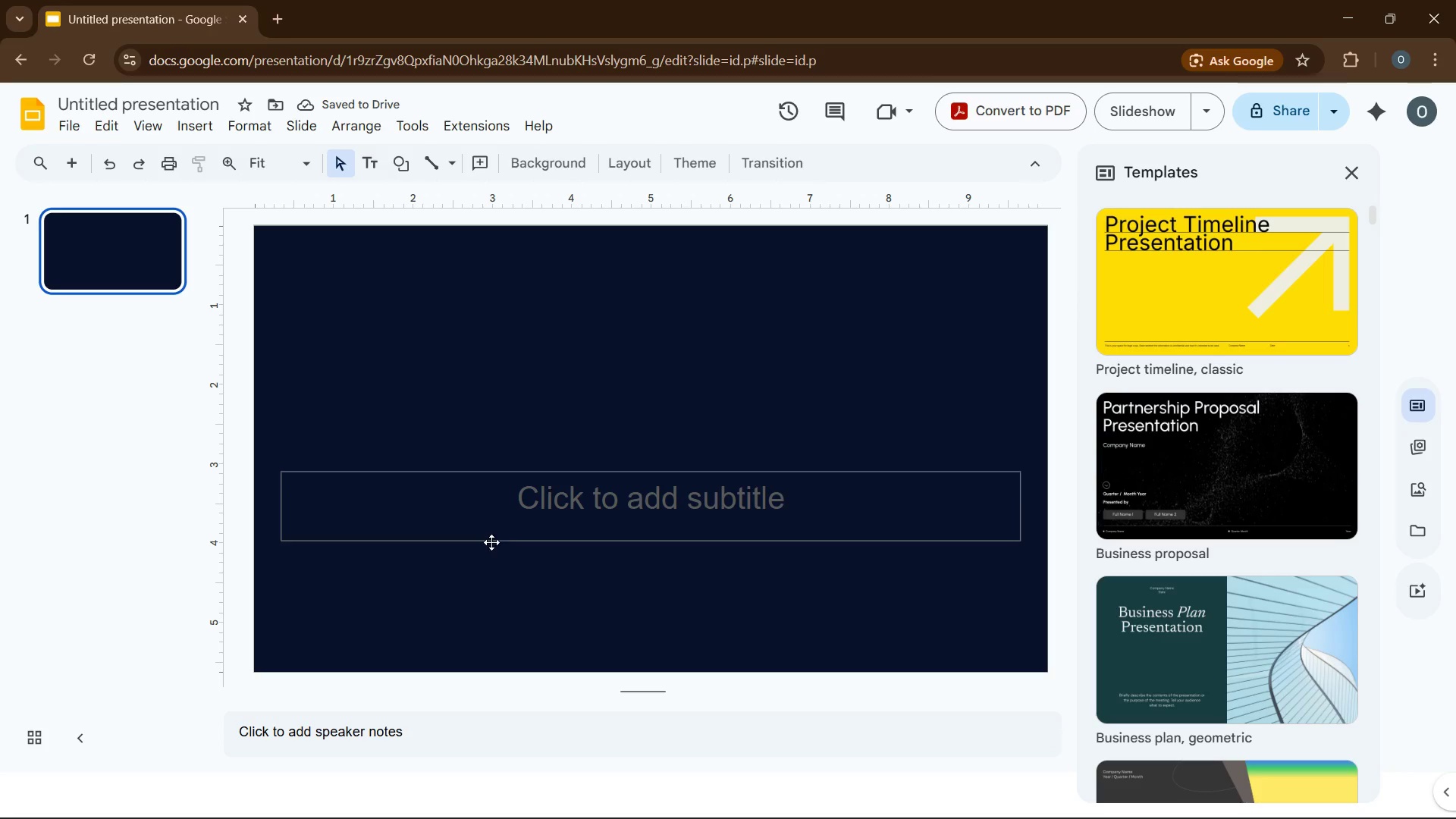 
left_click([493, 538])
 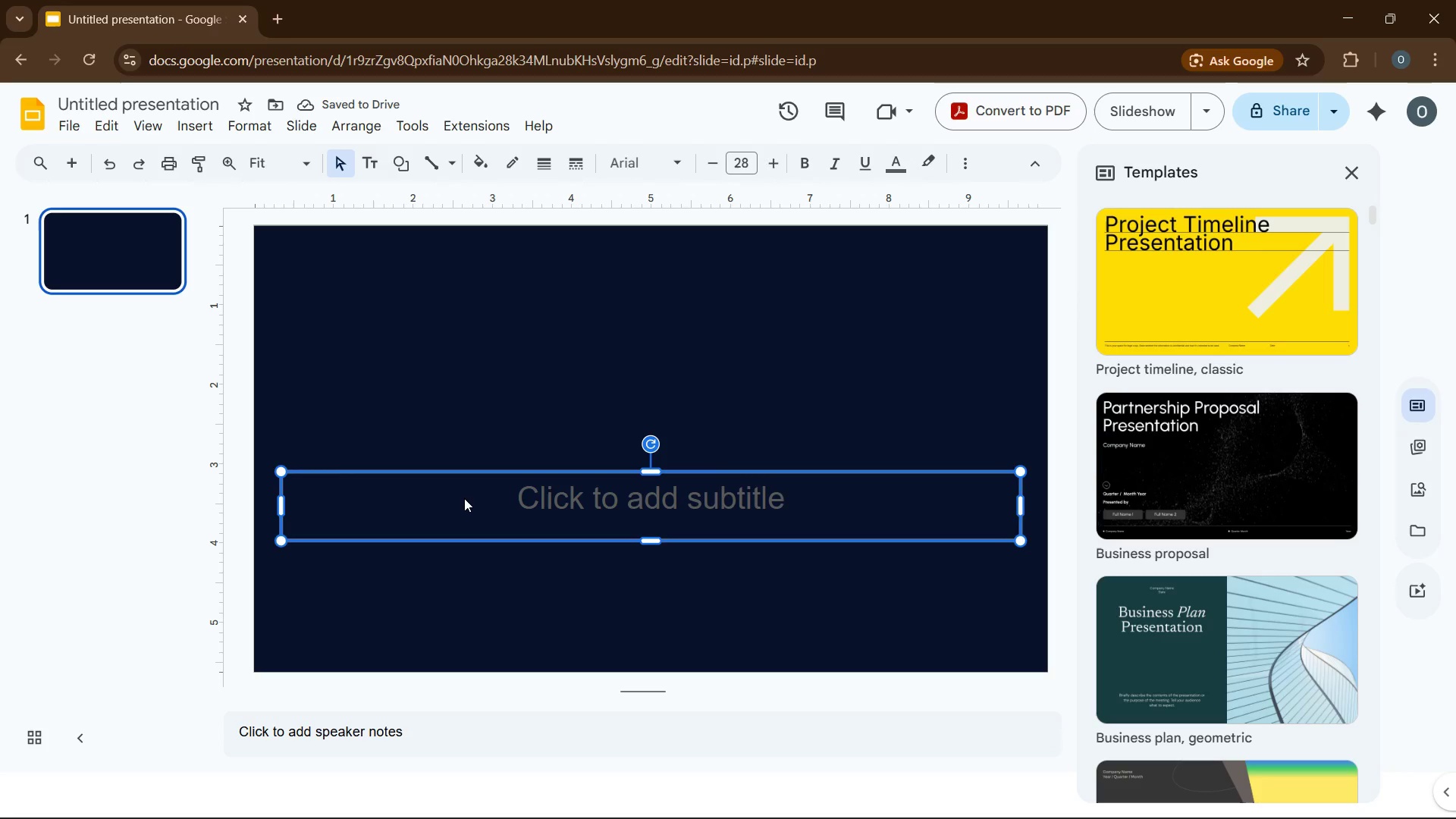 
key(Delete)
 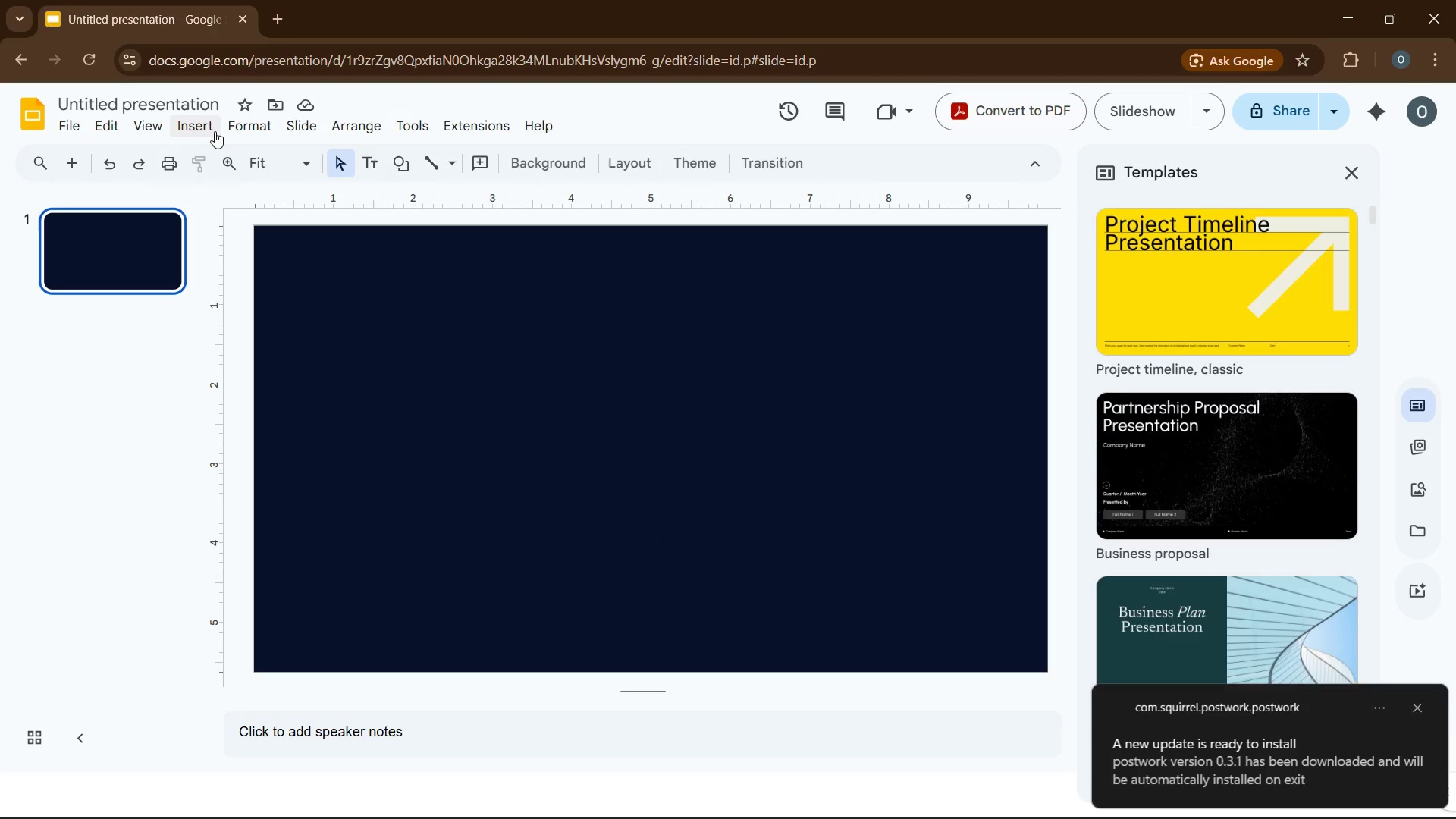 
wait(7.42)
 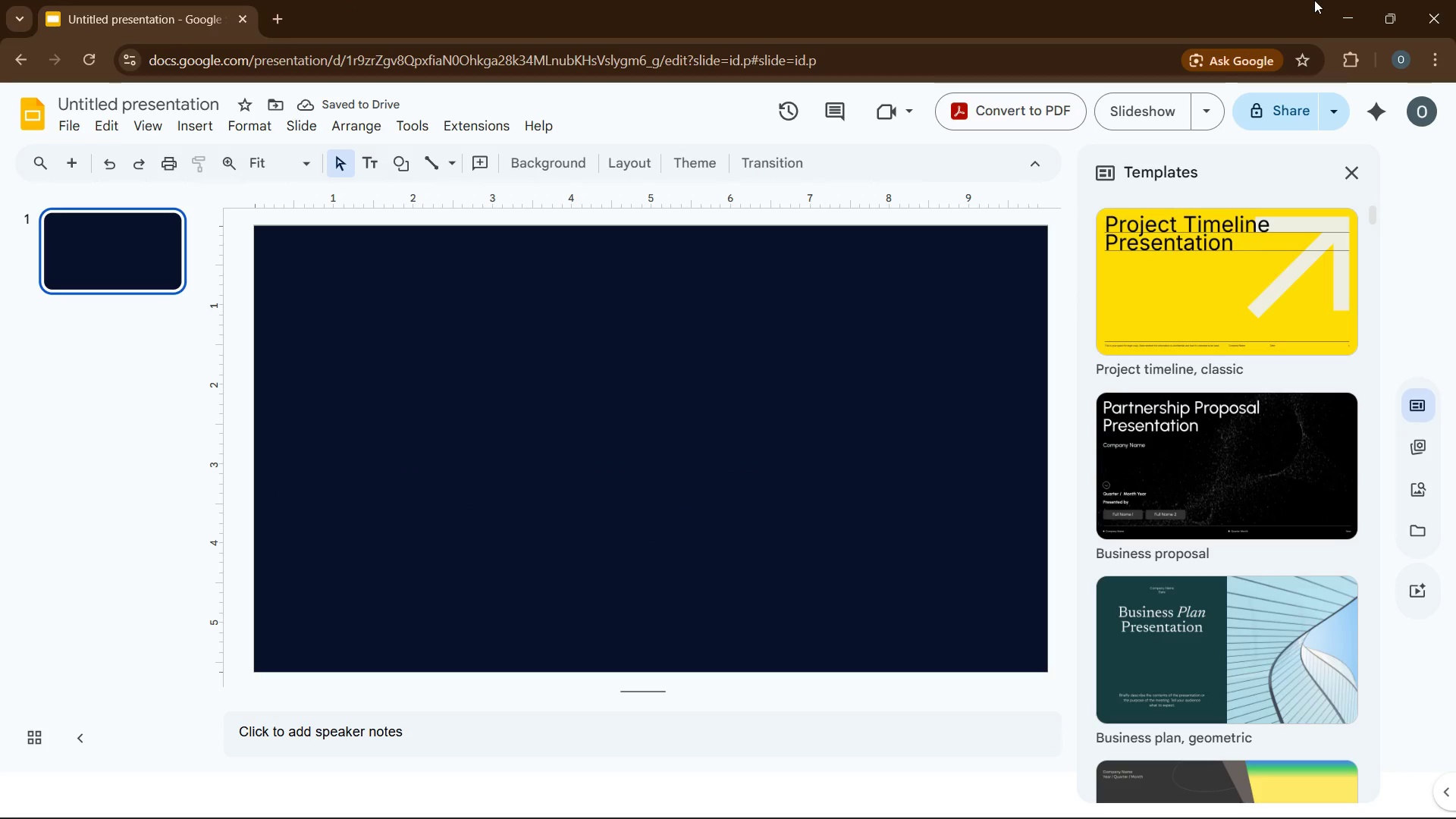 
left_click([215, 131])
 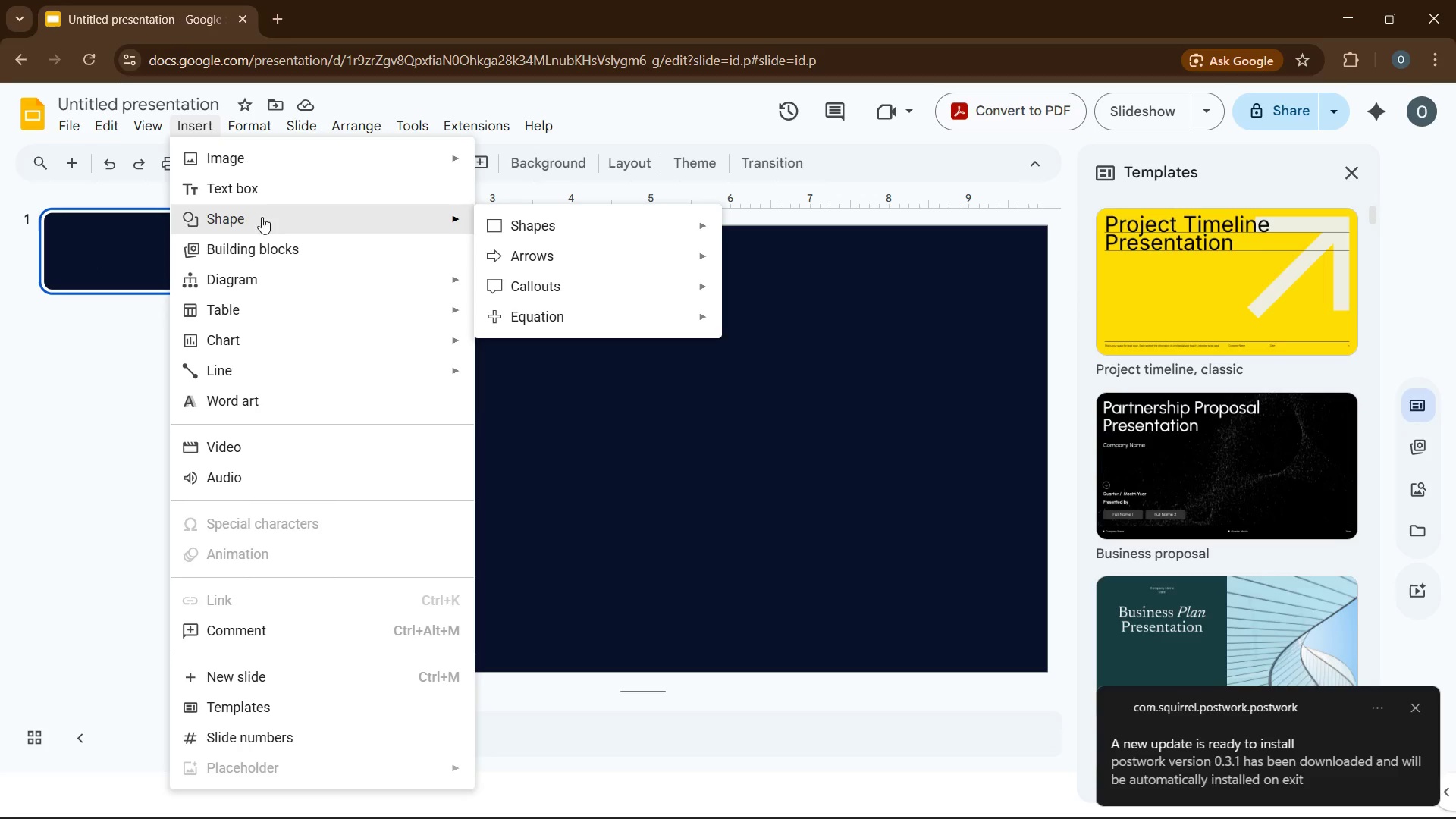 
left_click([522, 221])
 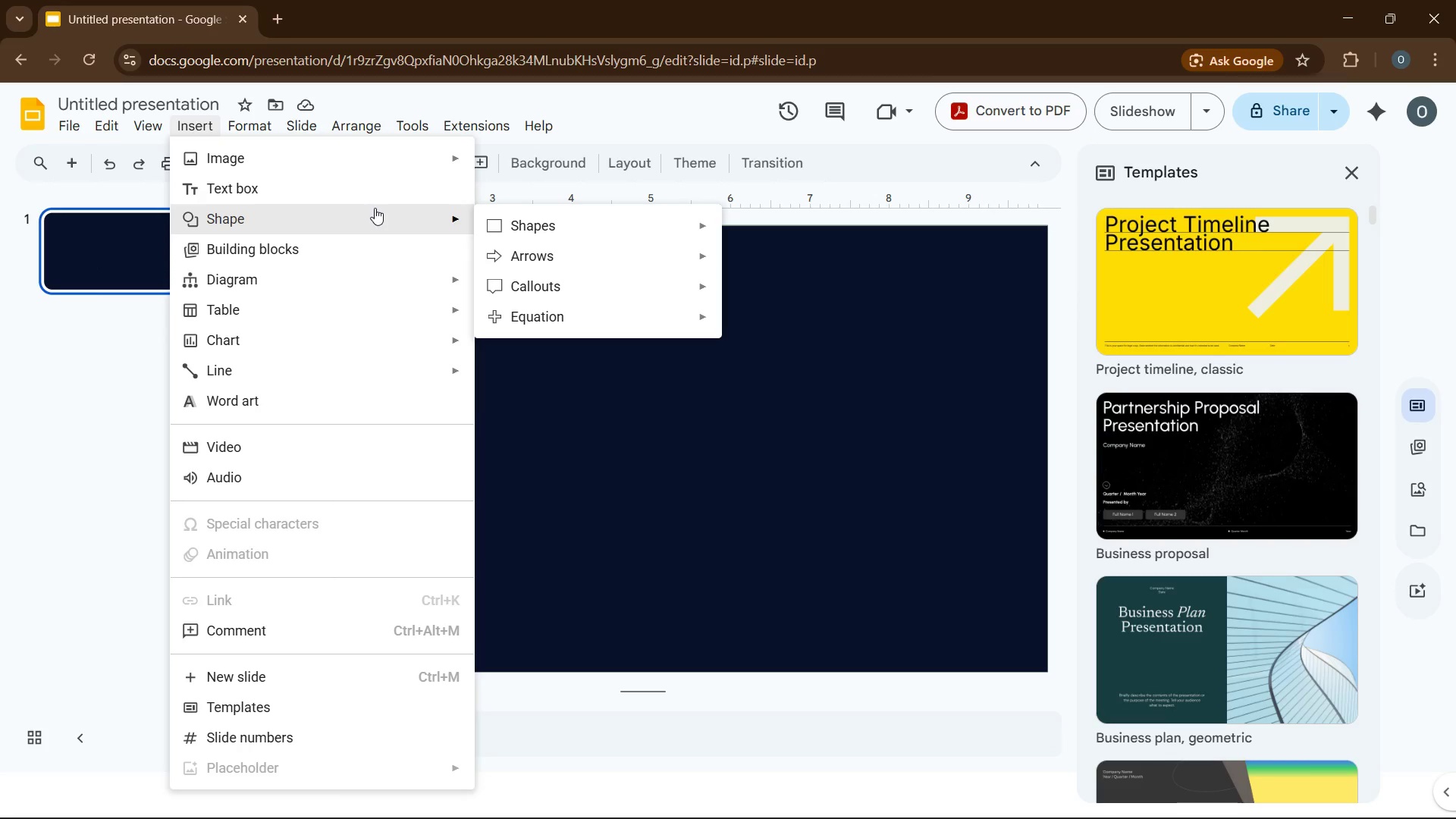 
wait(7.36)
 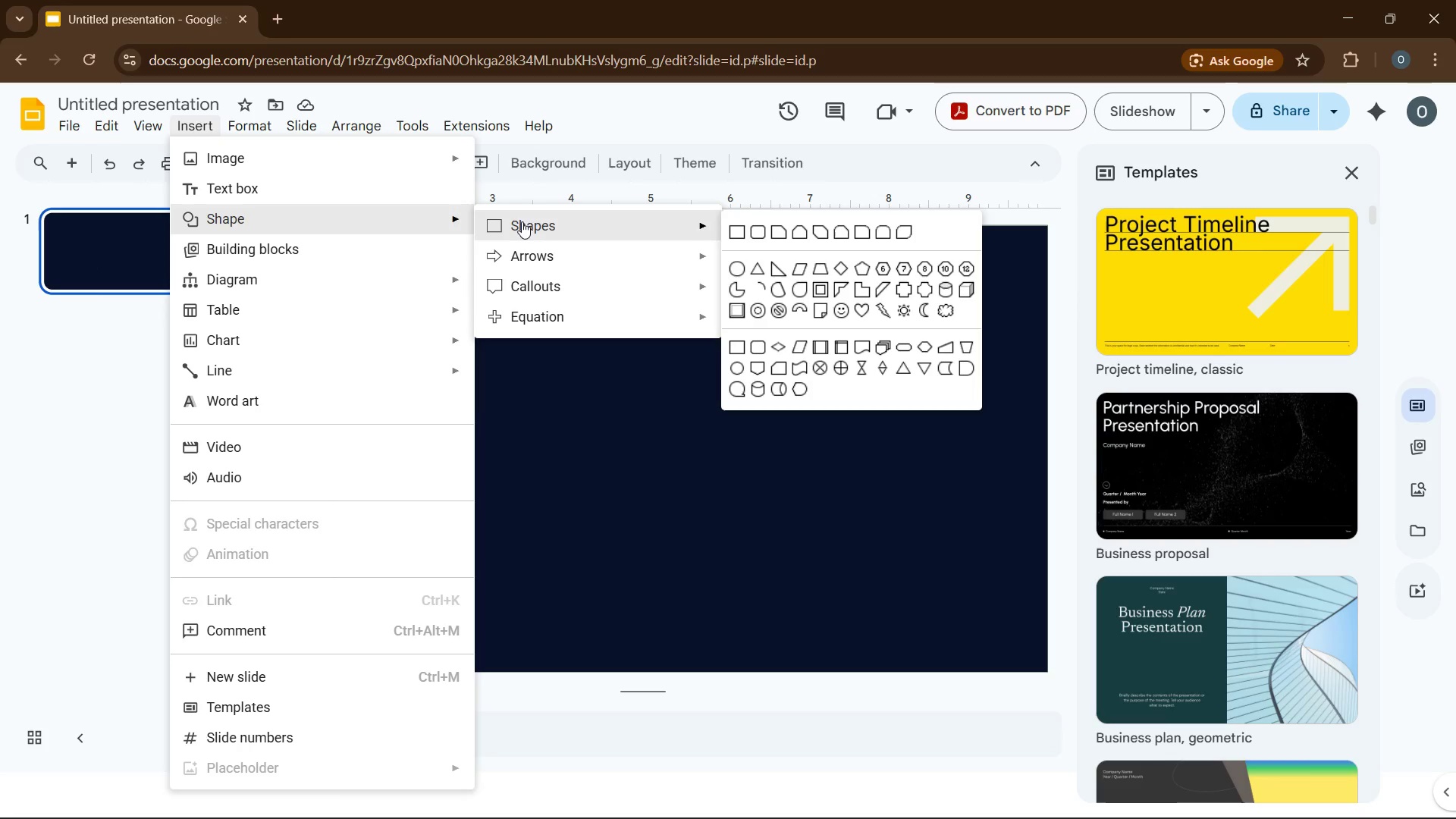 
left_click([733, 229])
 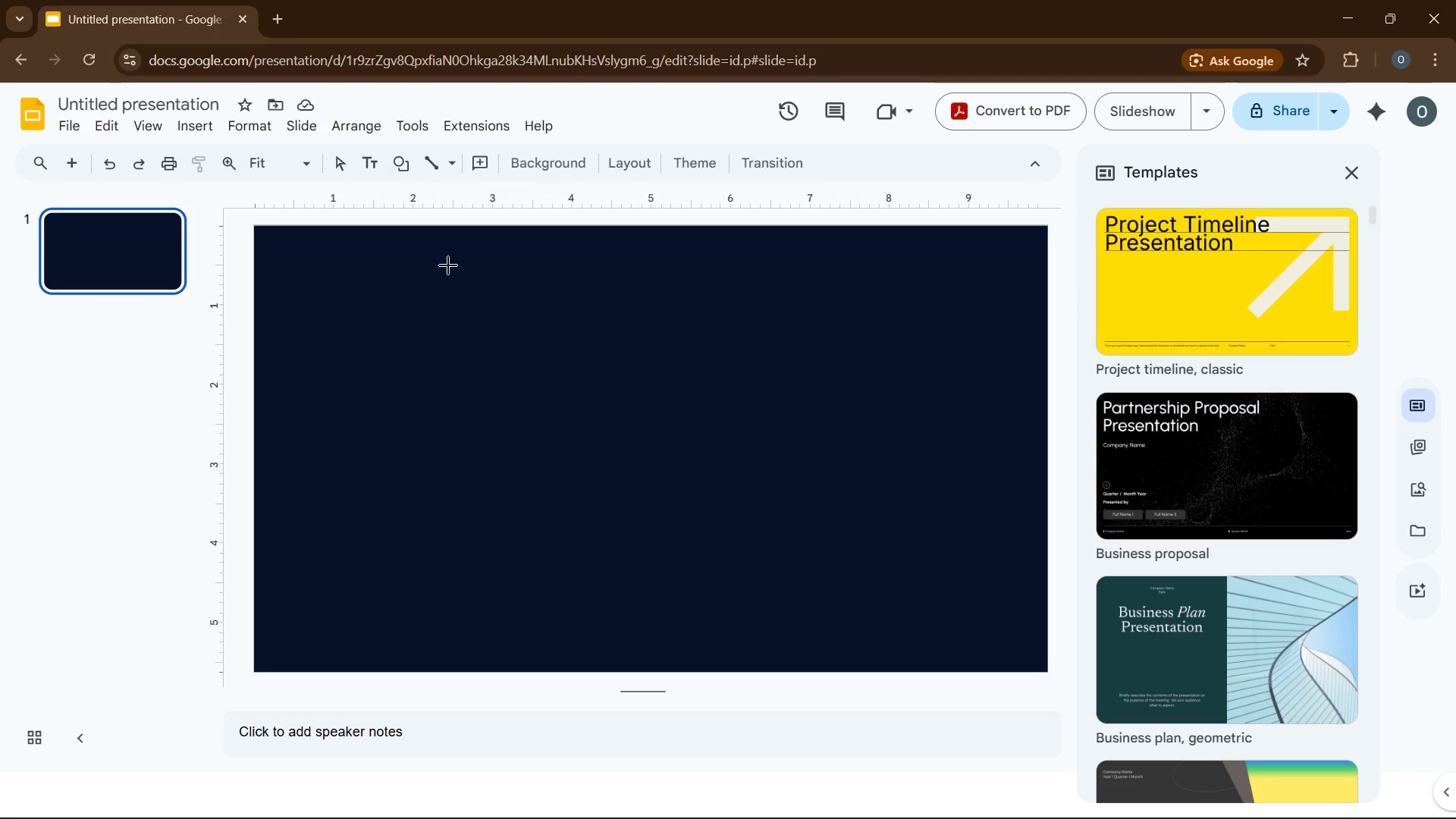 
wait(8.25)
 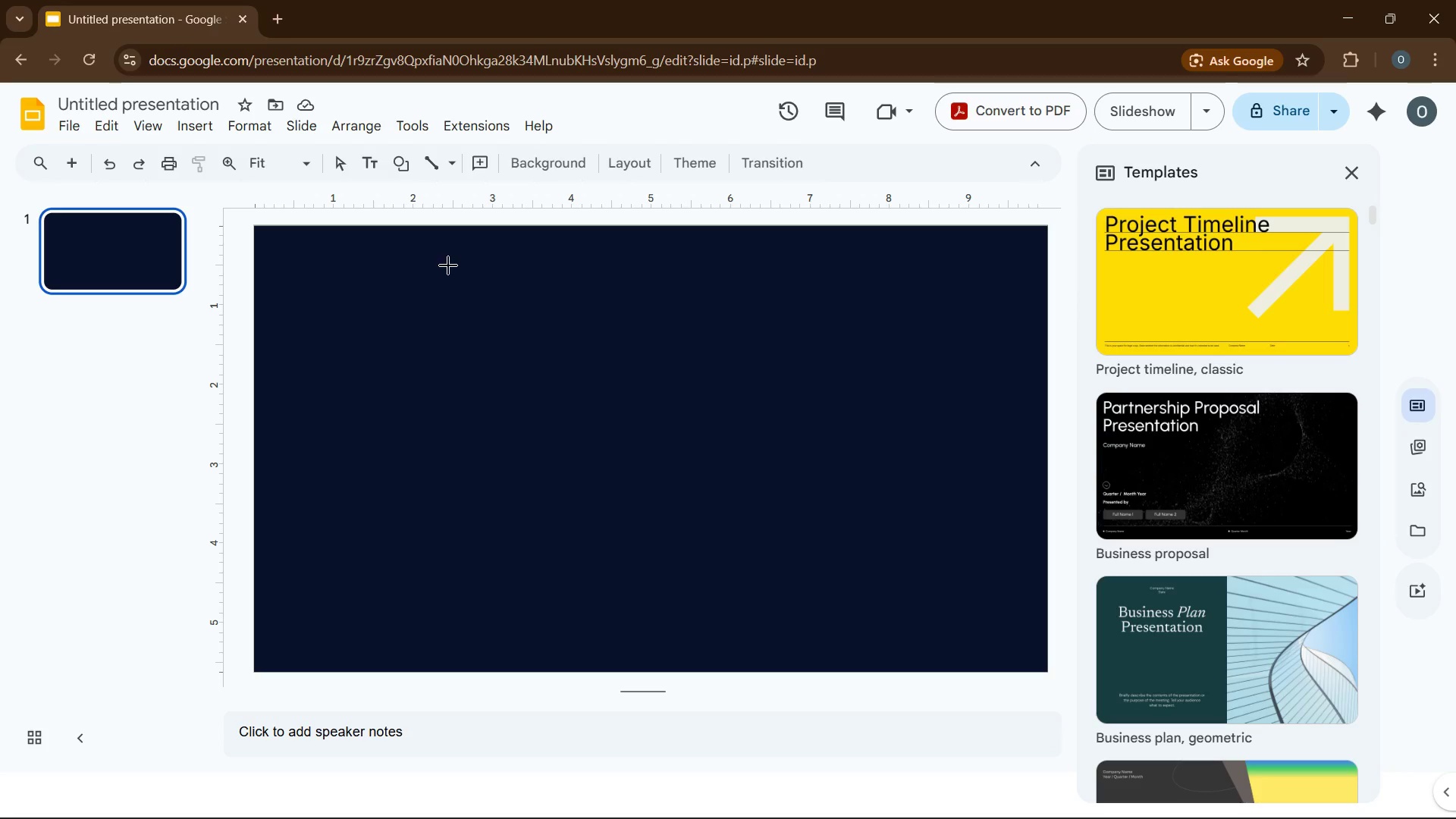 
left_click_drag(start_coordinate=[805, 359], to_coordinate=[817, 406])
 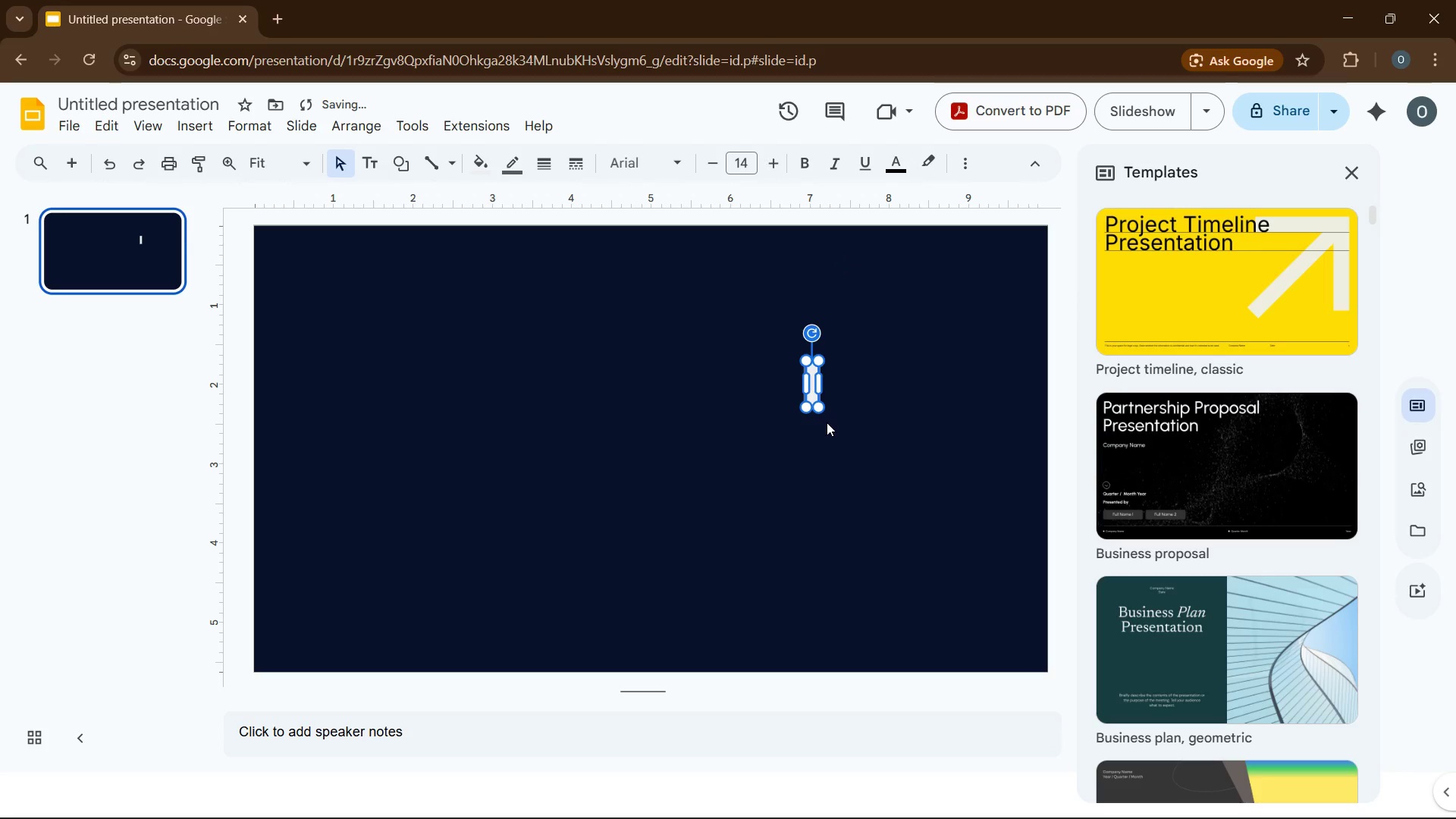 
key(Delete)
 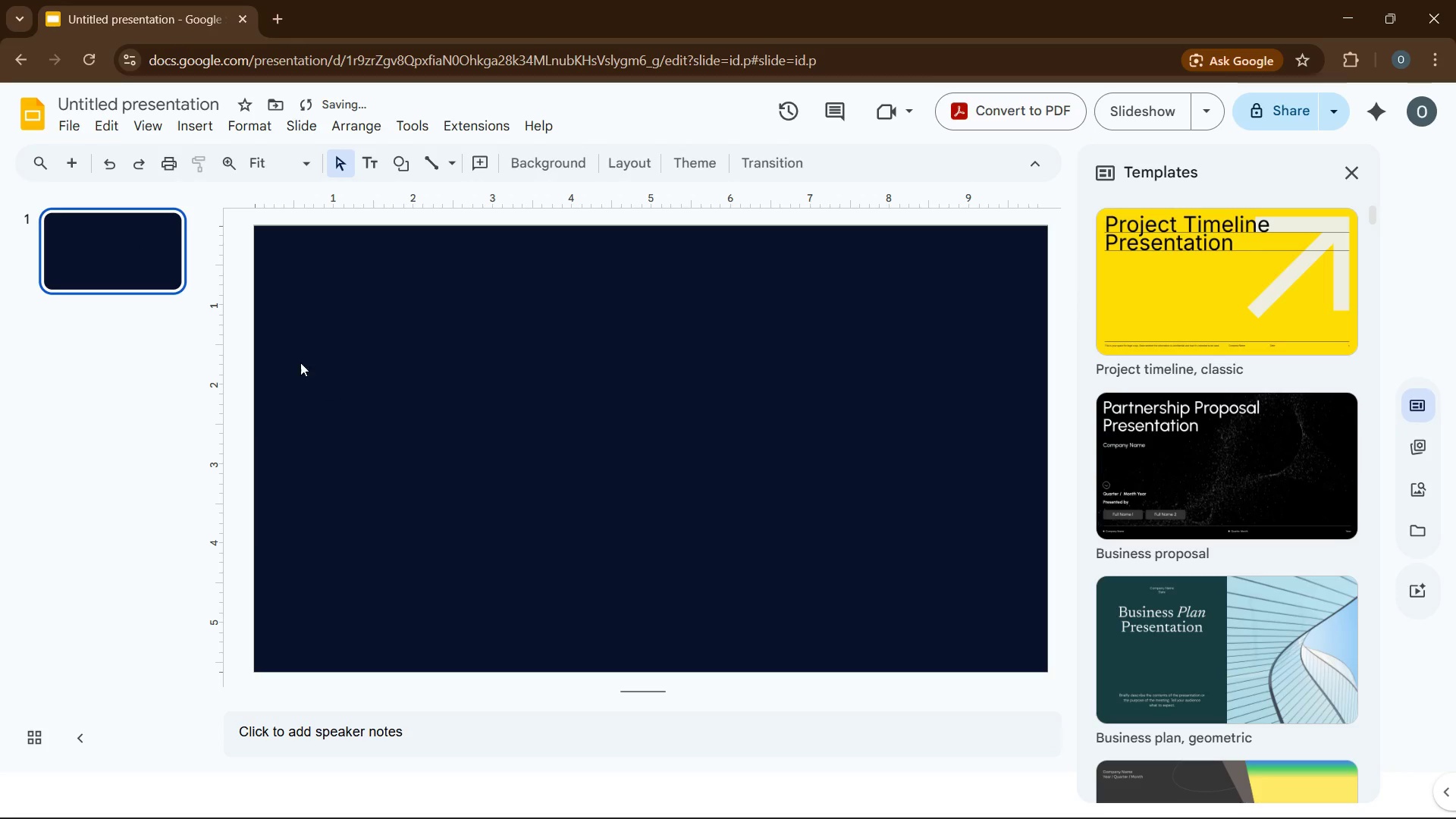 
left_click([306, 348])
 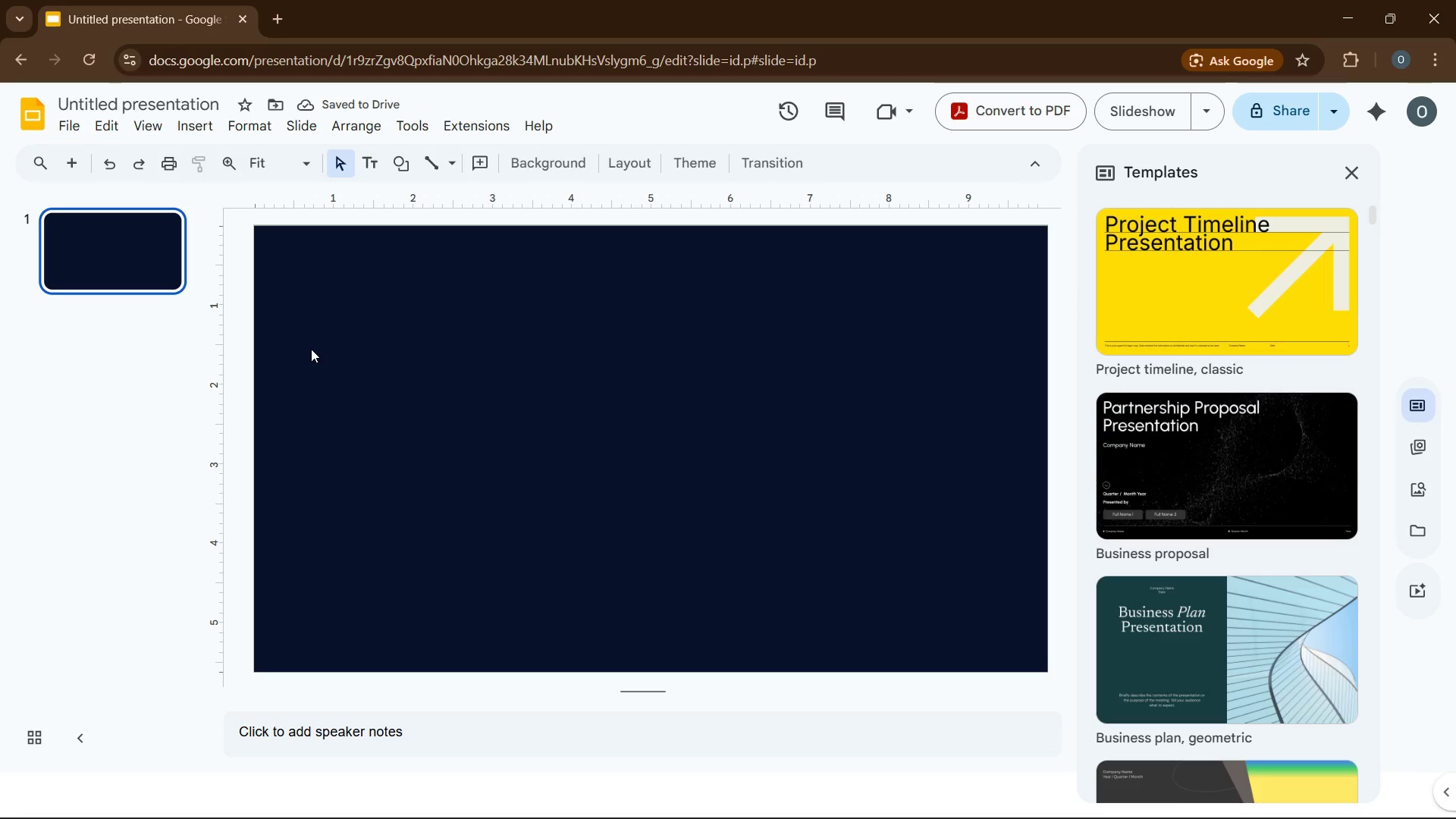 
key(D)
 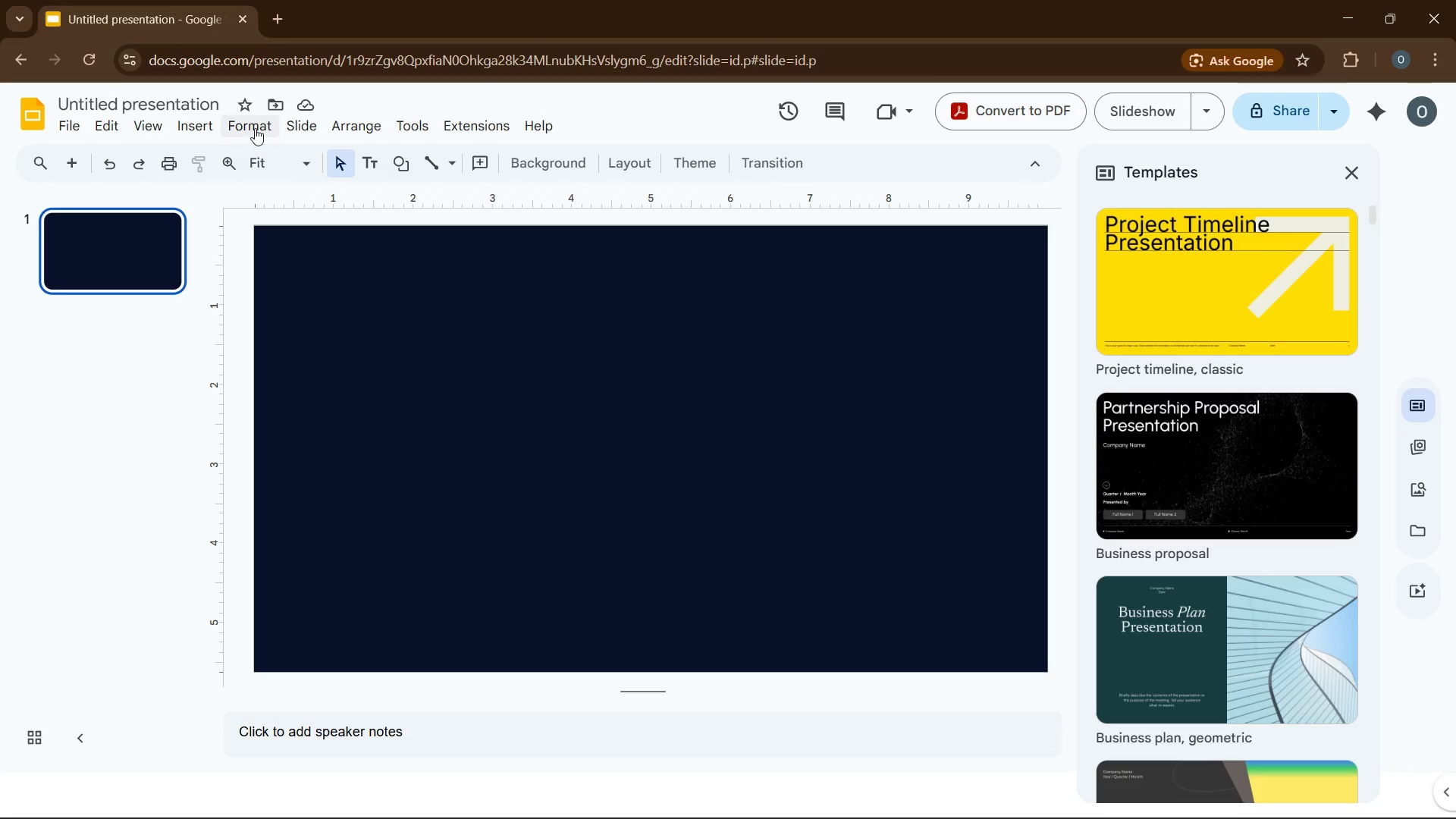 
left_click([199, 126])
 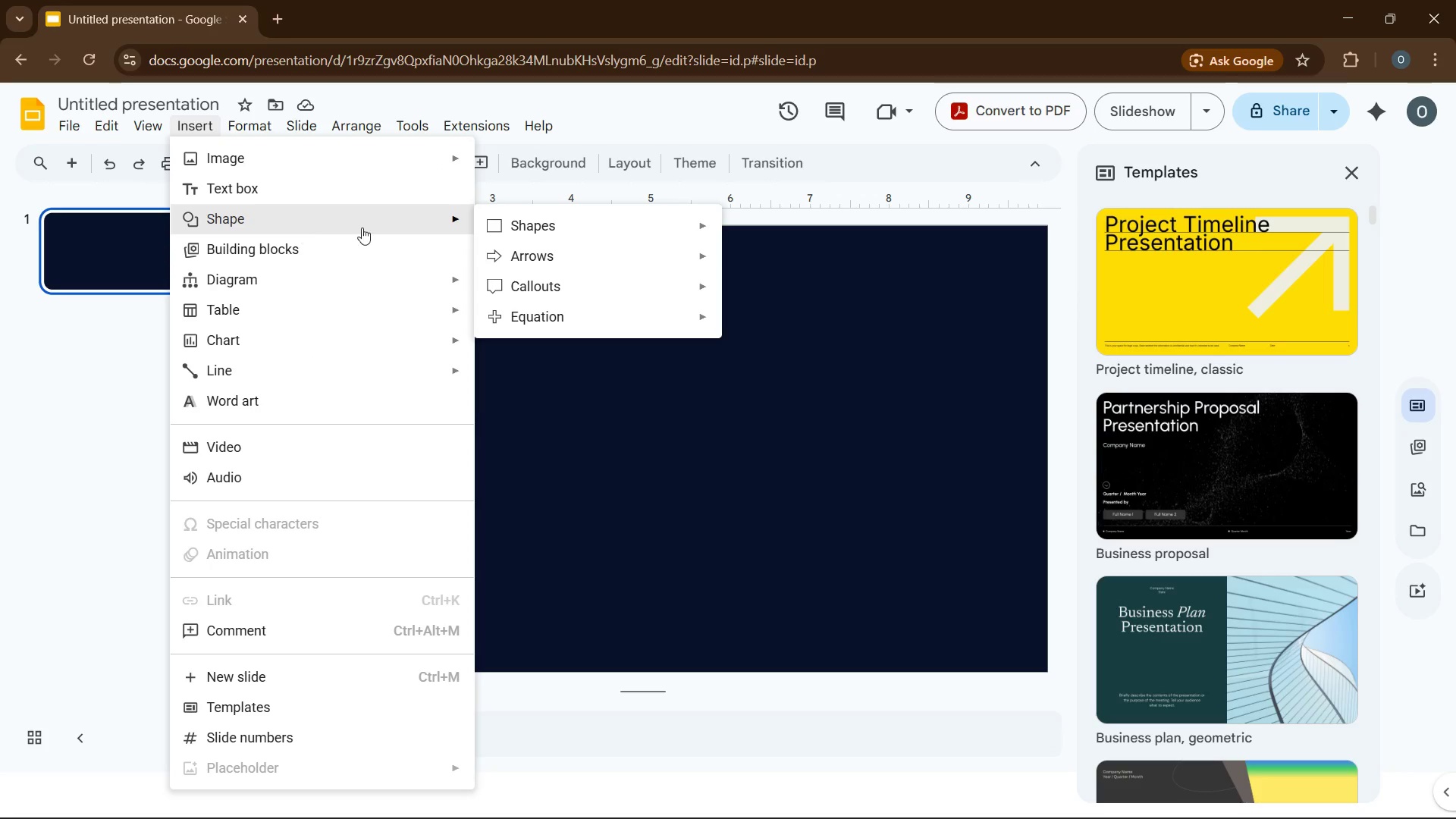 
left_click([544, 231])
 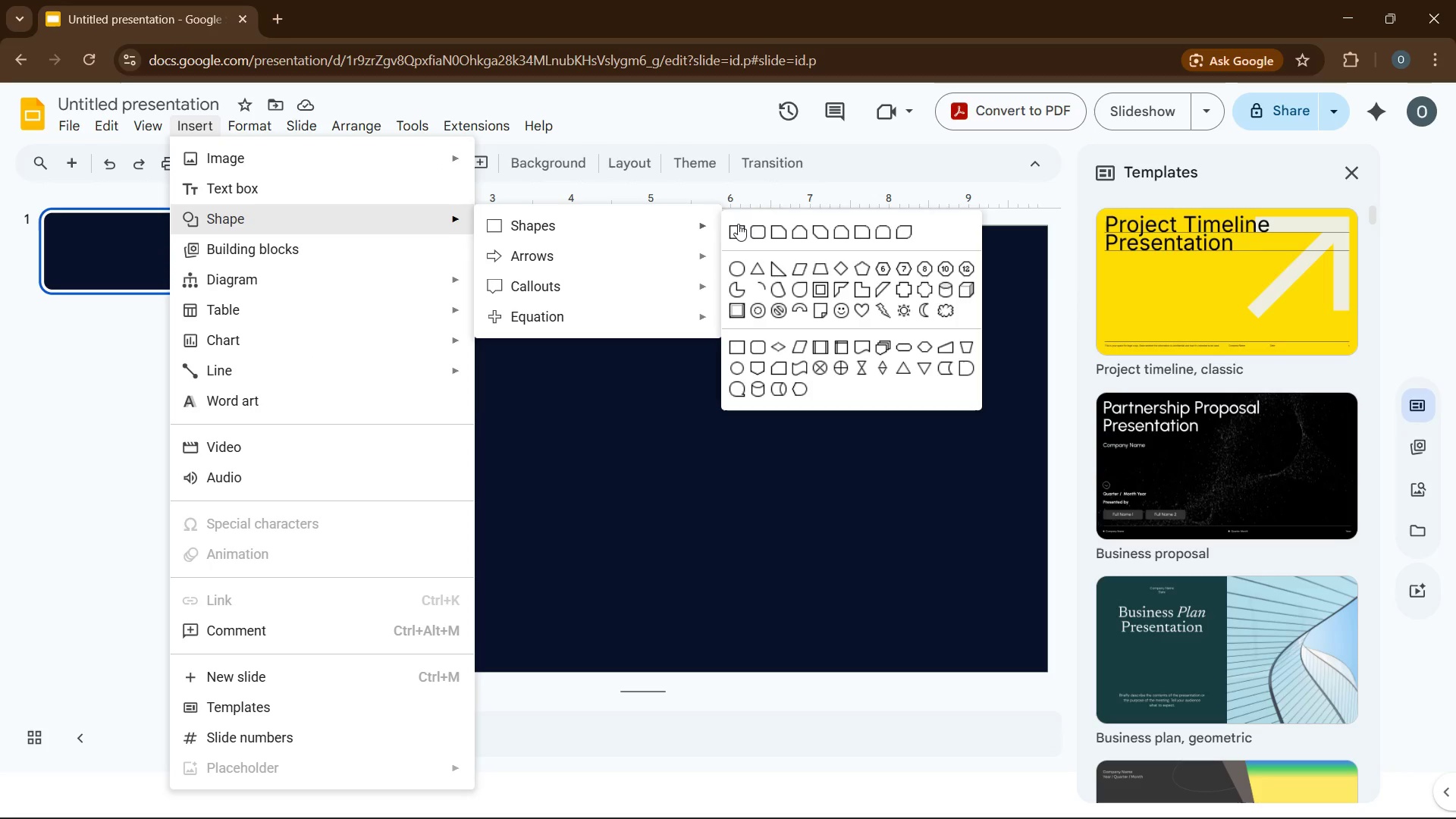 
left_click([738, 224])
 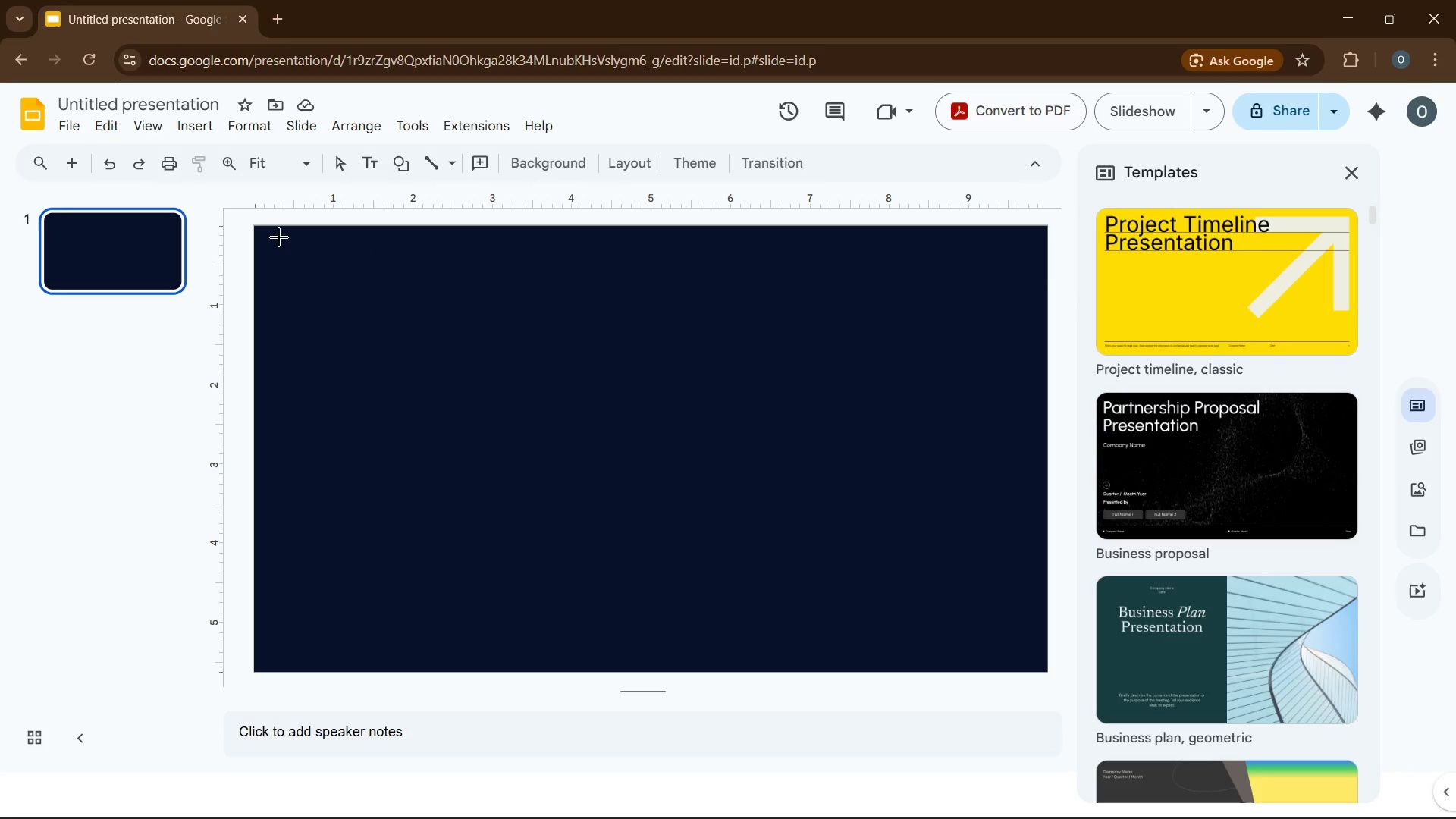 
left_click_drag(start_coordinate=[279, 237], to_coordinate=[805, 664])
 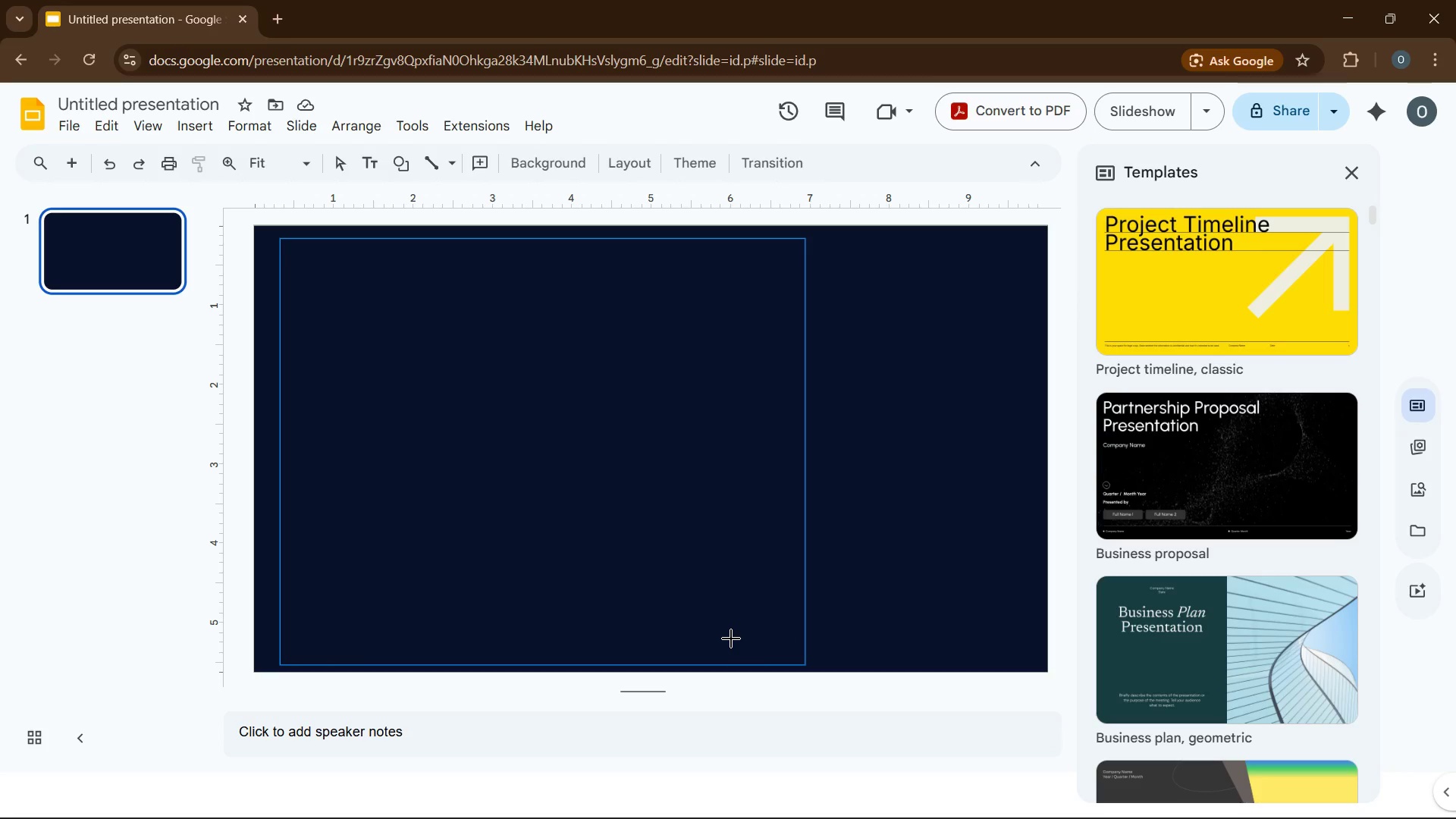 
left_click([729, 632])
 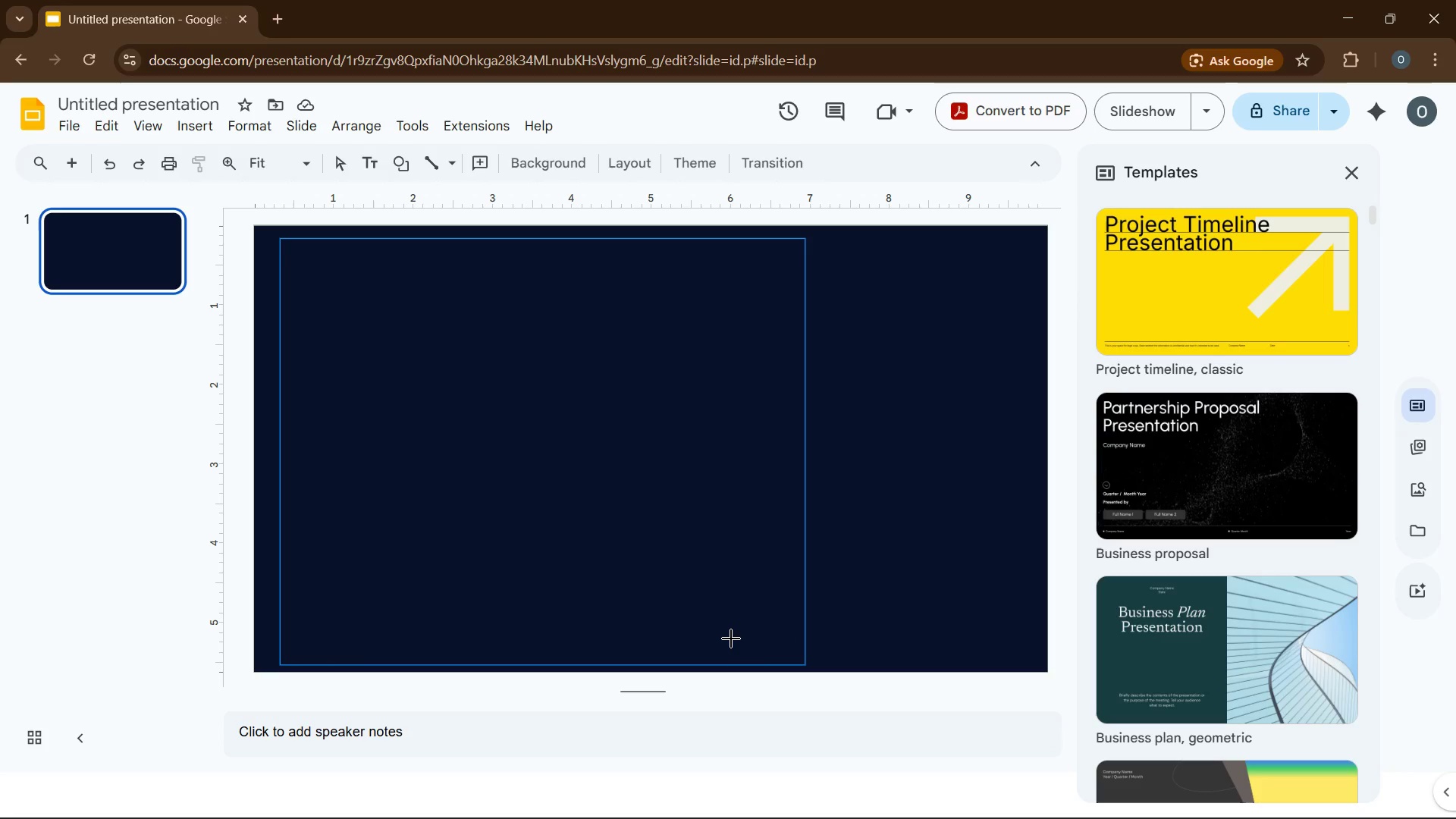 
left_click([809, 641])
 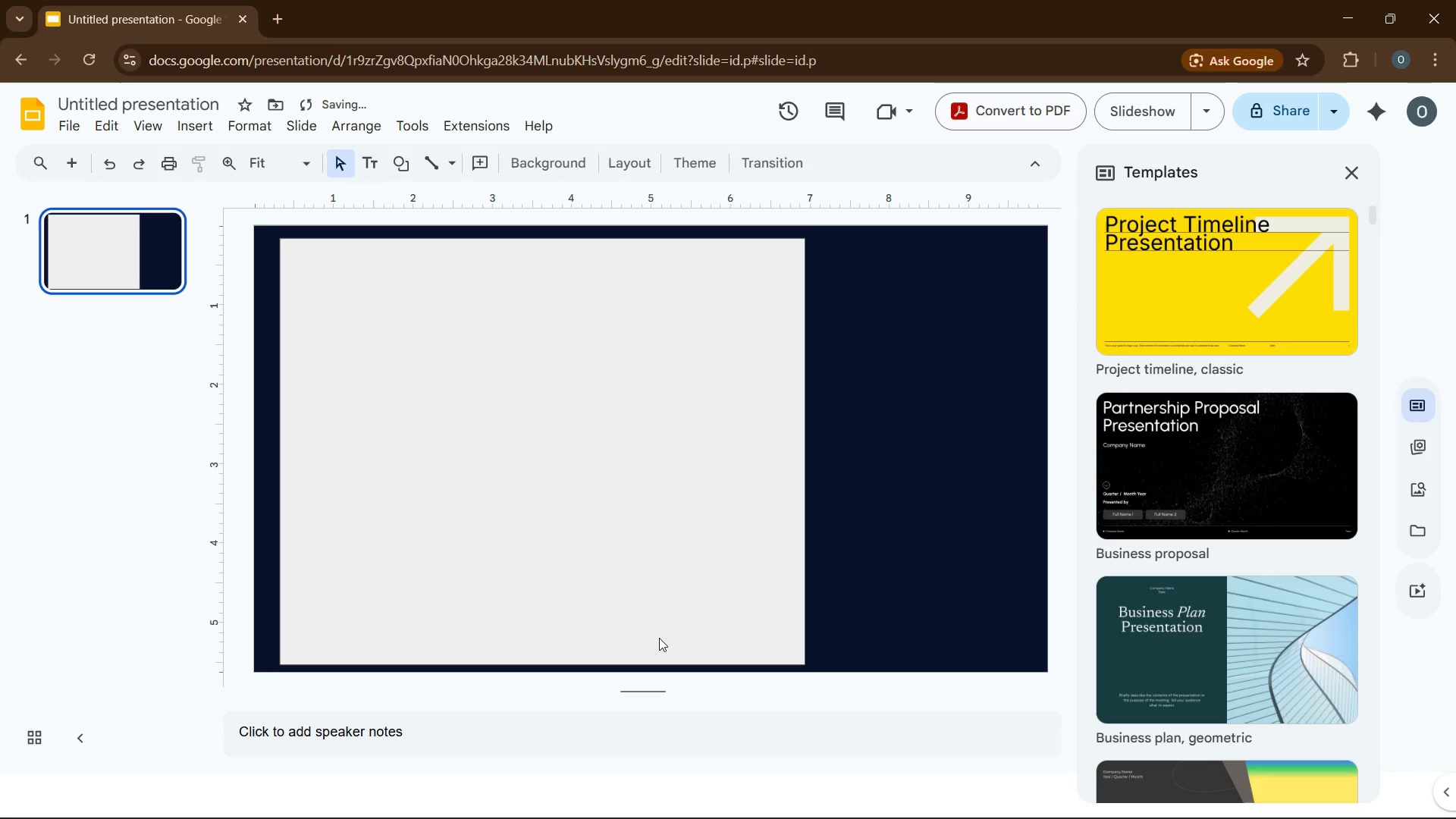 
left_click([659, 638])
 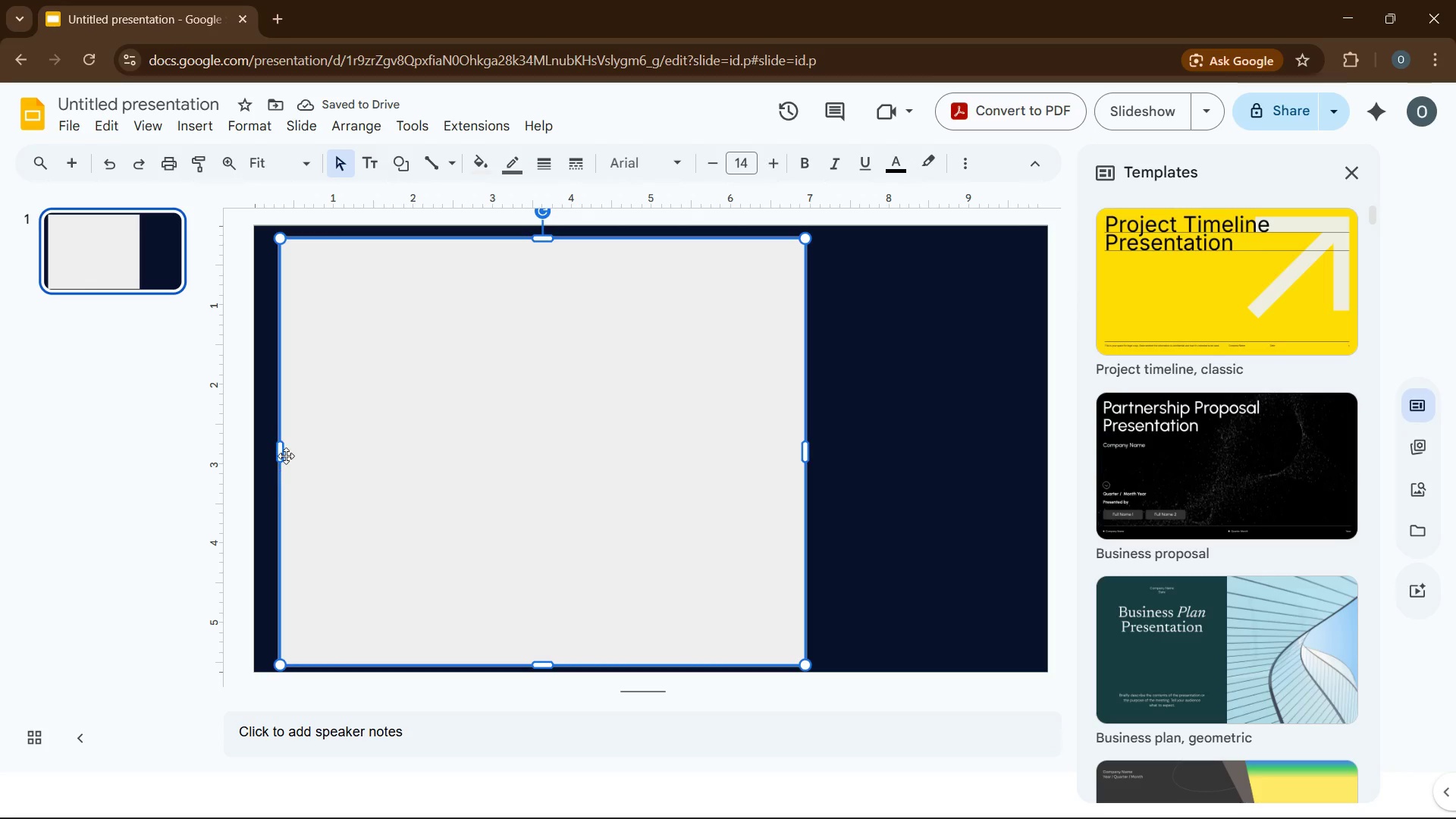 
left_click_drag(start_coordinate=[277, 456], to_coordinate=[253, 457])
 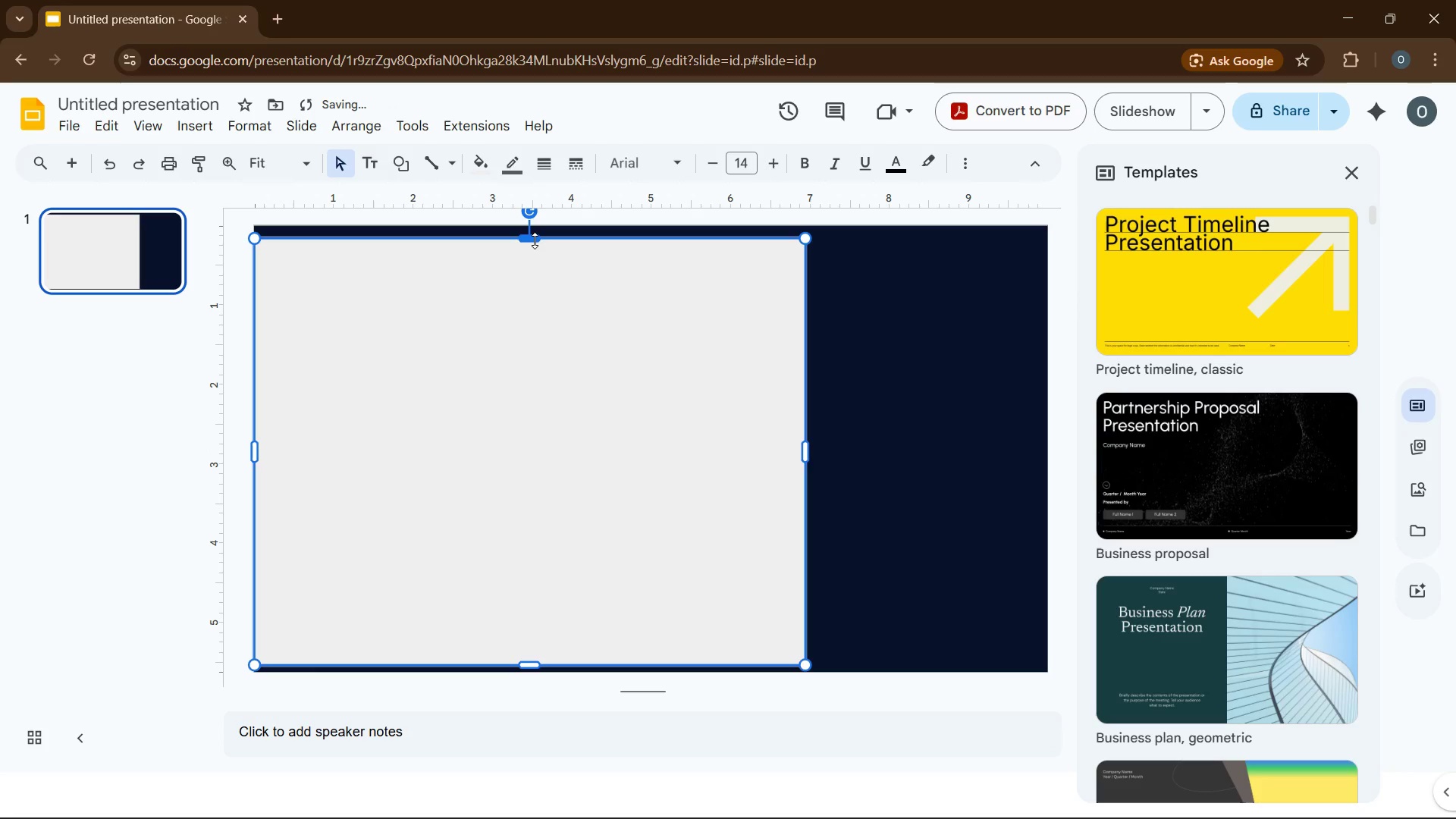 
left_click_drag(start_coordinate=[530, 239], to_coordinate=[530, 228])
 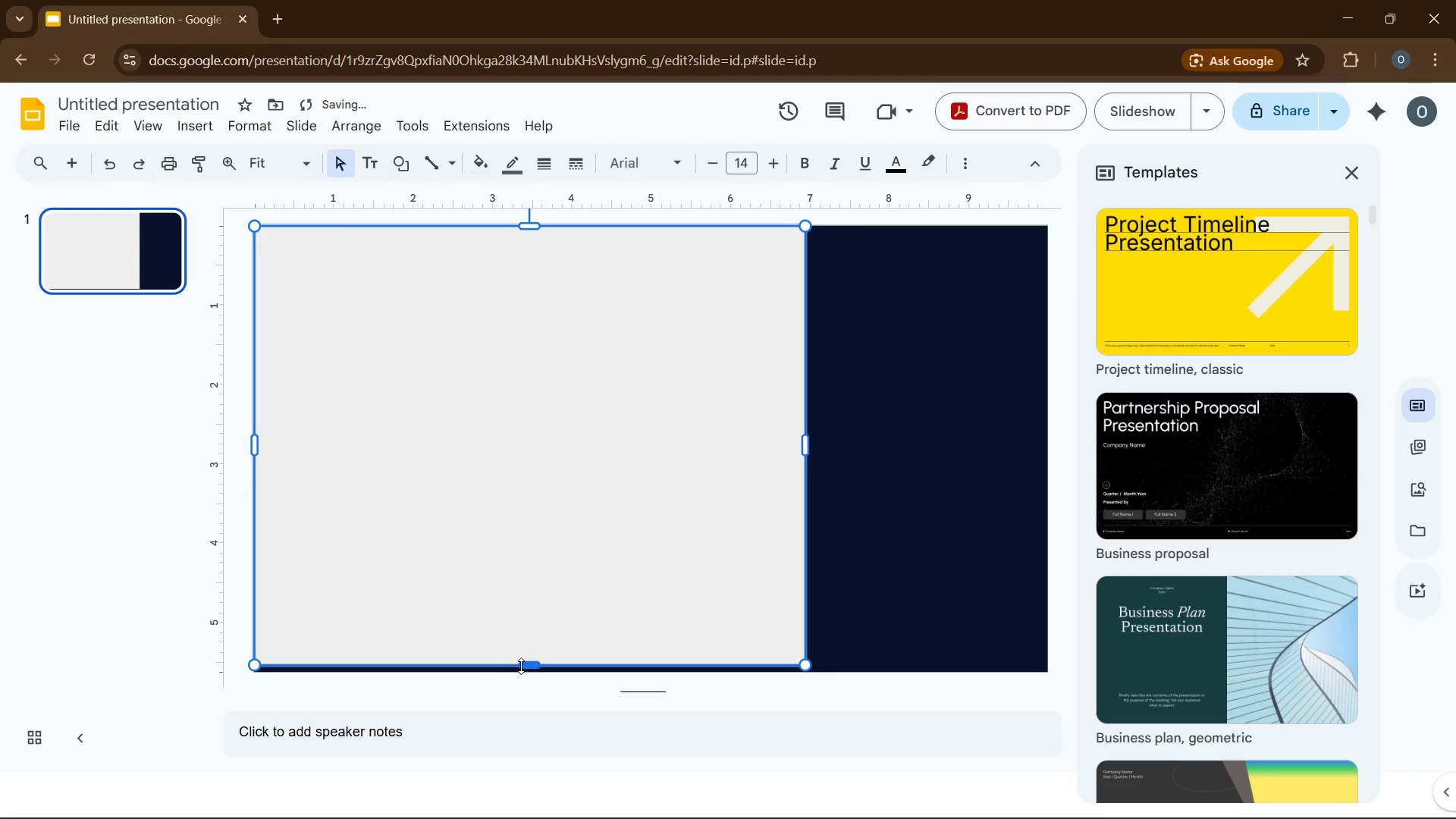 
left_click_drag(start_coordinate=[526, 664], to_coordinate=[529, 671])
 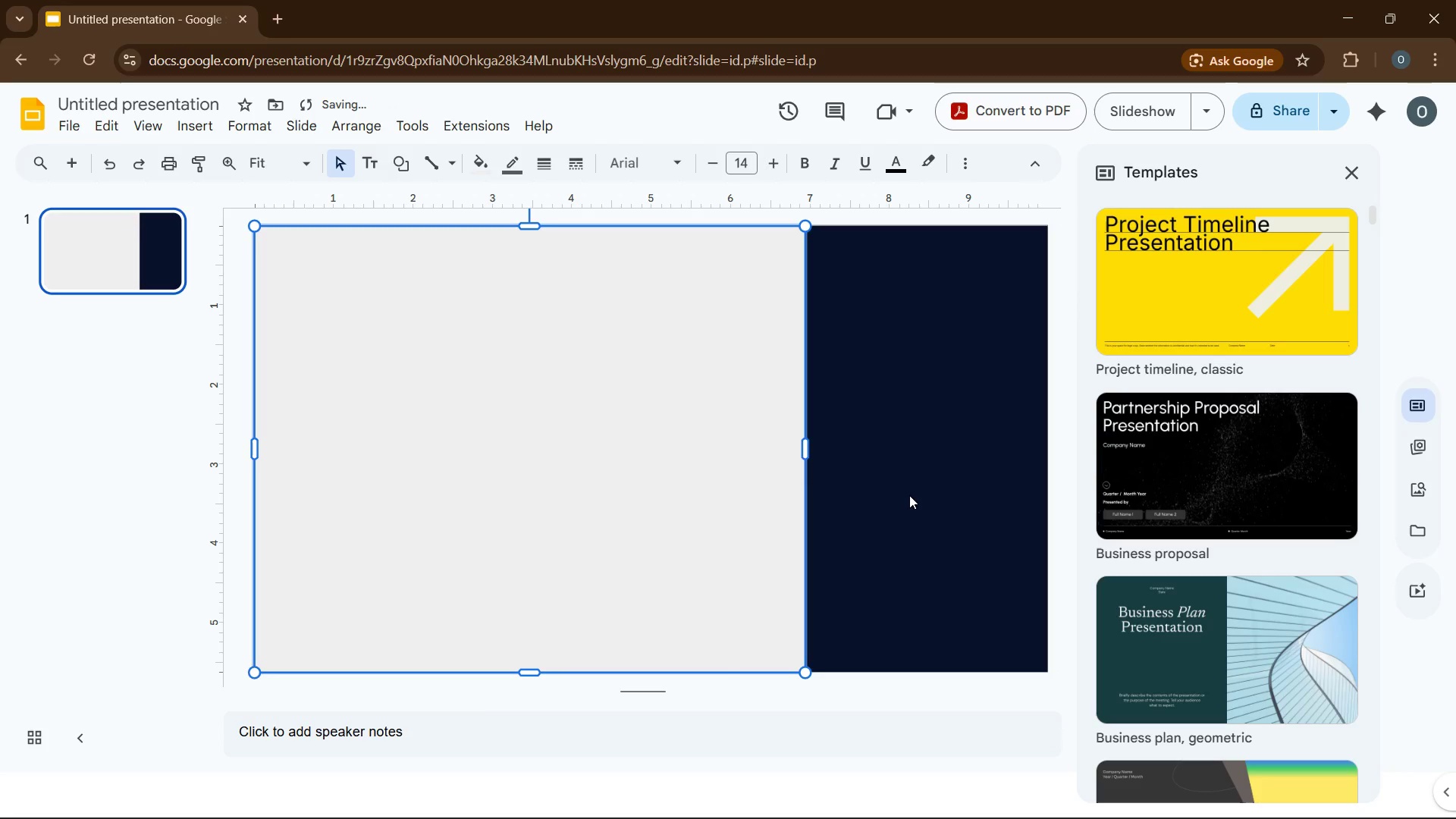 
left_click([909, 495])
 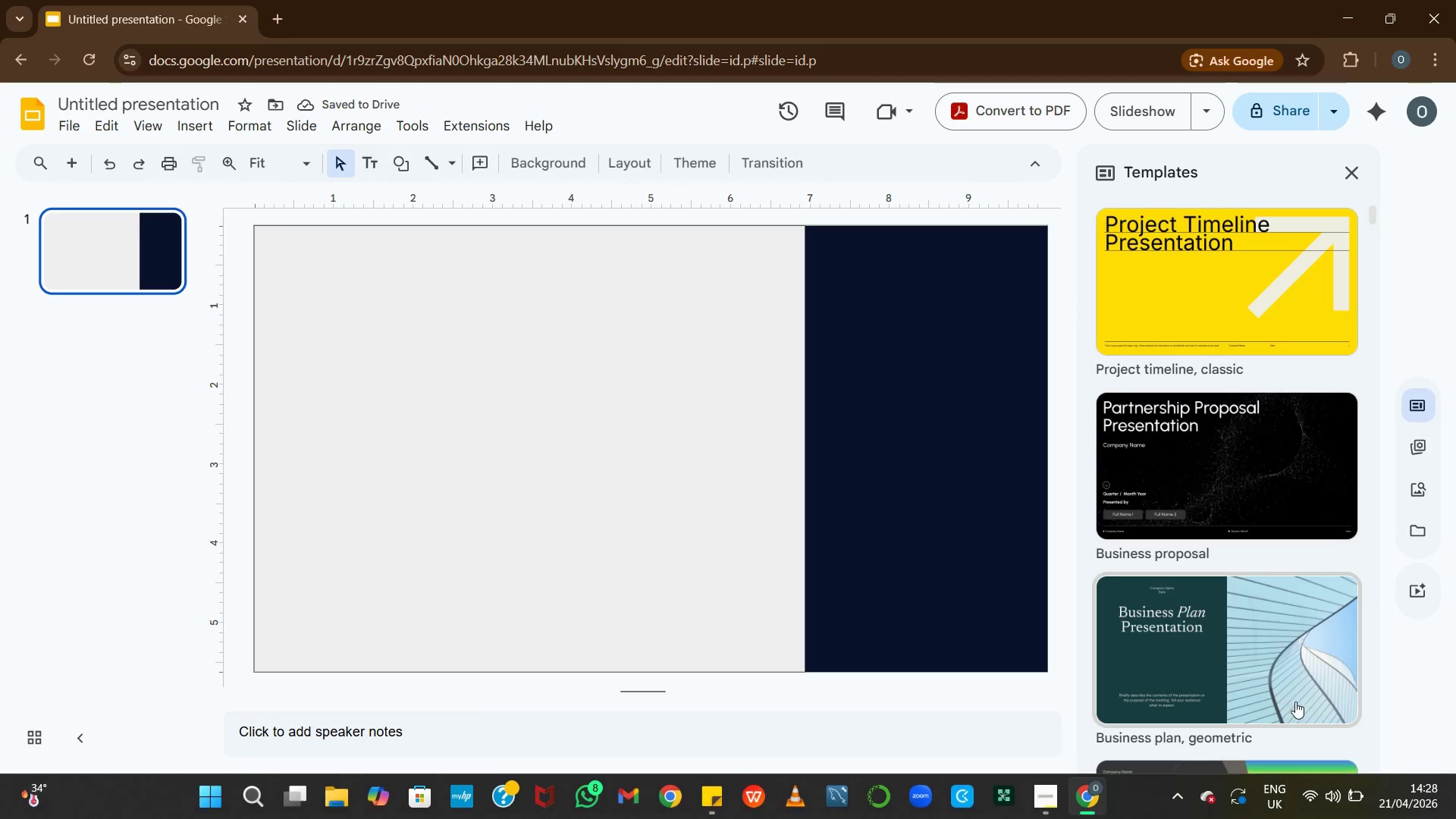 
left_click([671, 500])
 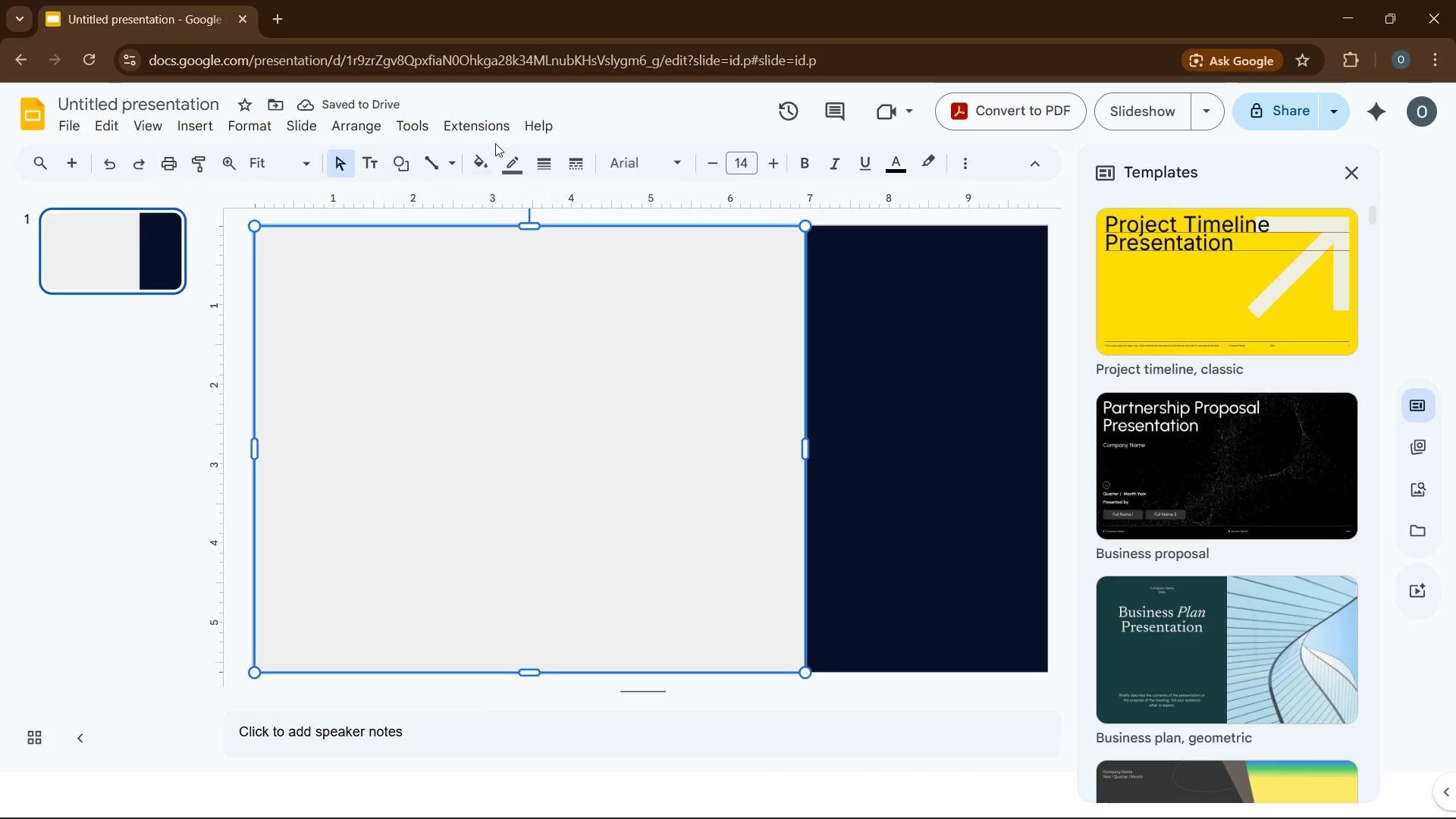 
left_click([481, 163])
 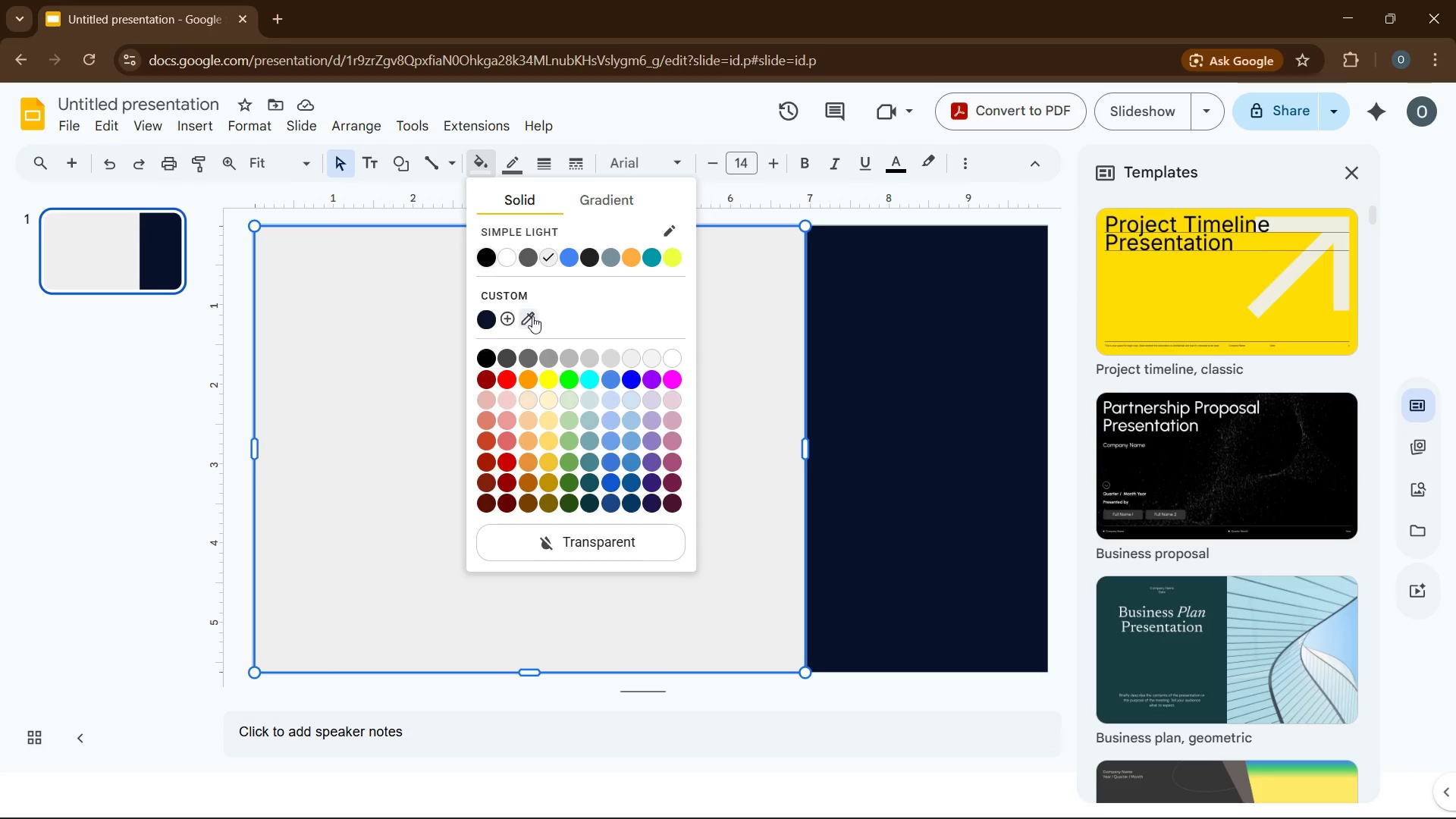 
left_click([512, 318])
 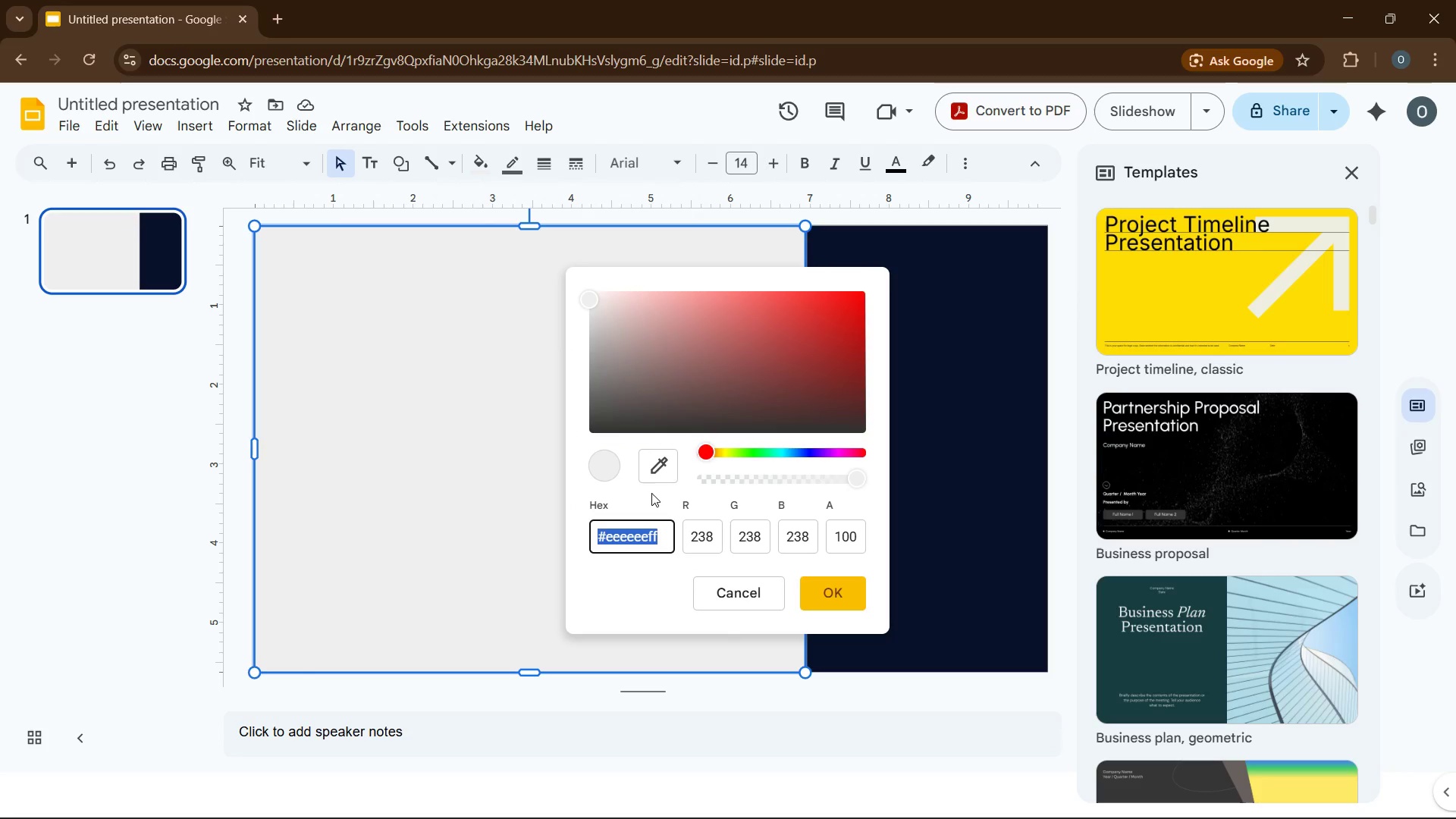 
key(Quote)
 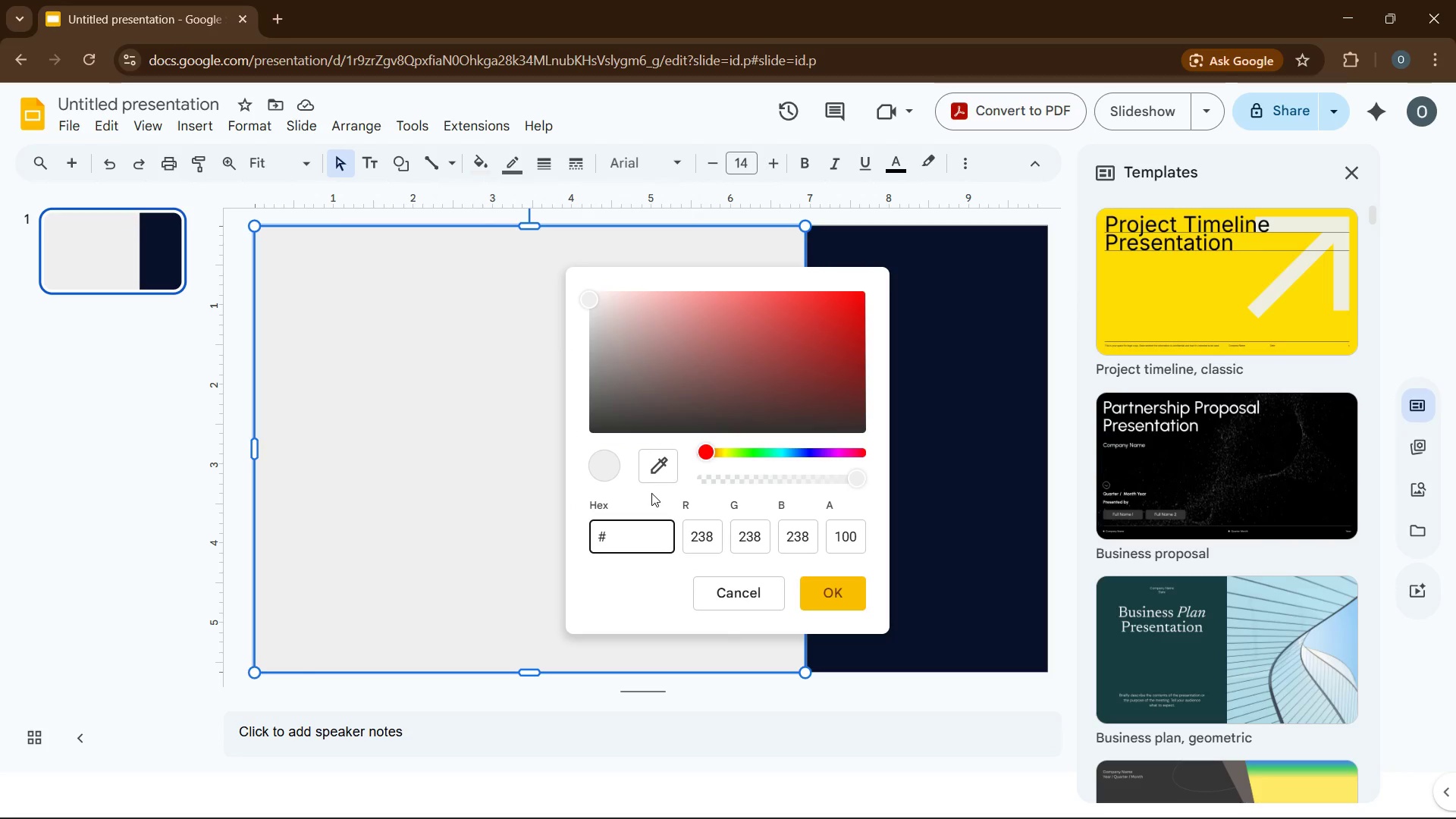 
wait(5.28)
 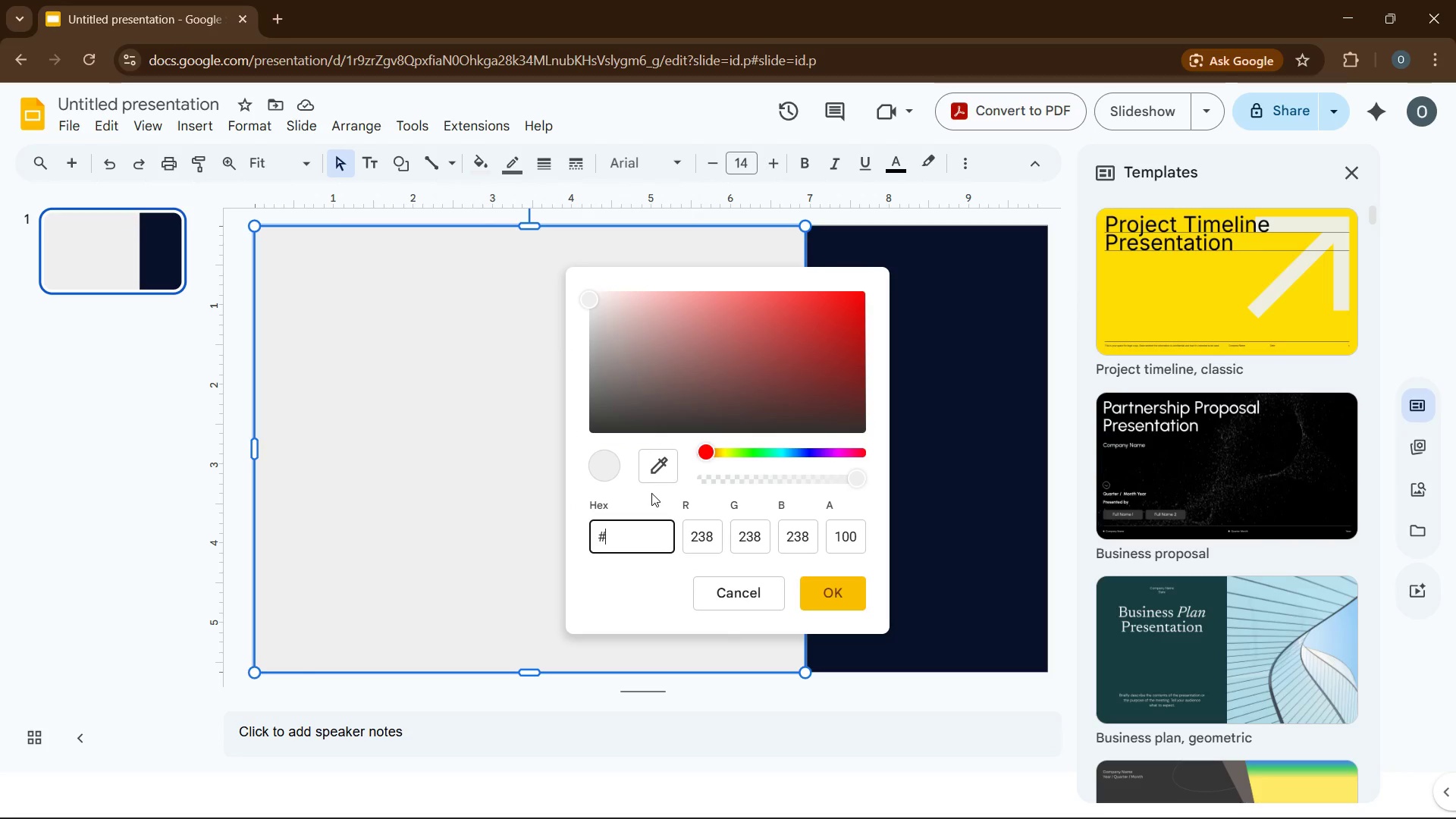 
key(Numpad0)
 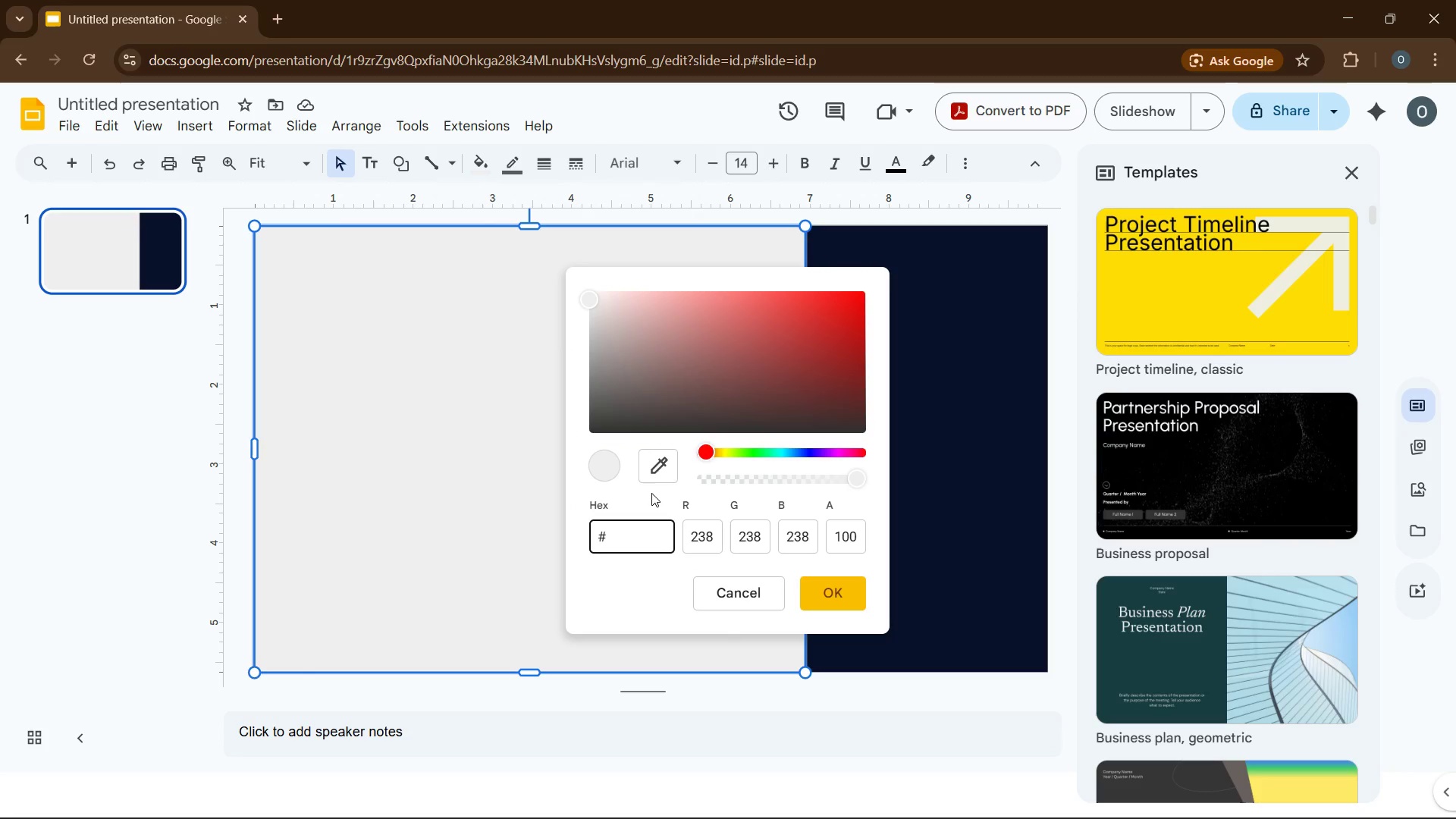 
key(Numpad8)
 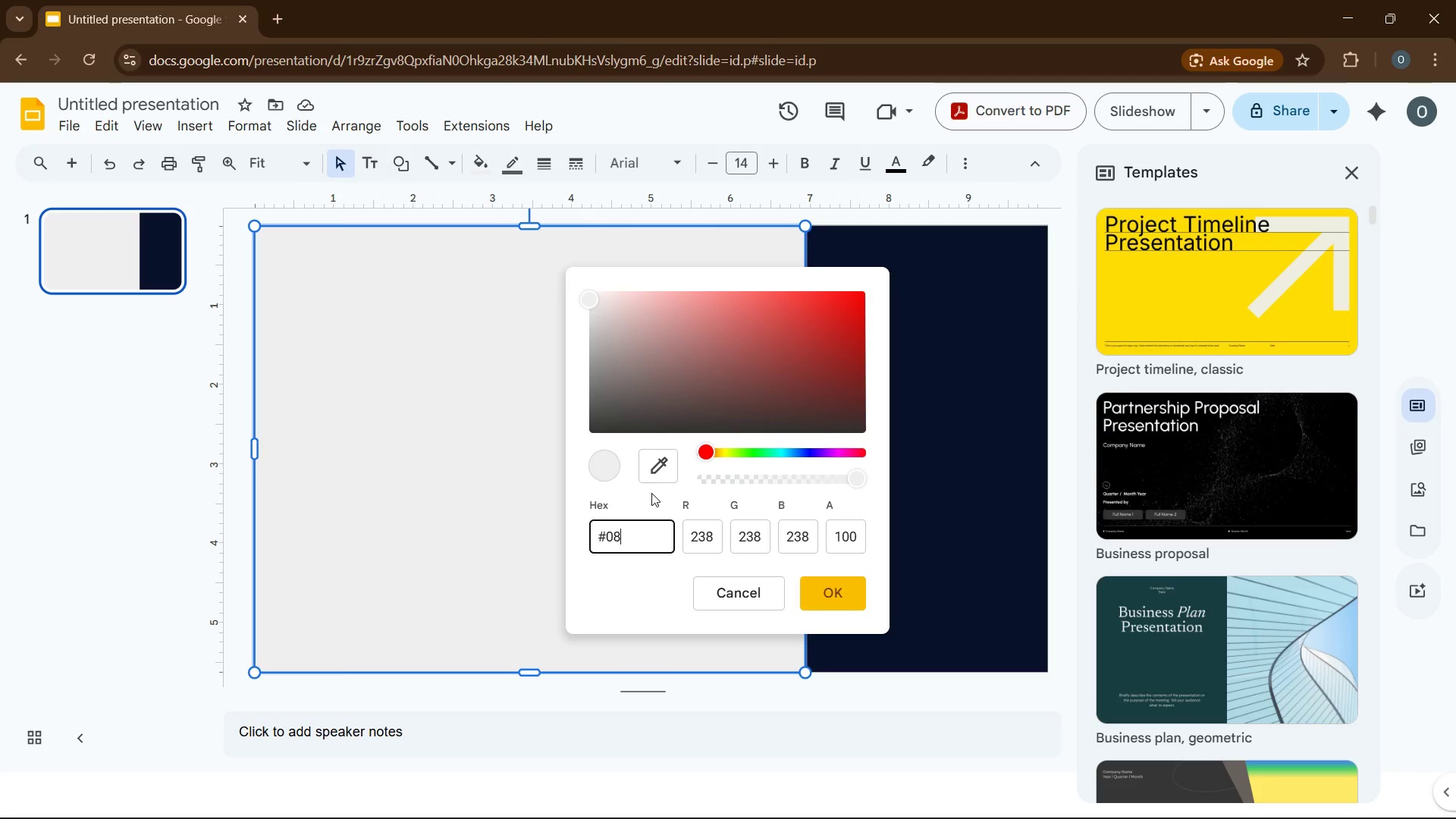 
key(Numpad1)
 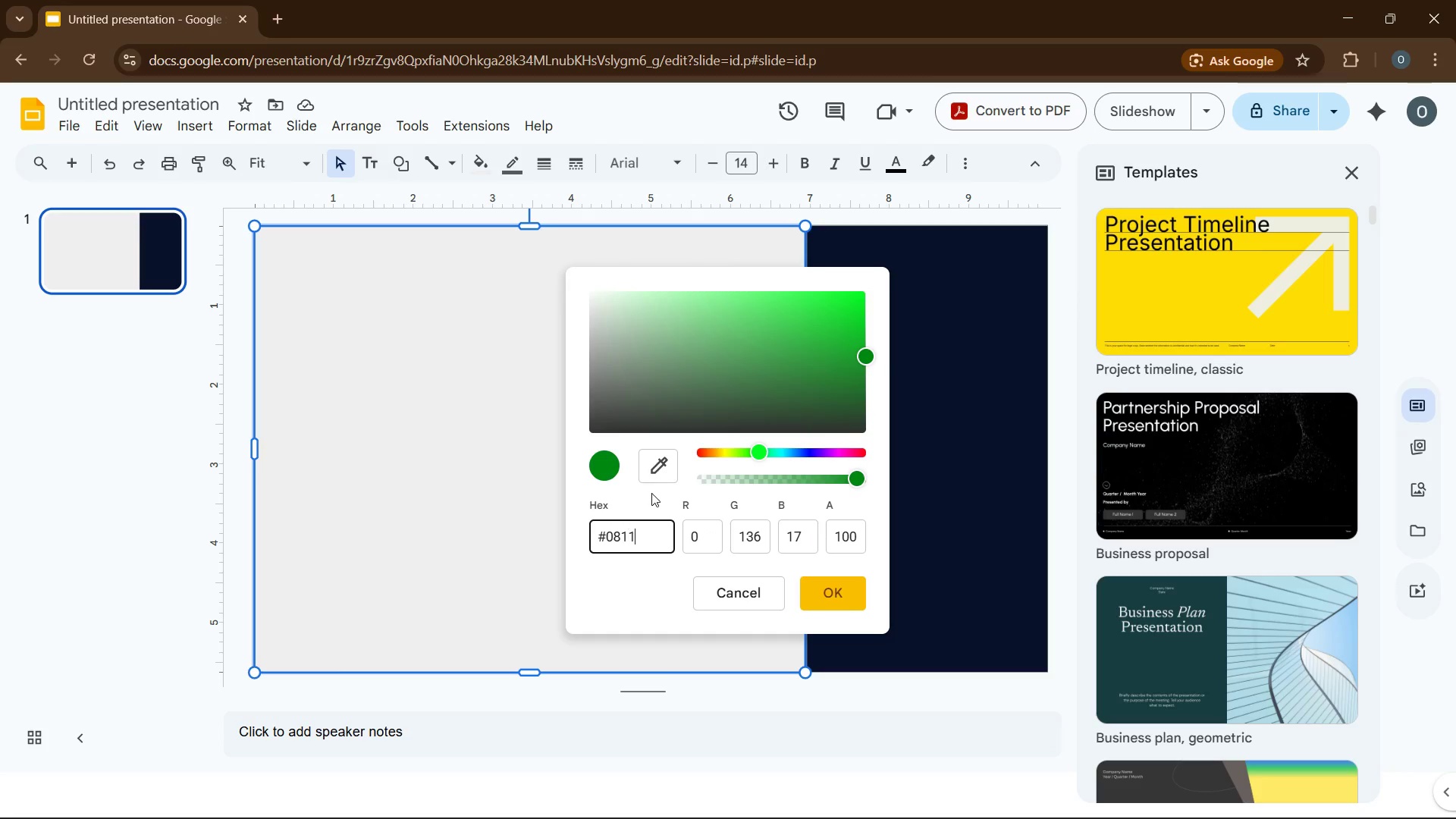 
key(Numpad1)
 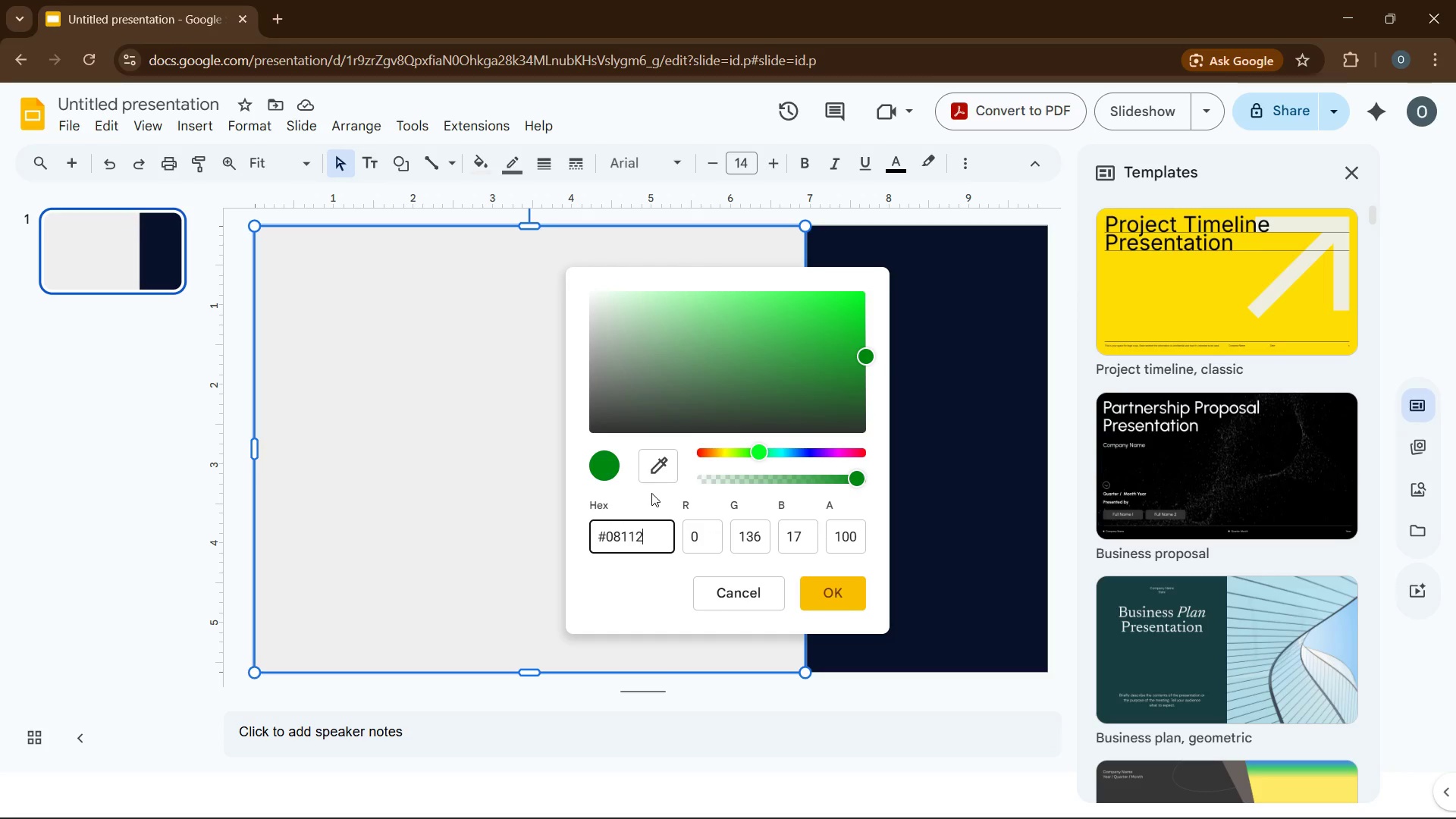 
key(Numpad2)
 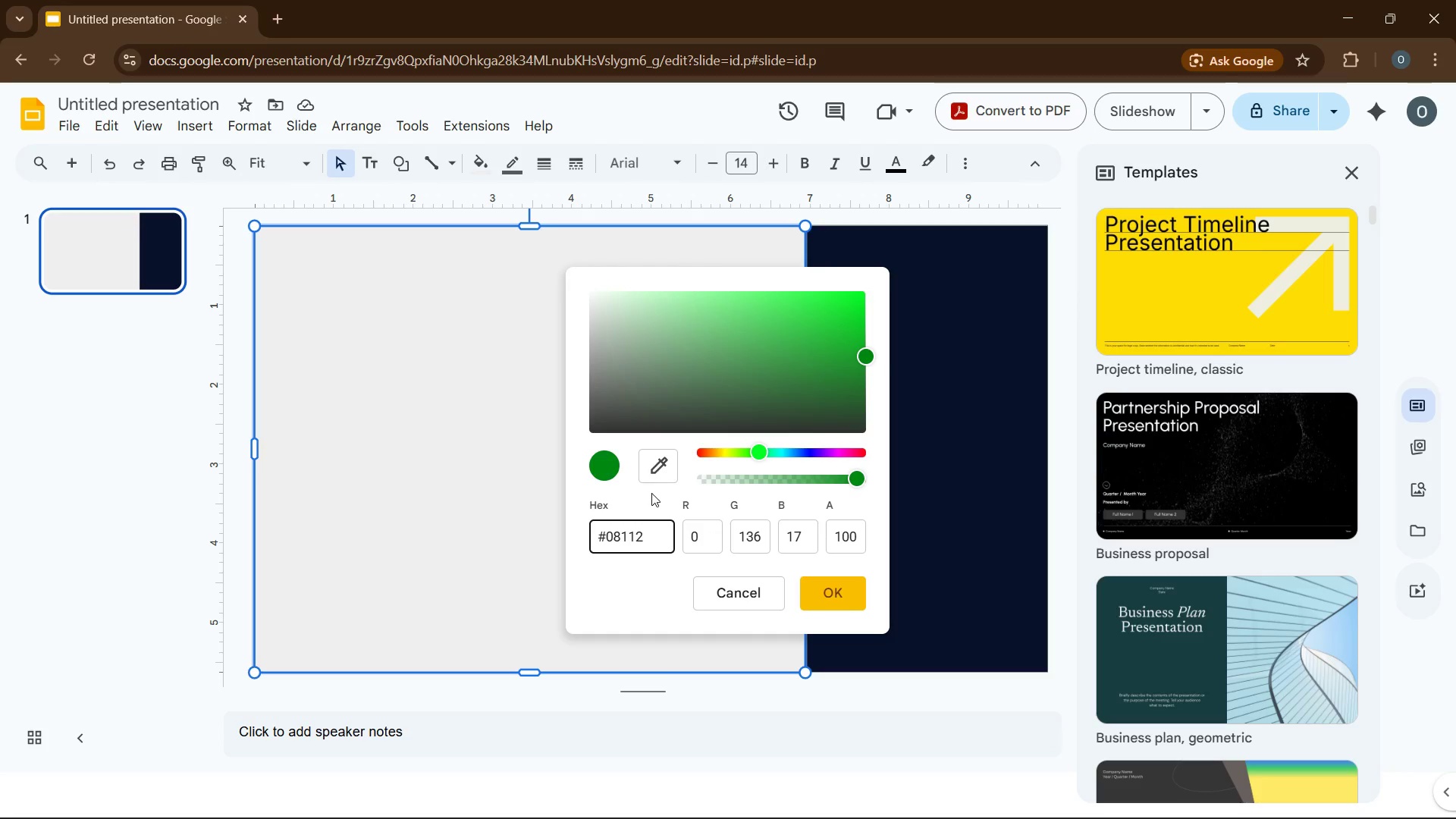 
key(A)
 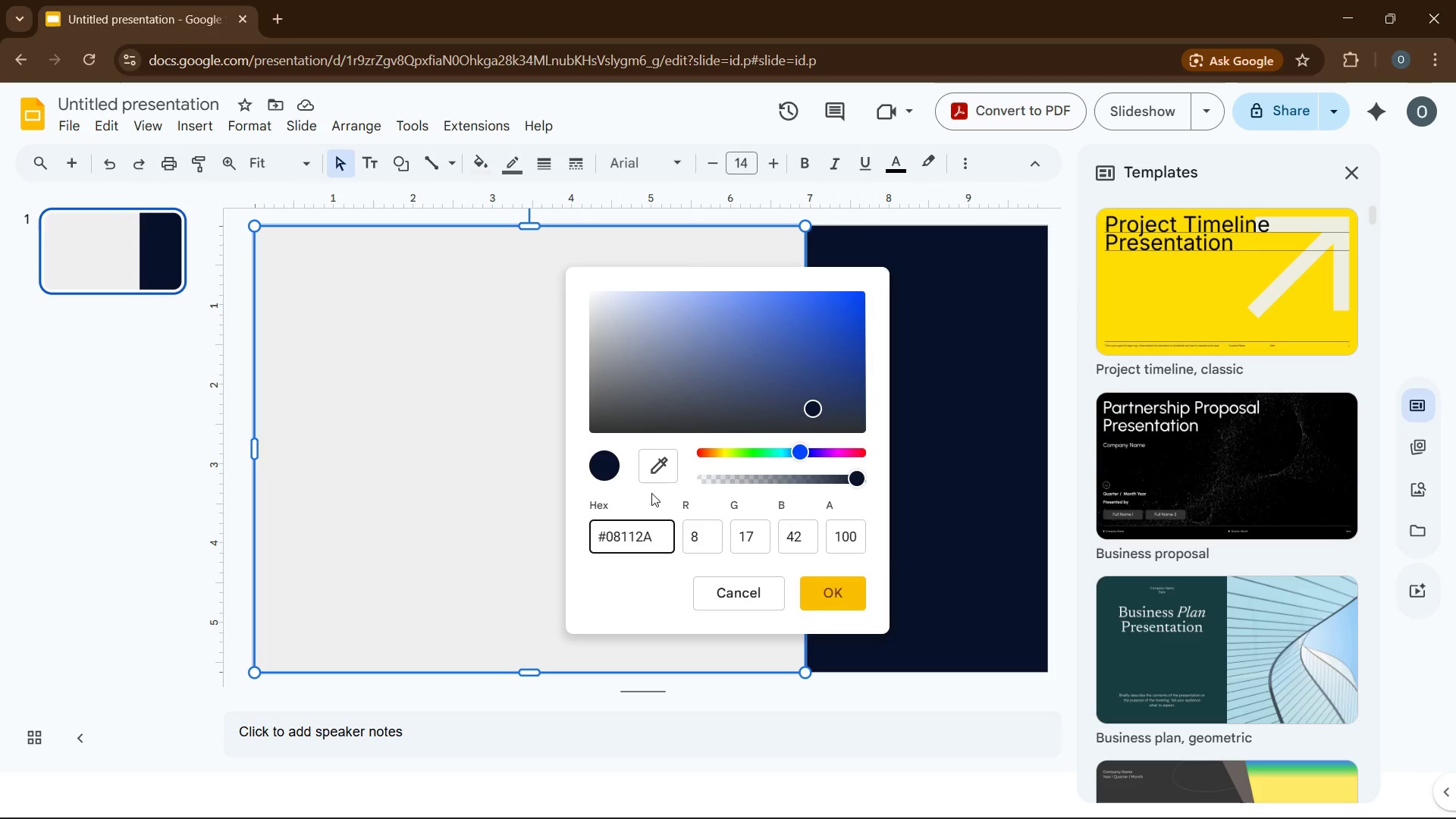 
key(Enter)
 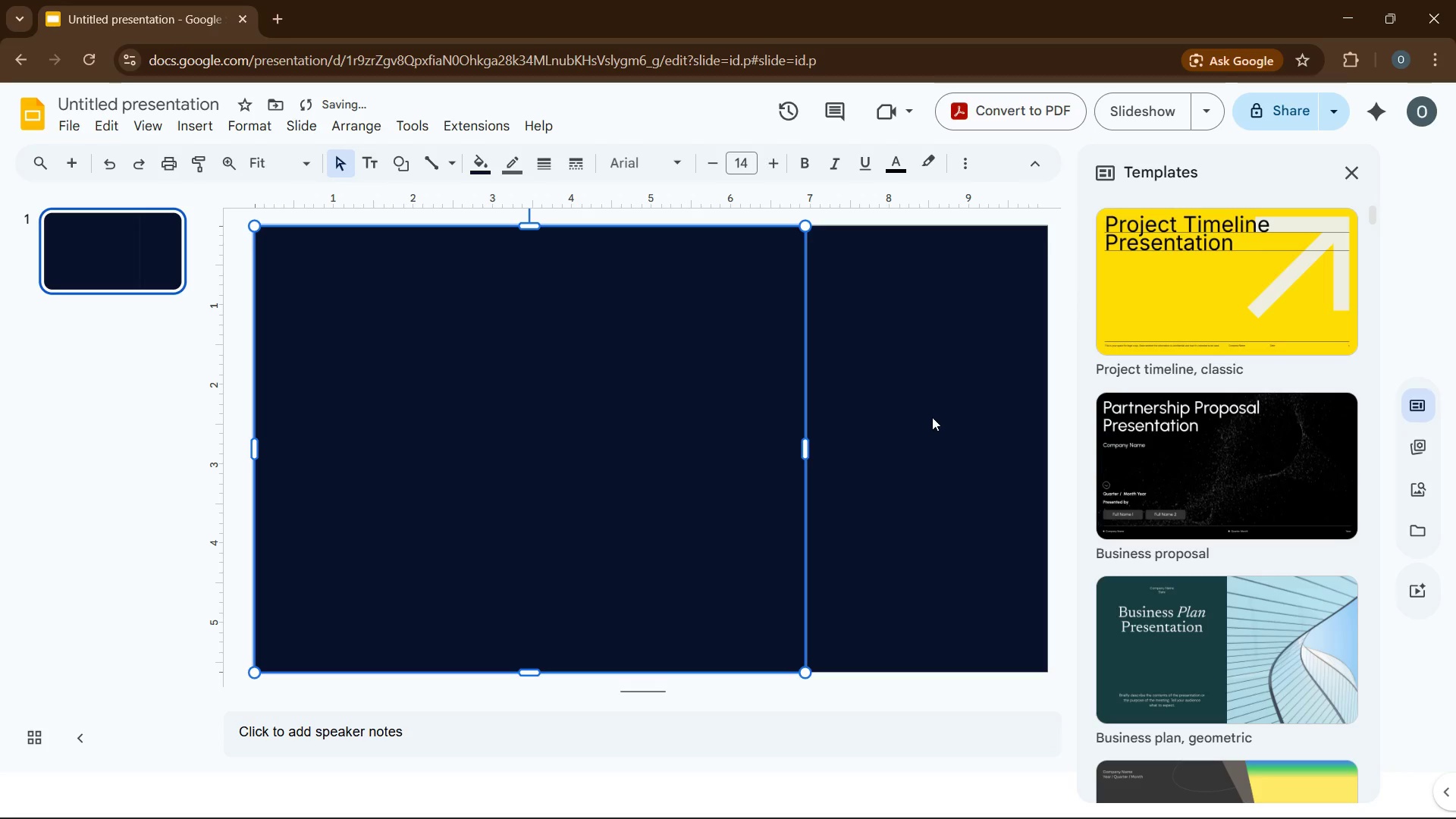 
left_click([861, 400])
 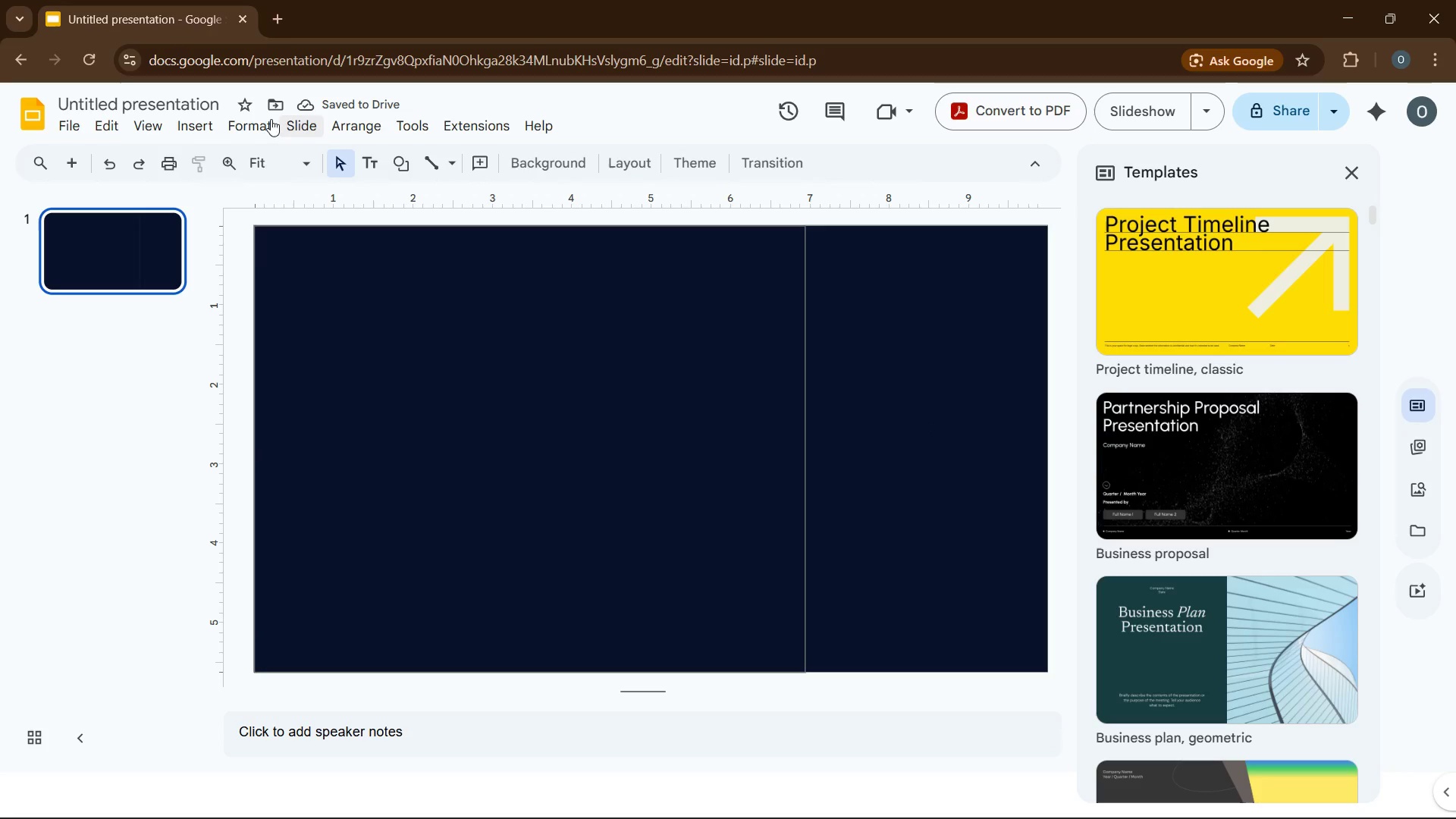 
left_click([212, 121])
 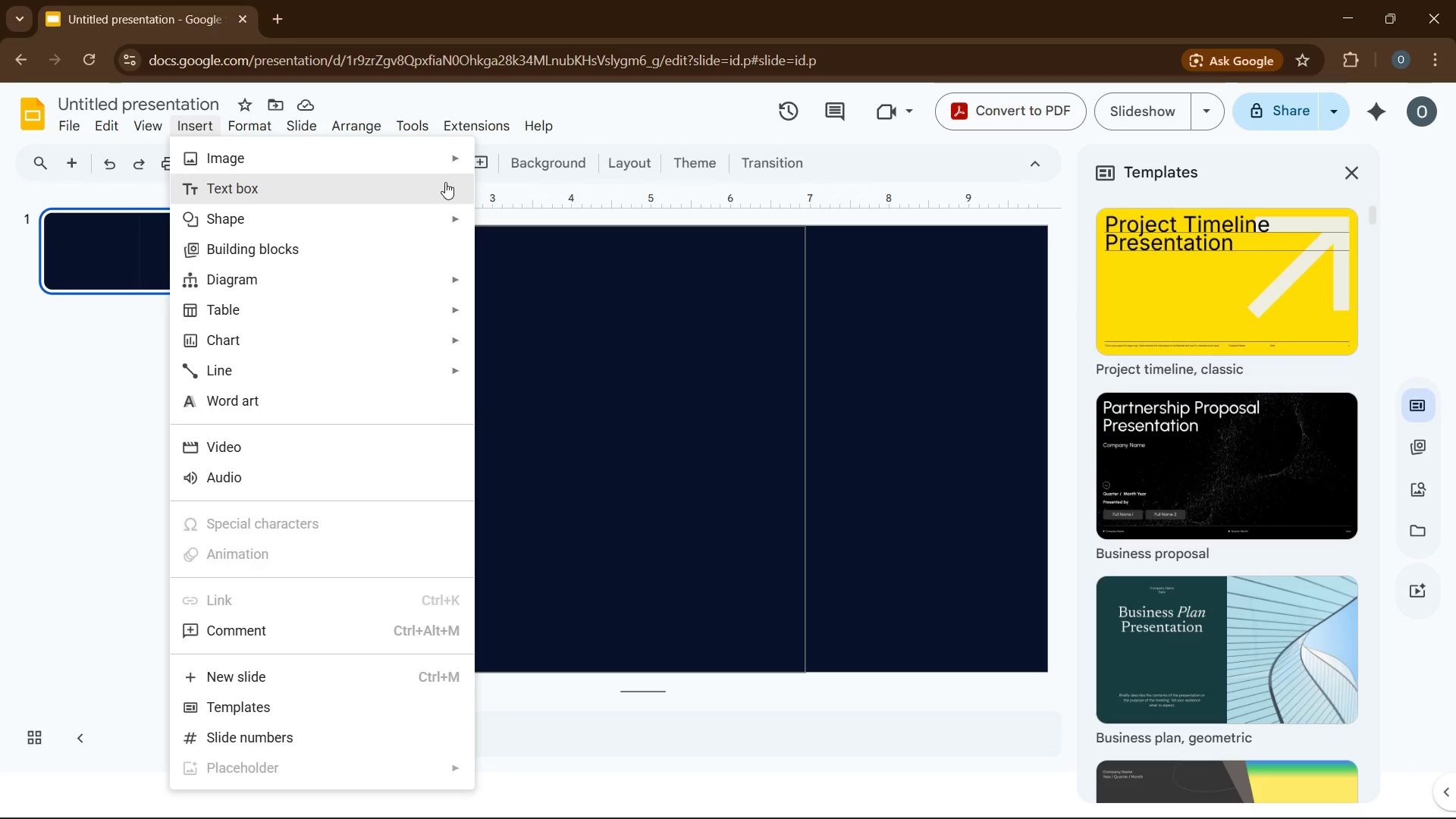 
left_click([509, 222])
 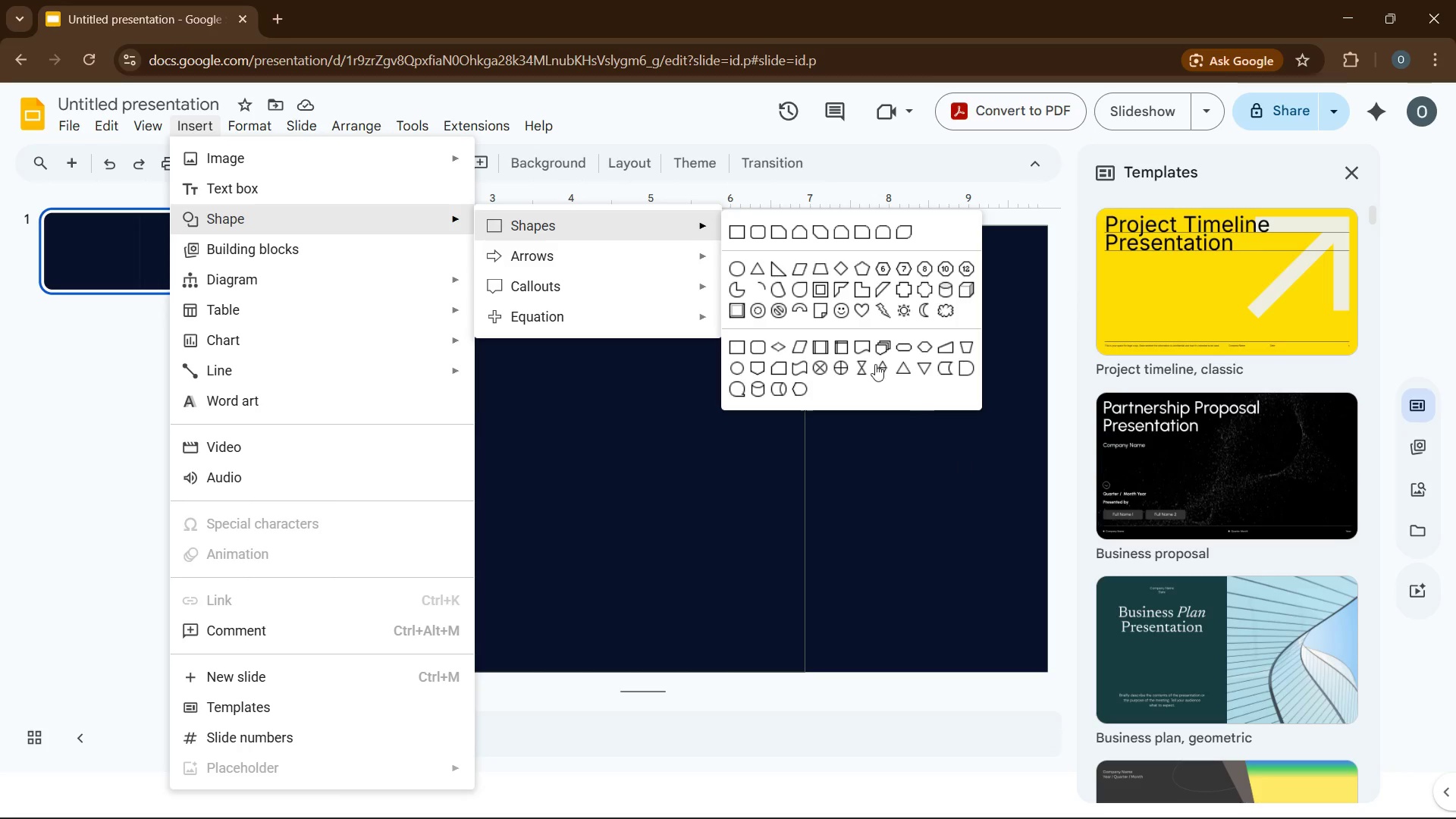 
left_click([730, 242])
 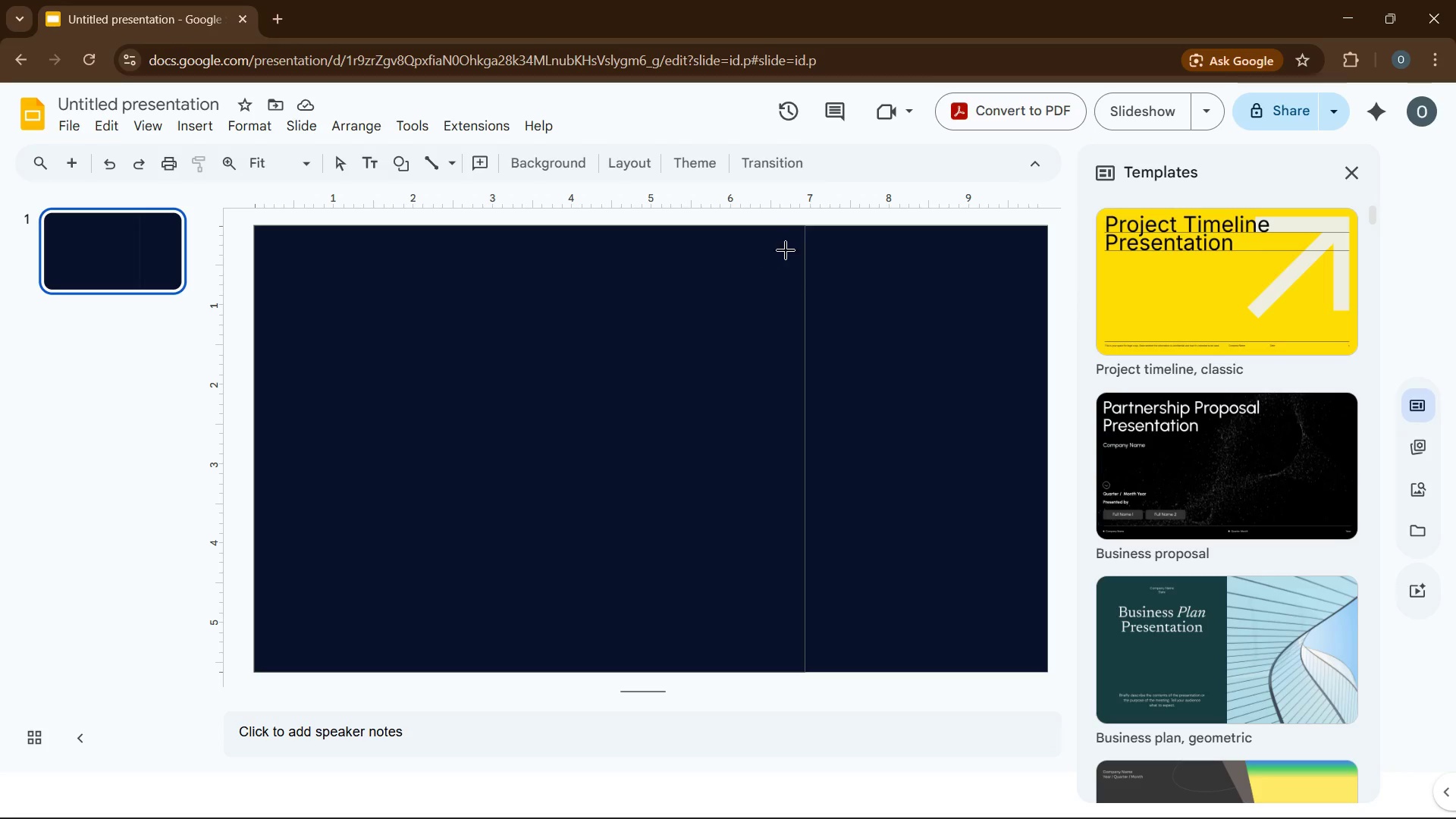 
left_click_drag(start_coordinate=[815, 234], to_coordinate=[1009, 670])
 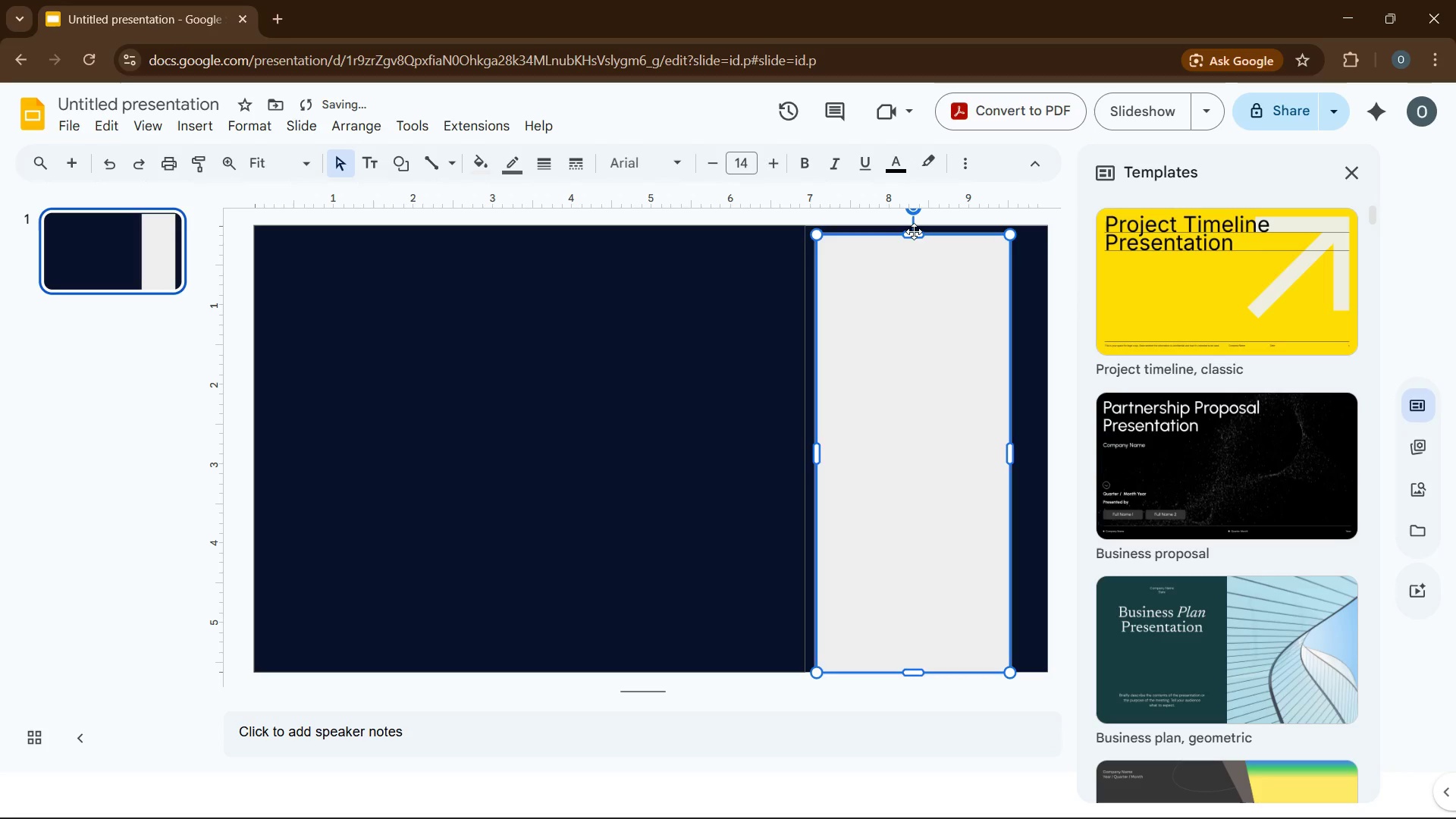 
left_click_drag(start_coordinate=[912, 237], to_coordinate=[911, 226])
 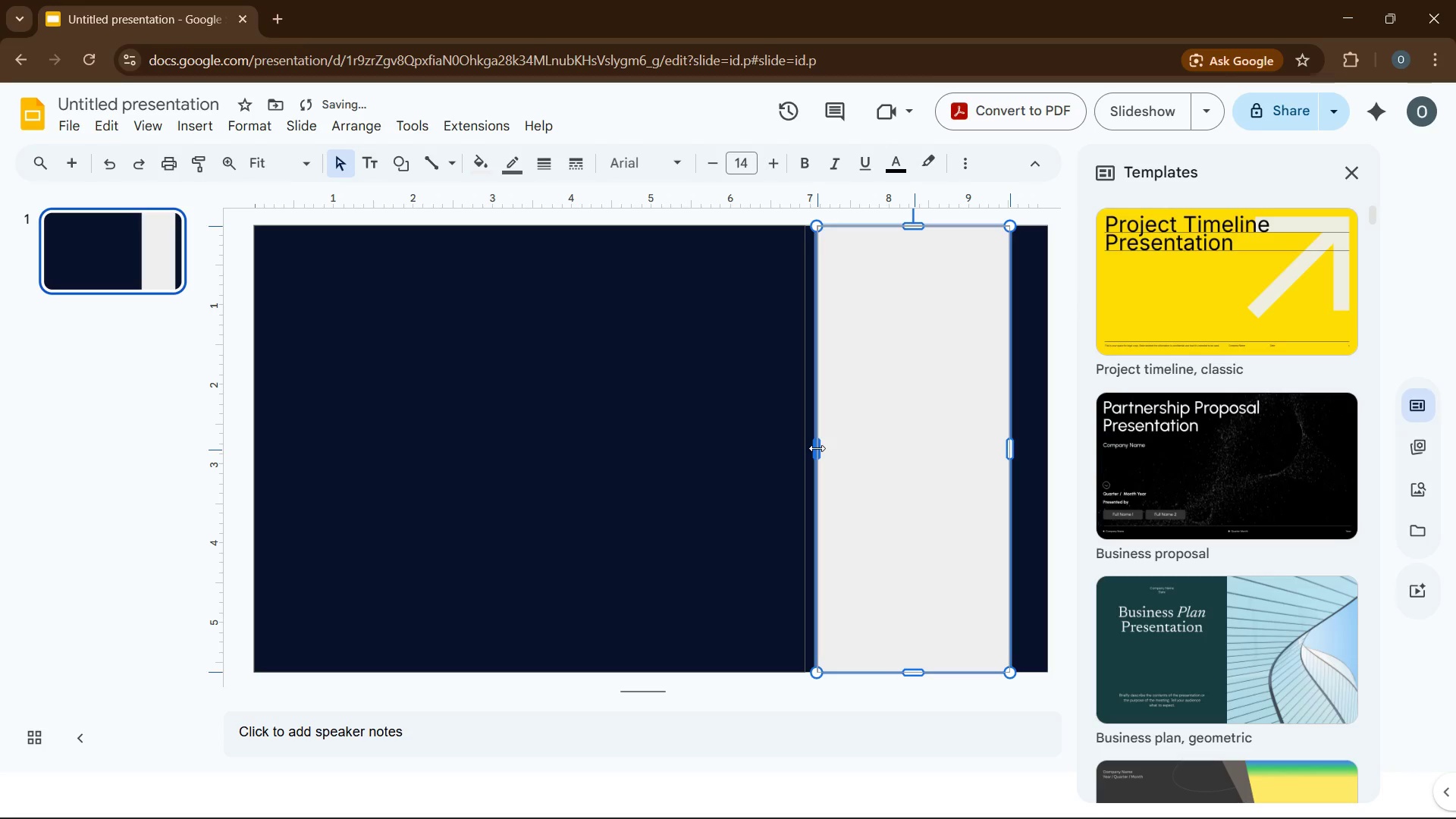 
left_click([817, 448])
 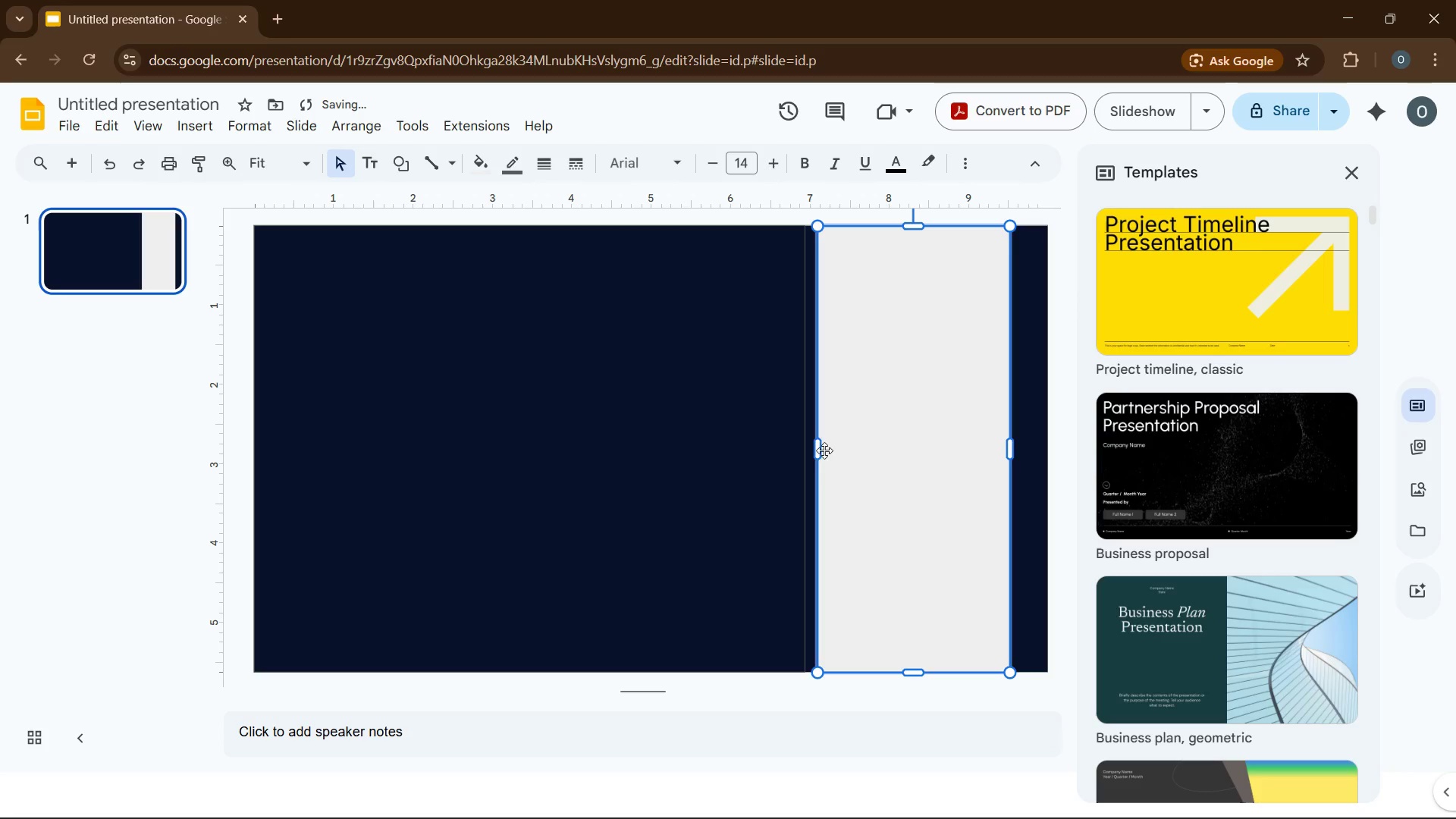 
left_click_drag(start_coordinate=[817, 452], to_coordinate=[808, 456])
 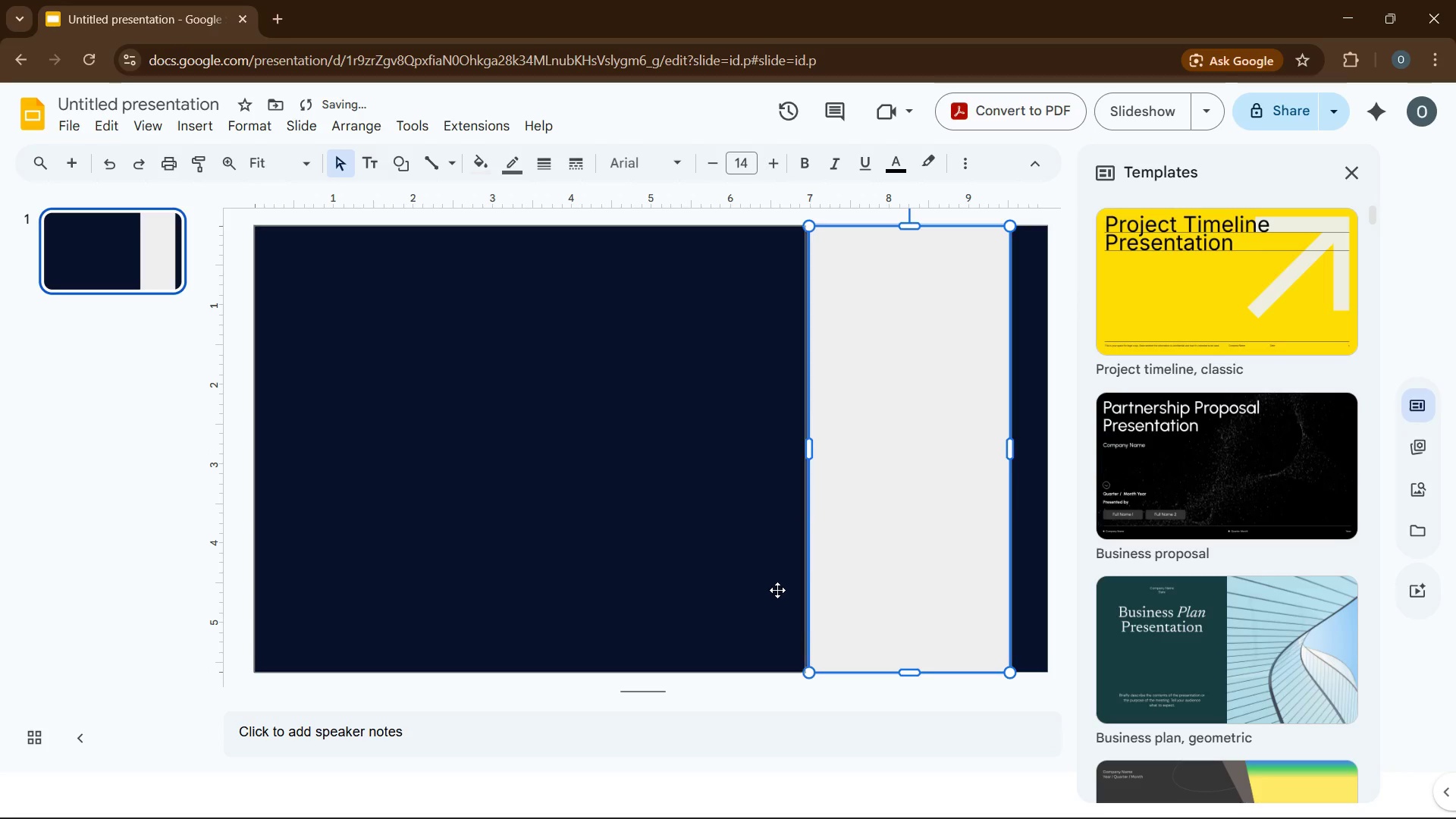 
left_click([742, 576])
 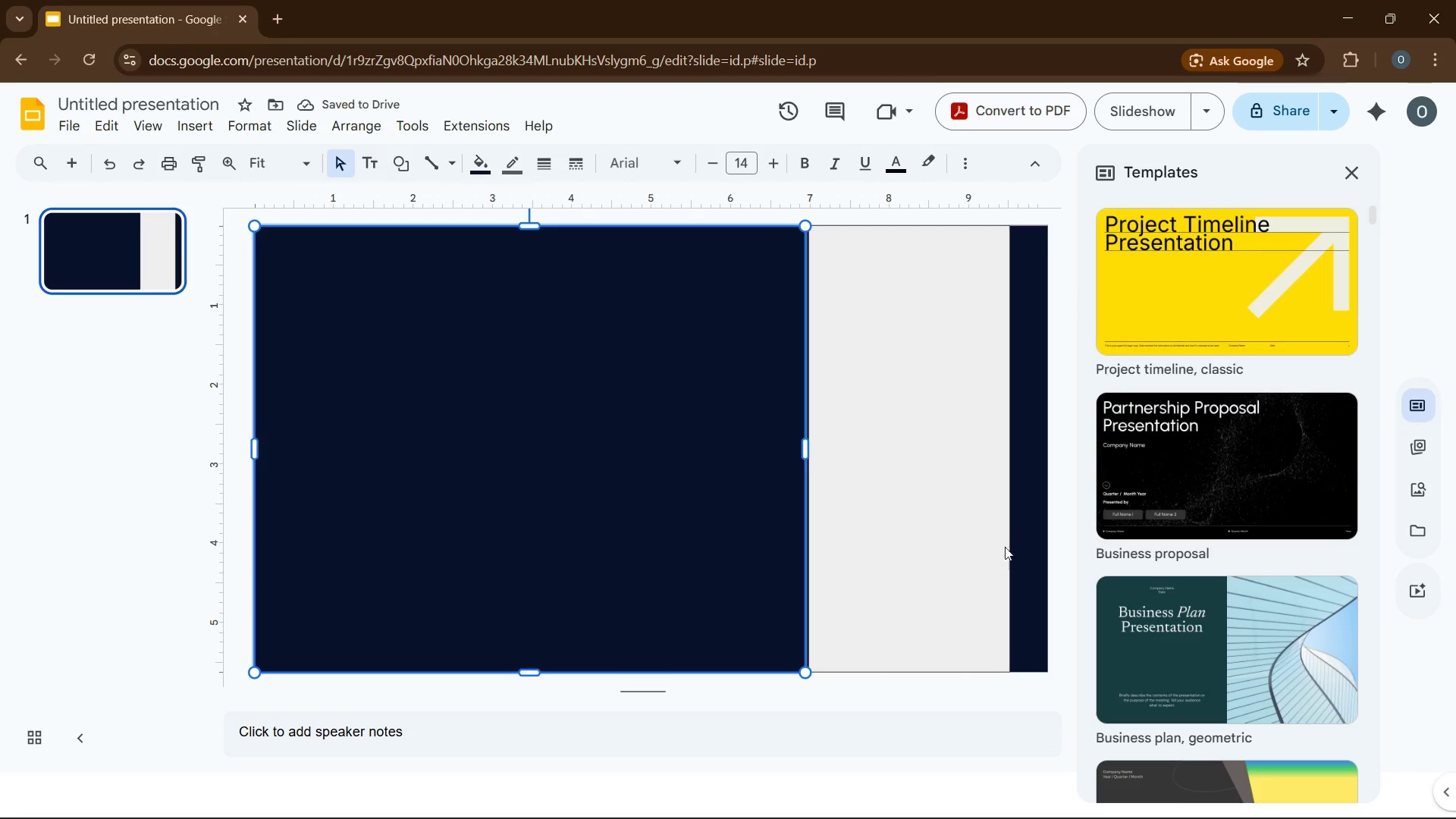 
left_click([993, 549])
 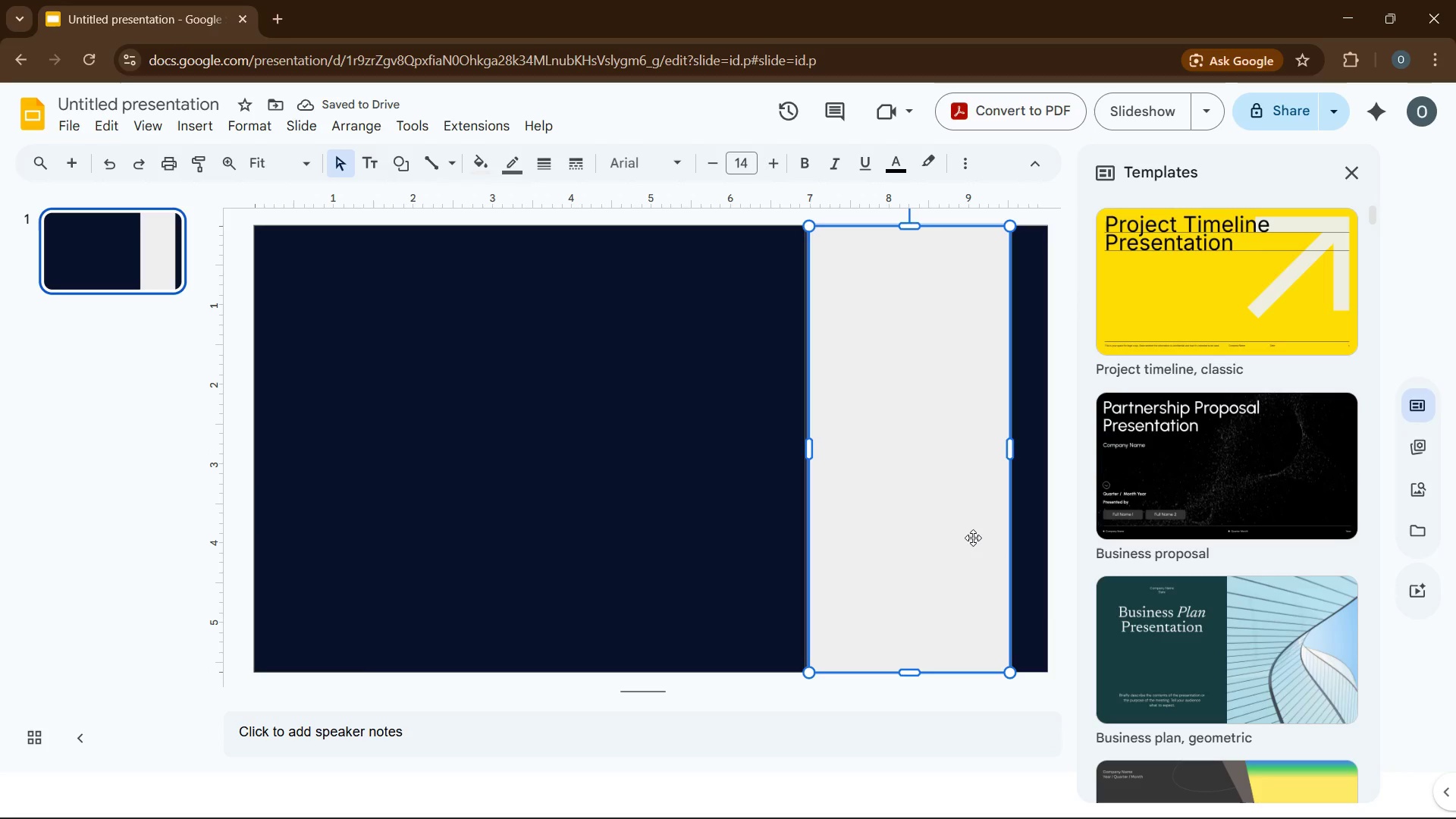 
key(ArrowLeft)
 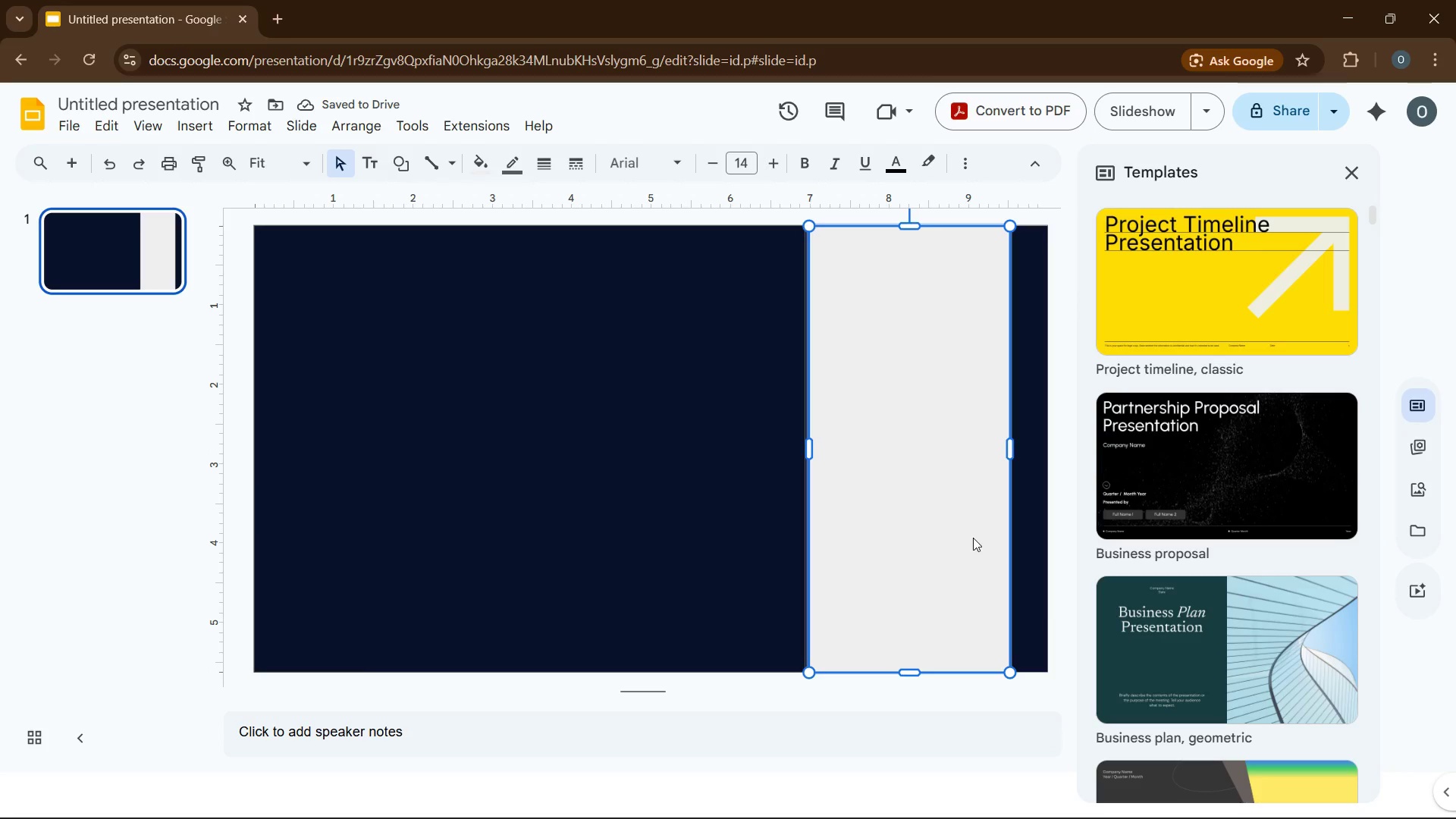 
key(ArrowLeft)
 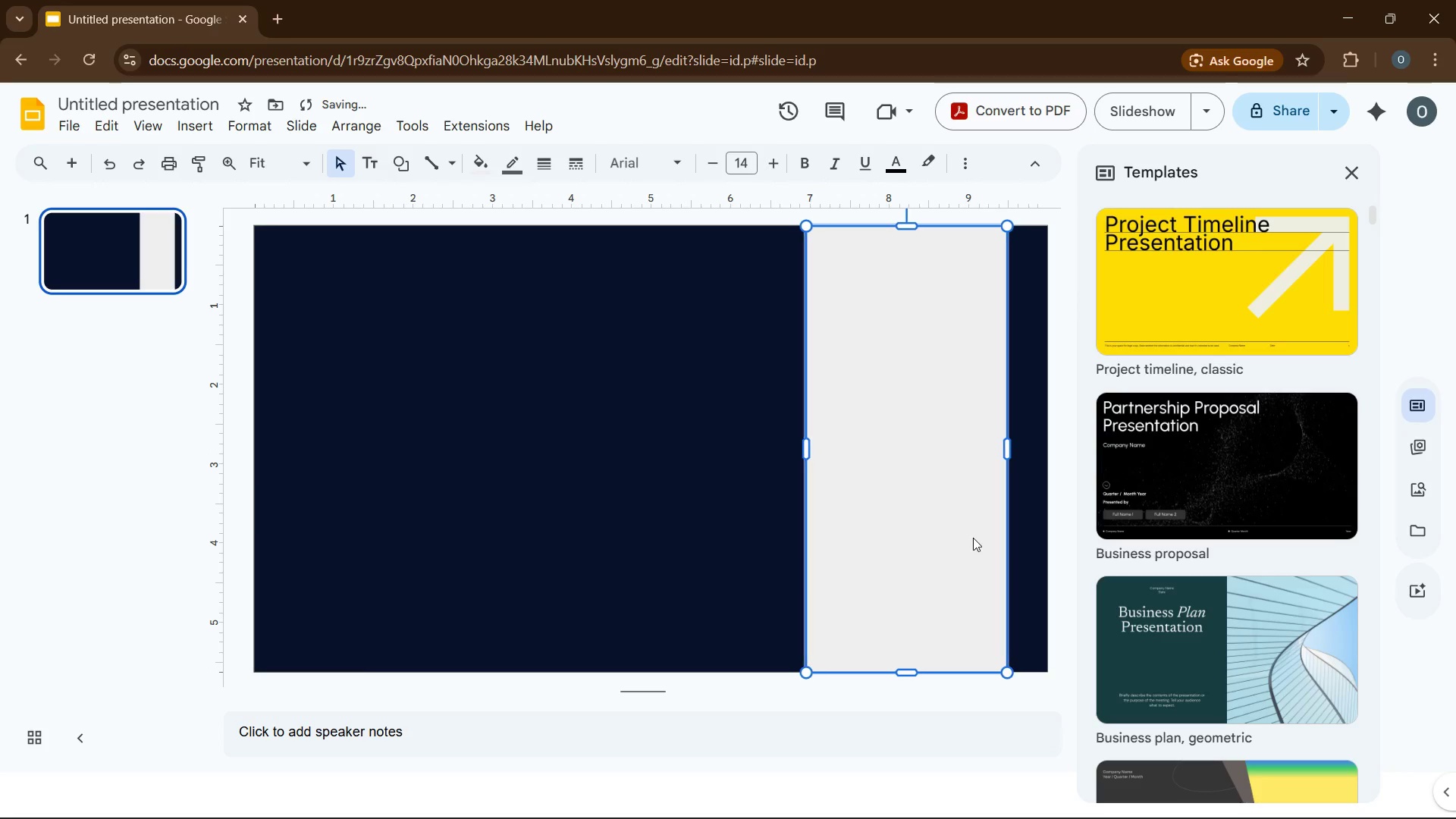 
key(ArrowLeft)
 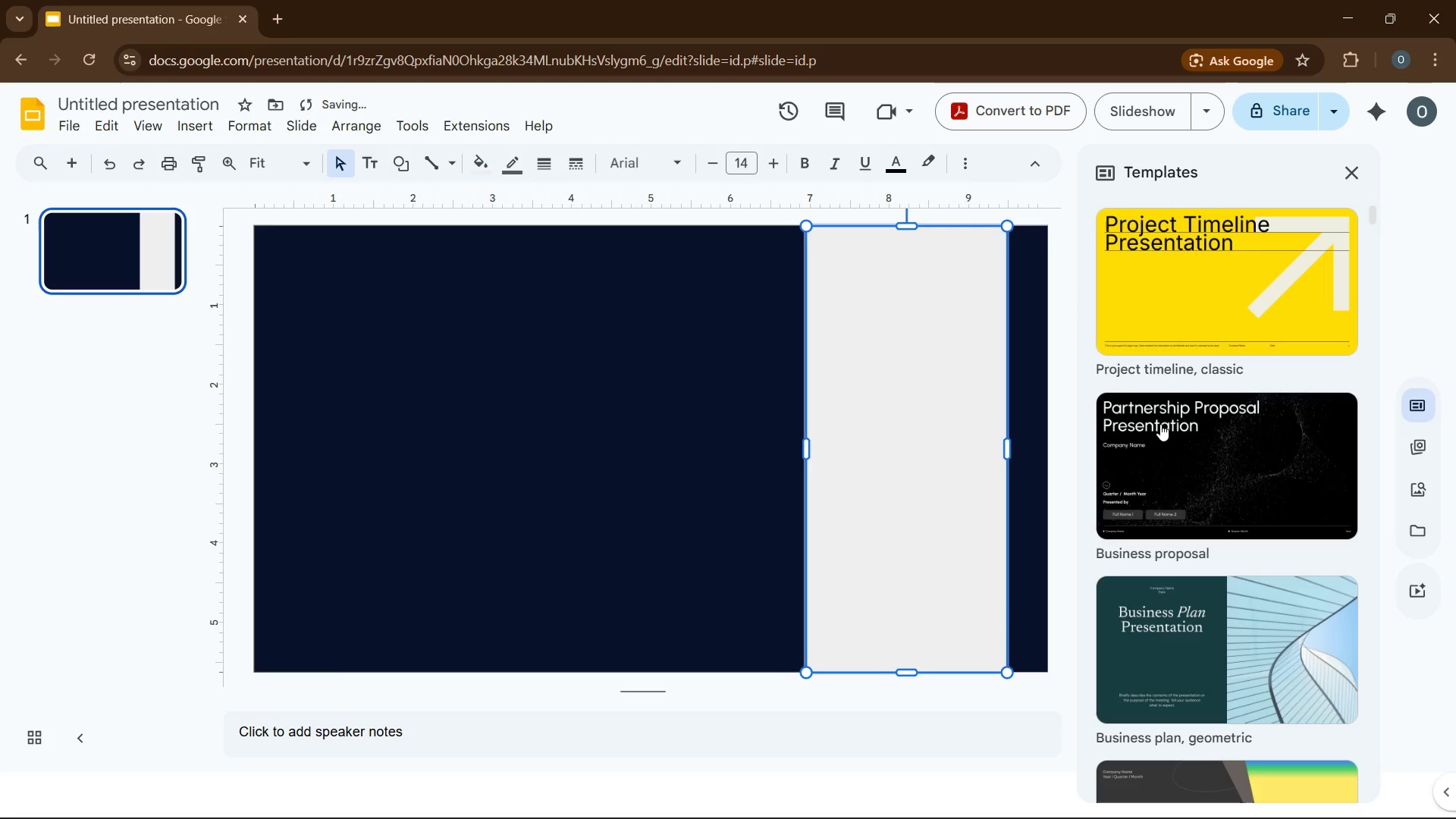 
left_click([1028, 378])
 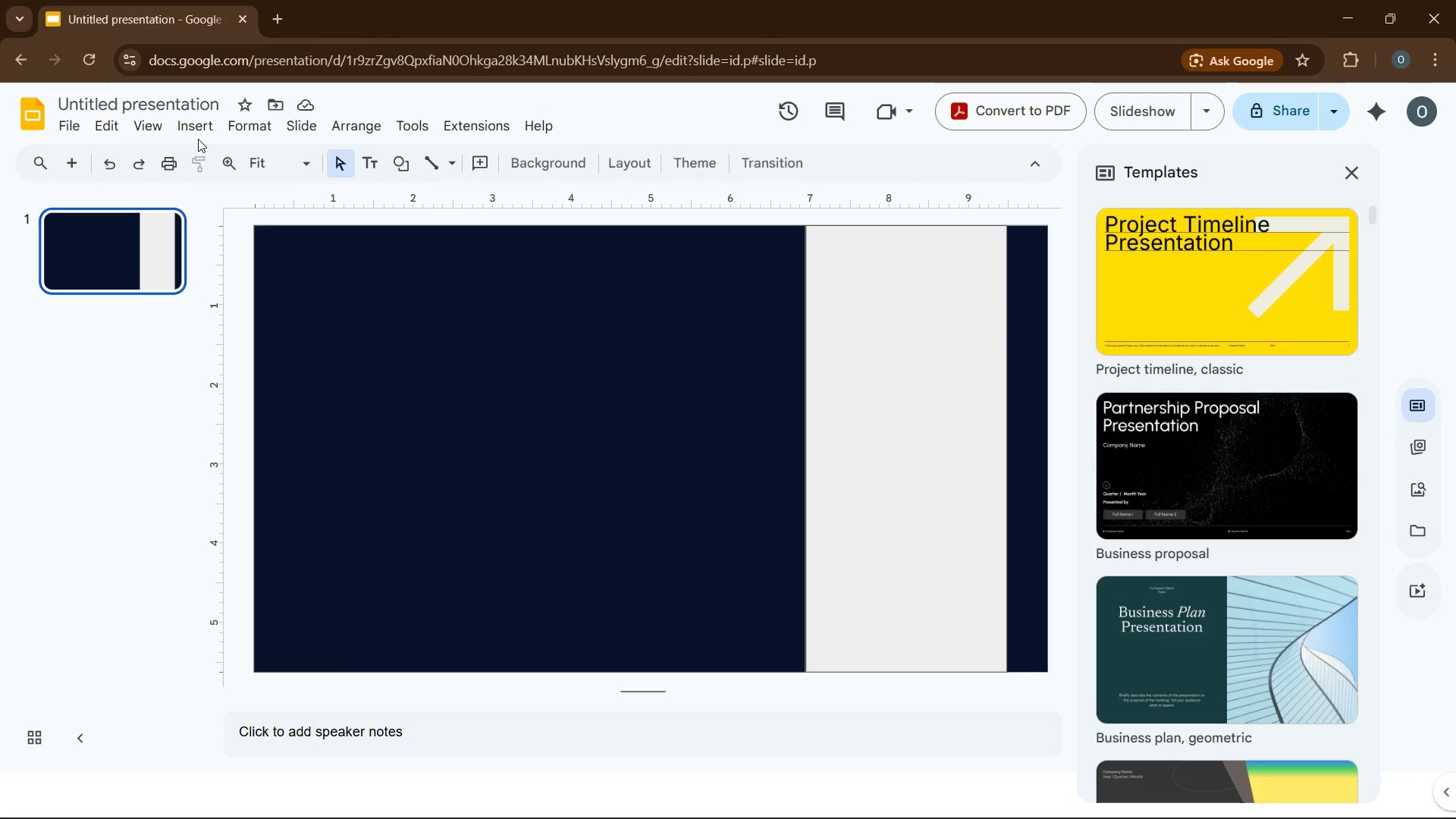 
left_click([199, 130])
 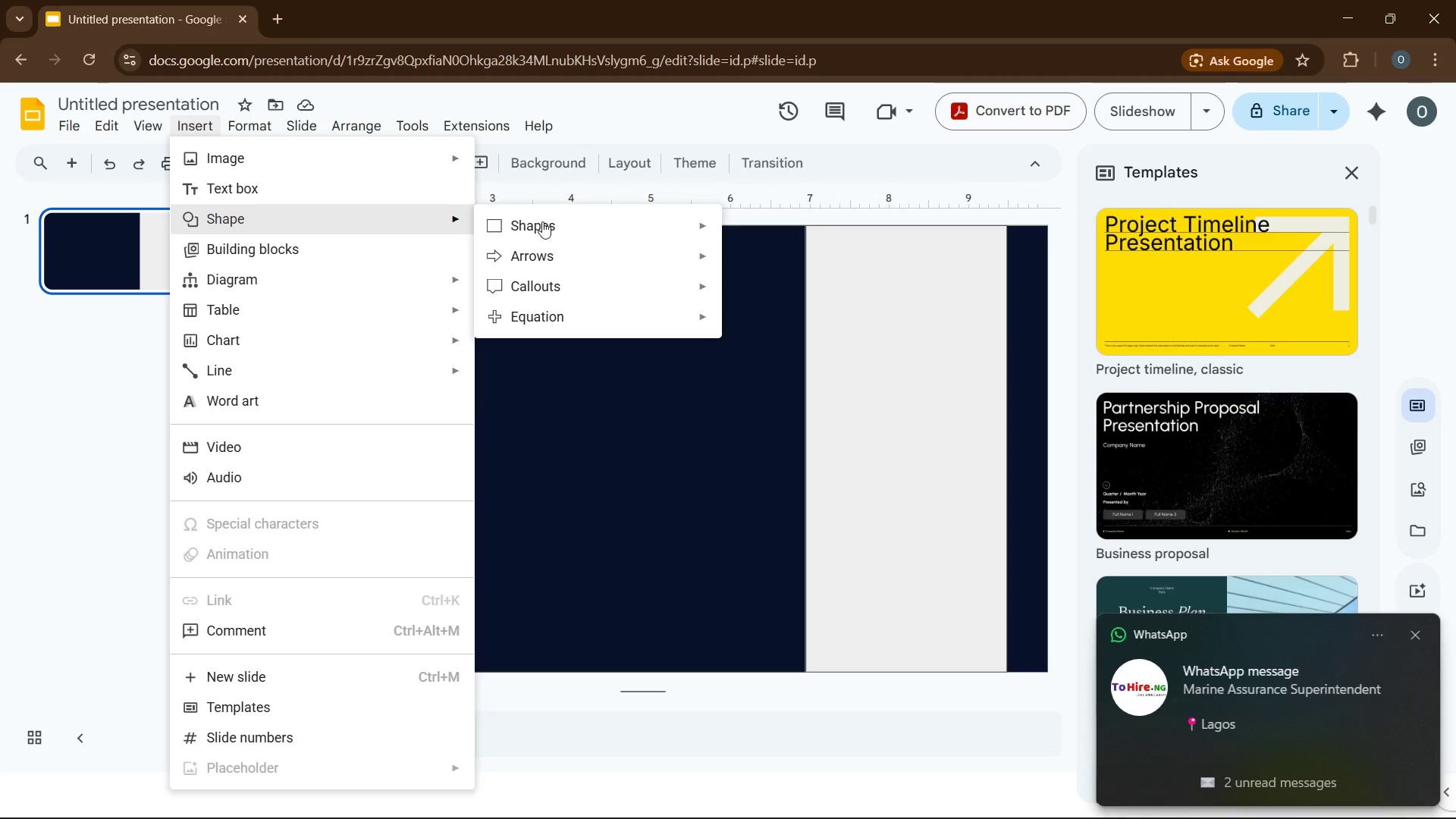 
left_click([544, 221])
 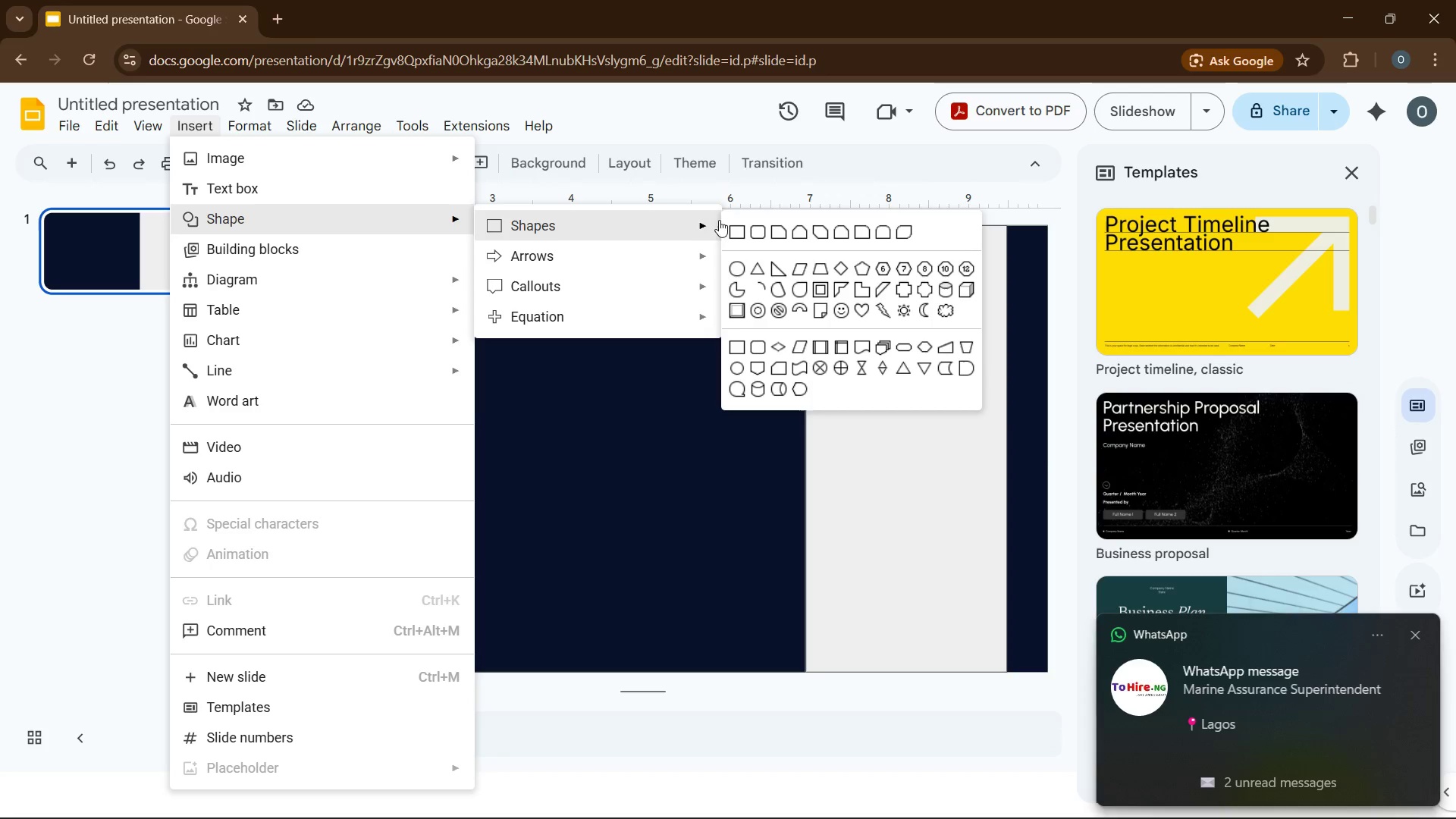 
left_click([737, 224])
 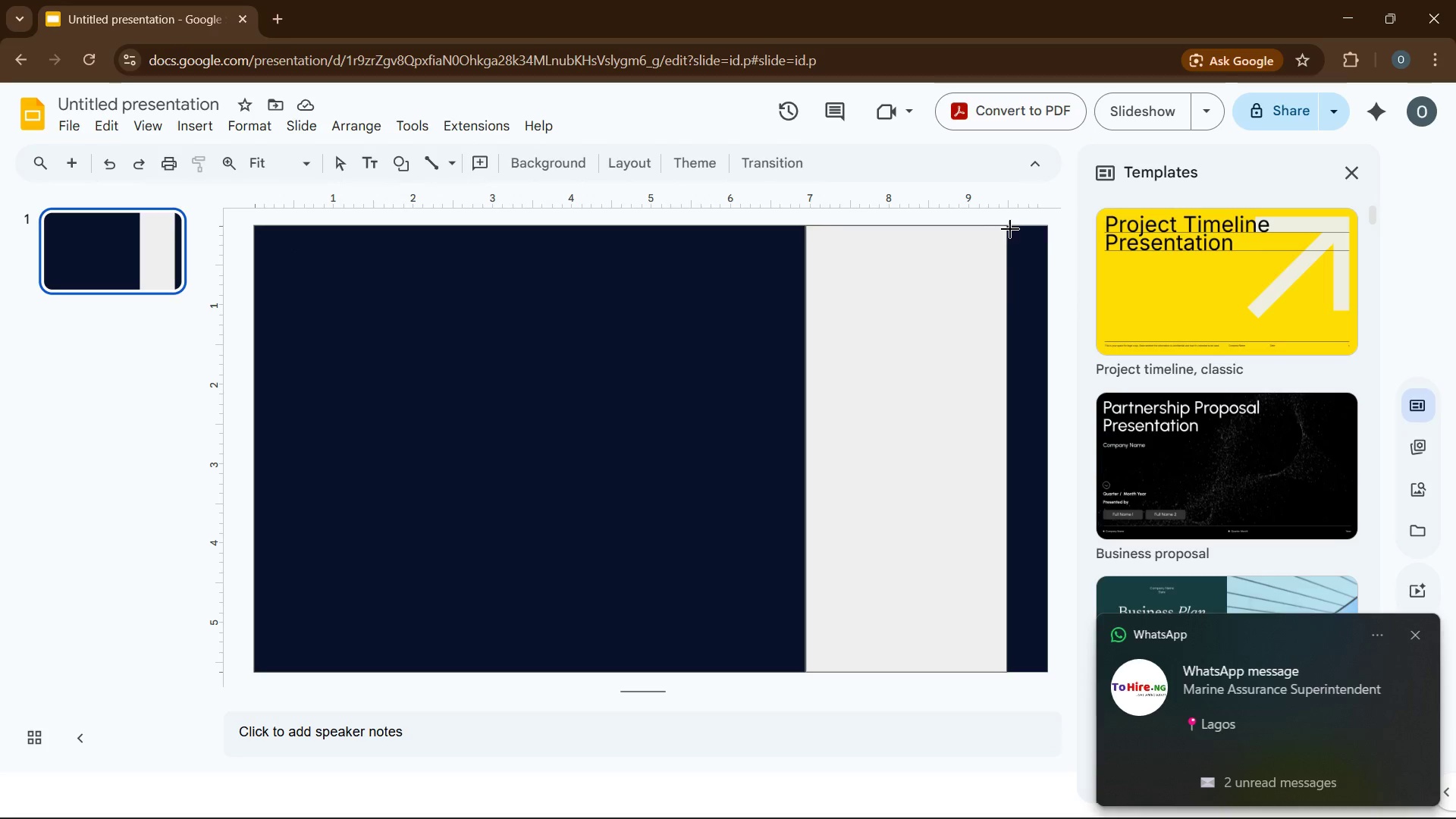 
left_click_drag(start_coordinate=[1012, 229], to_coordinate=[1036, 670])
 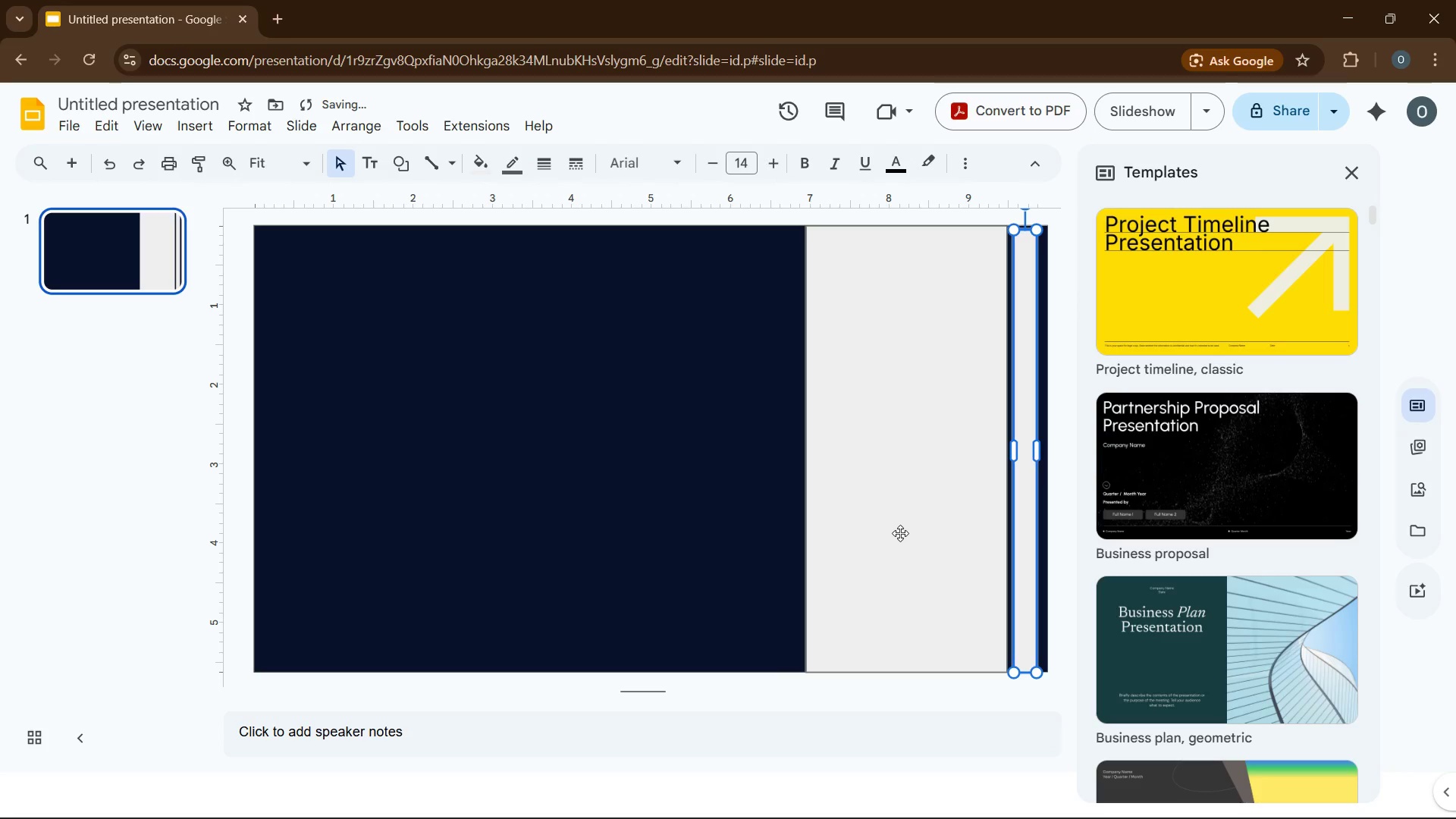 
key(ArrowRight)
 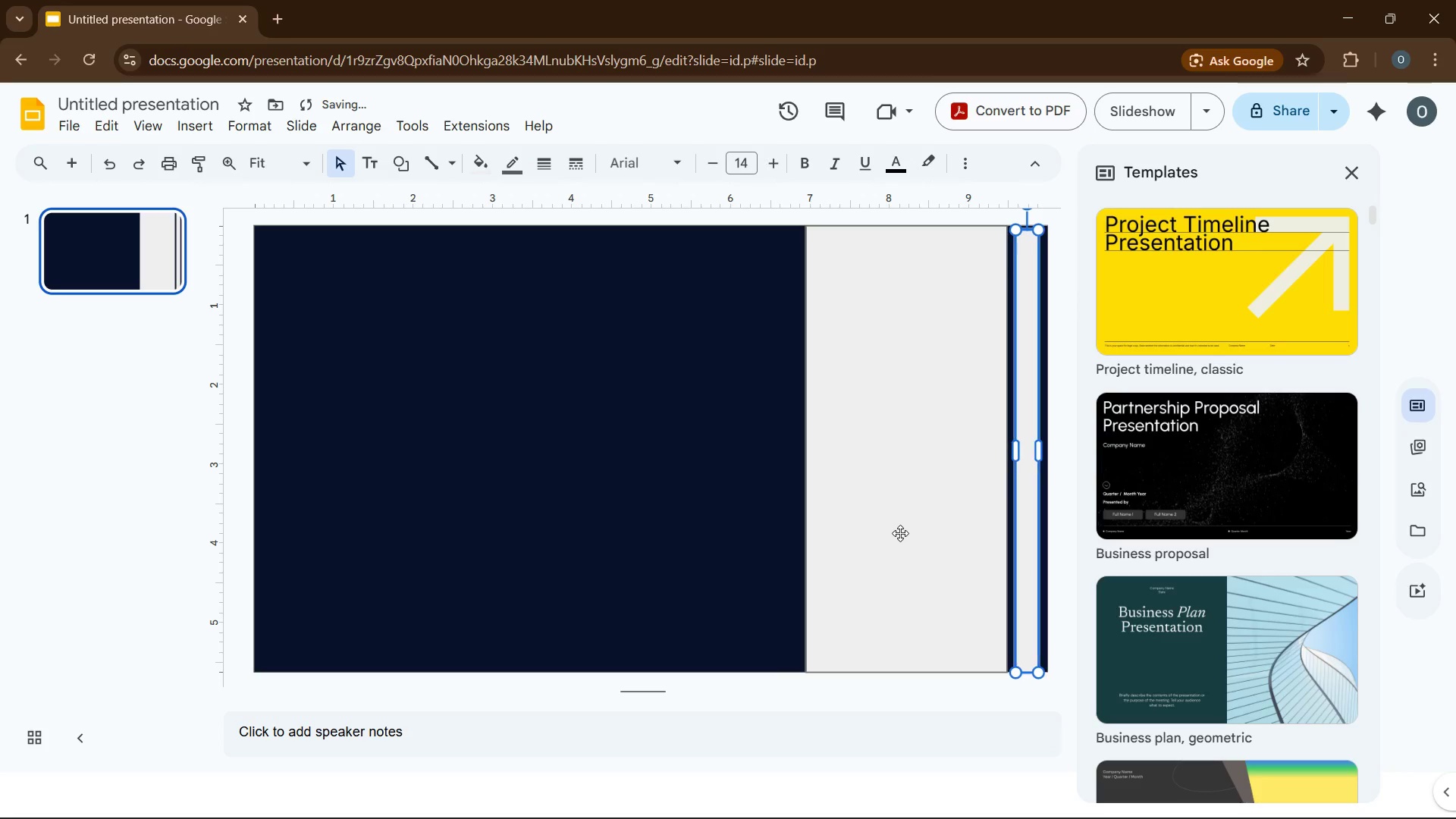 
key(ArrowRight)
 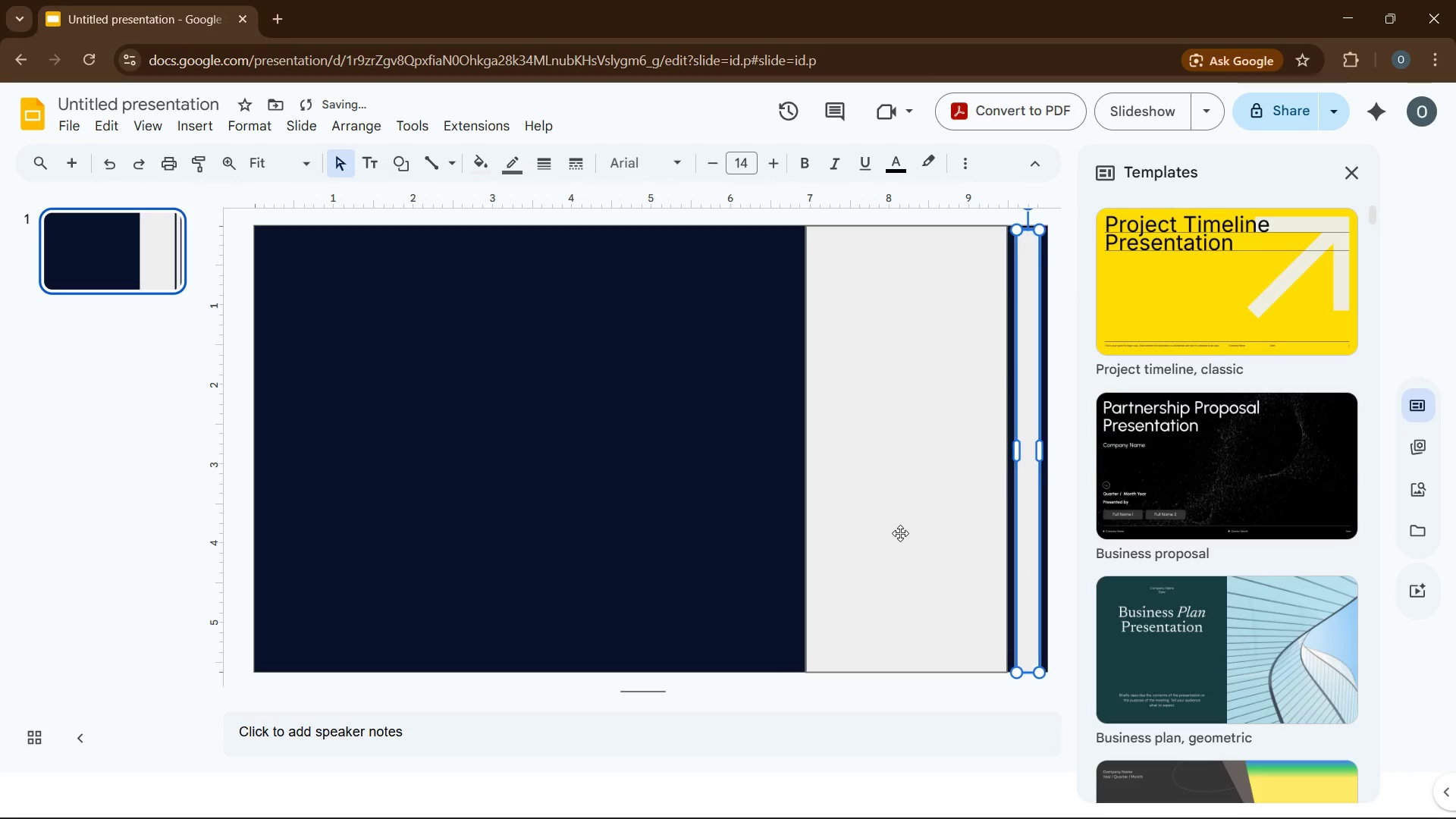 
key(ArrowRight)
 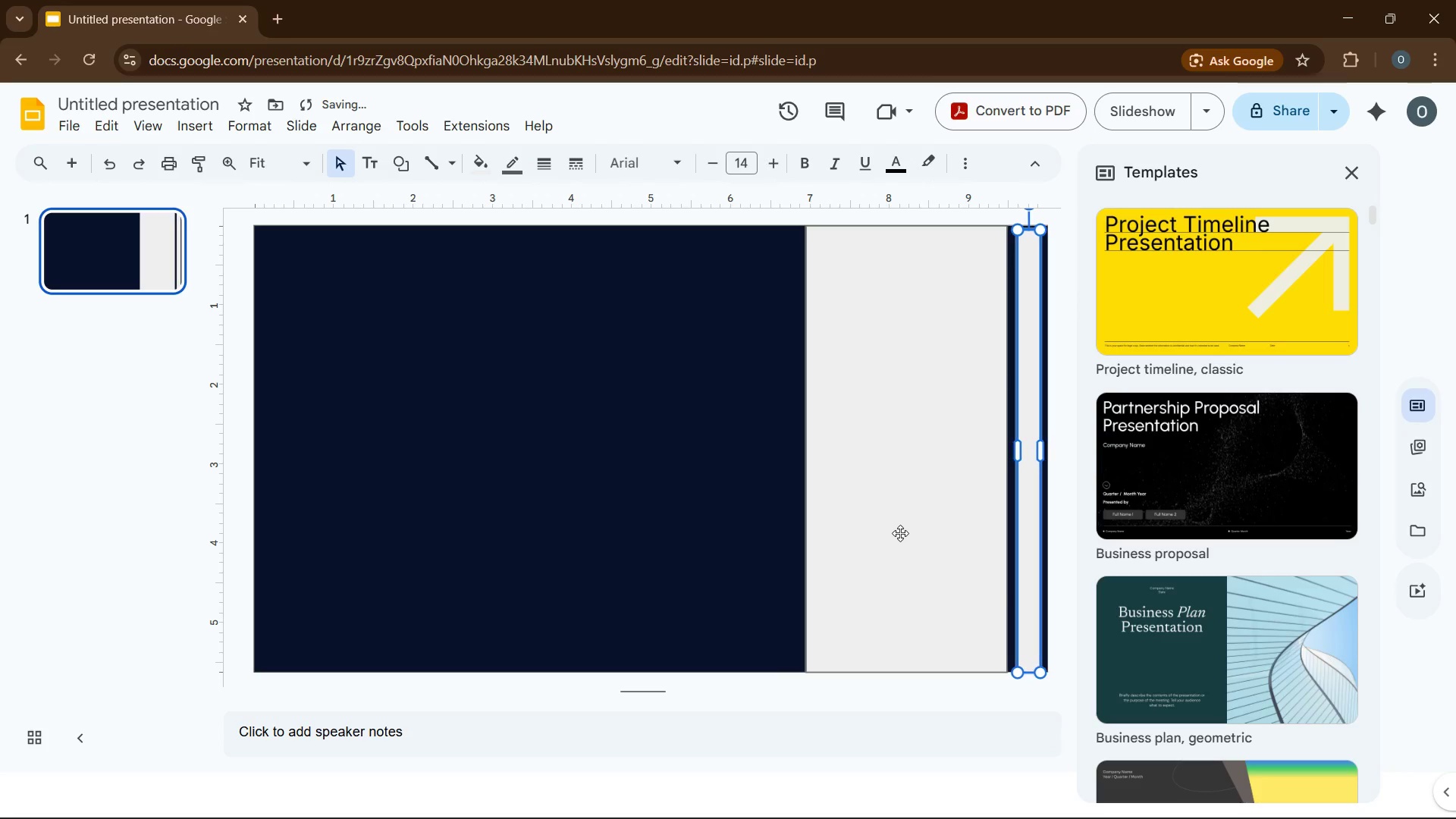 
key(ArrowRight)
 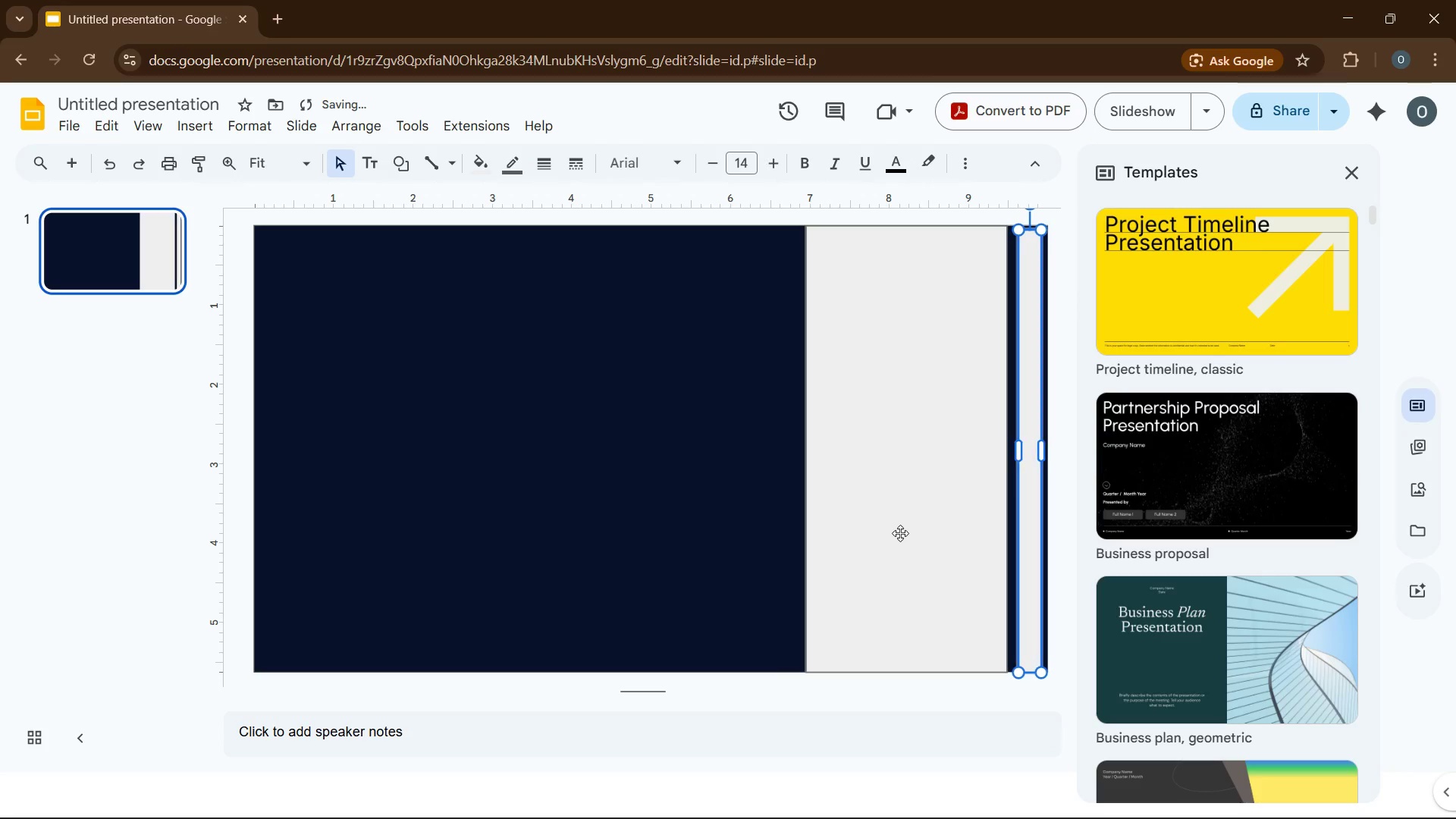 
key(ArrowRight)
 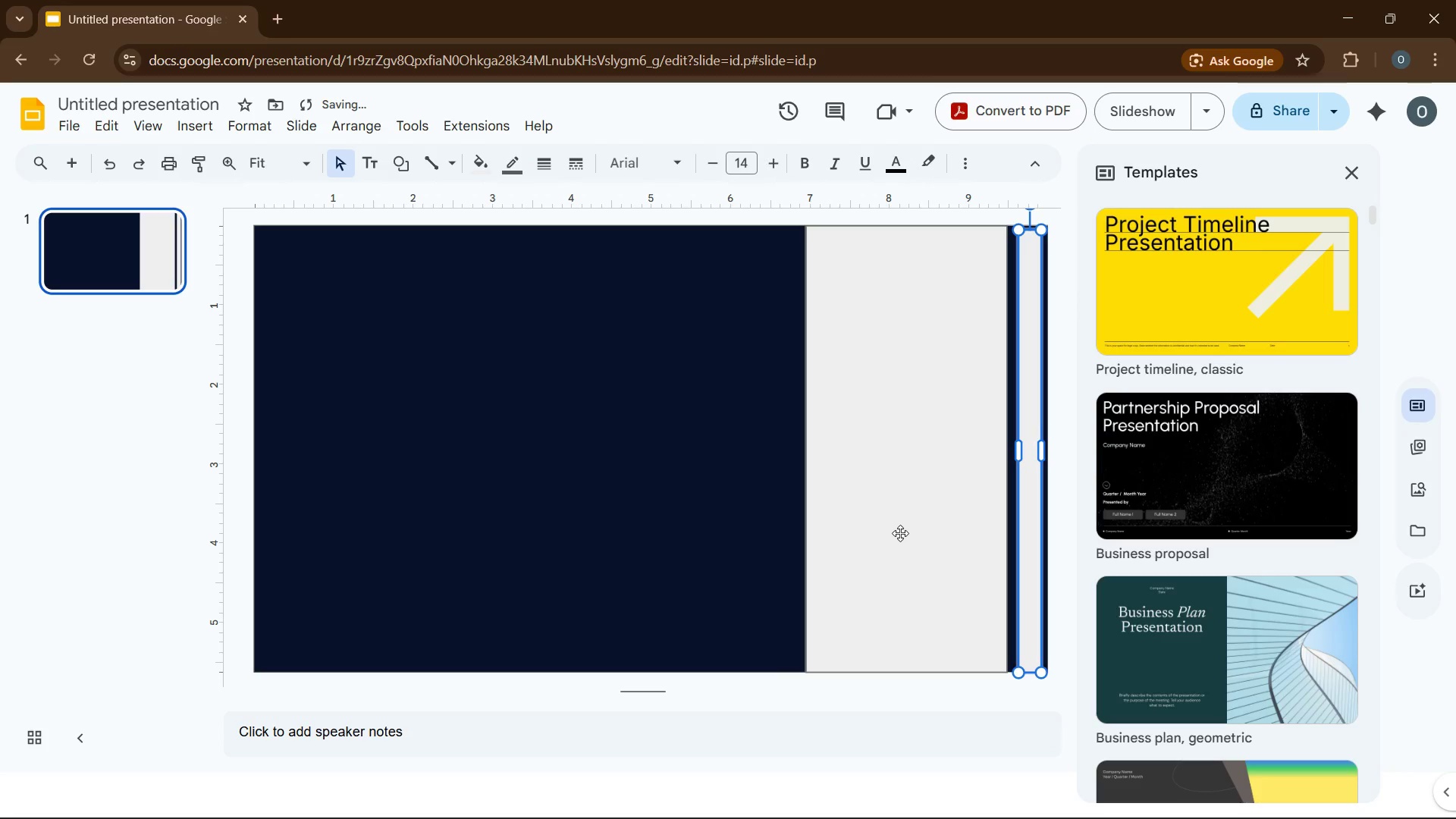 
key(ArrowRight)
 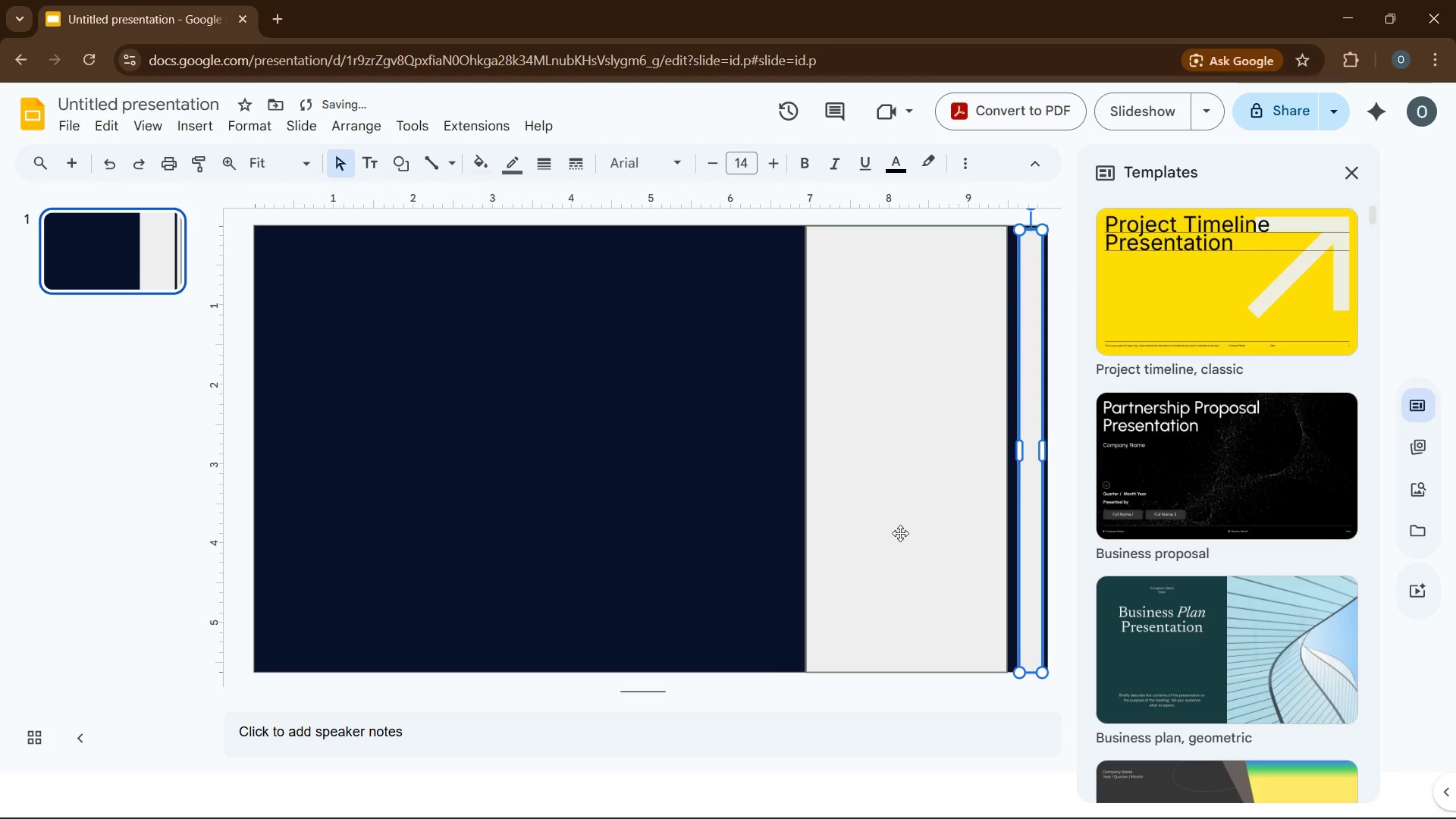 
key(ArrowRight)
 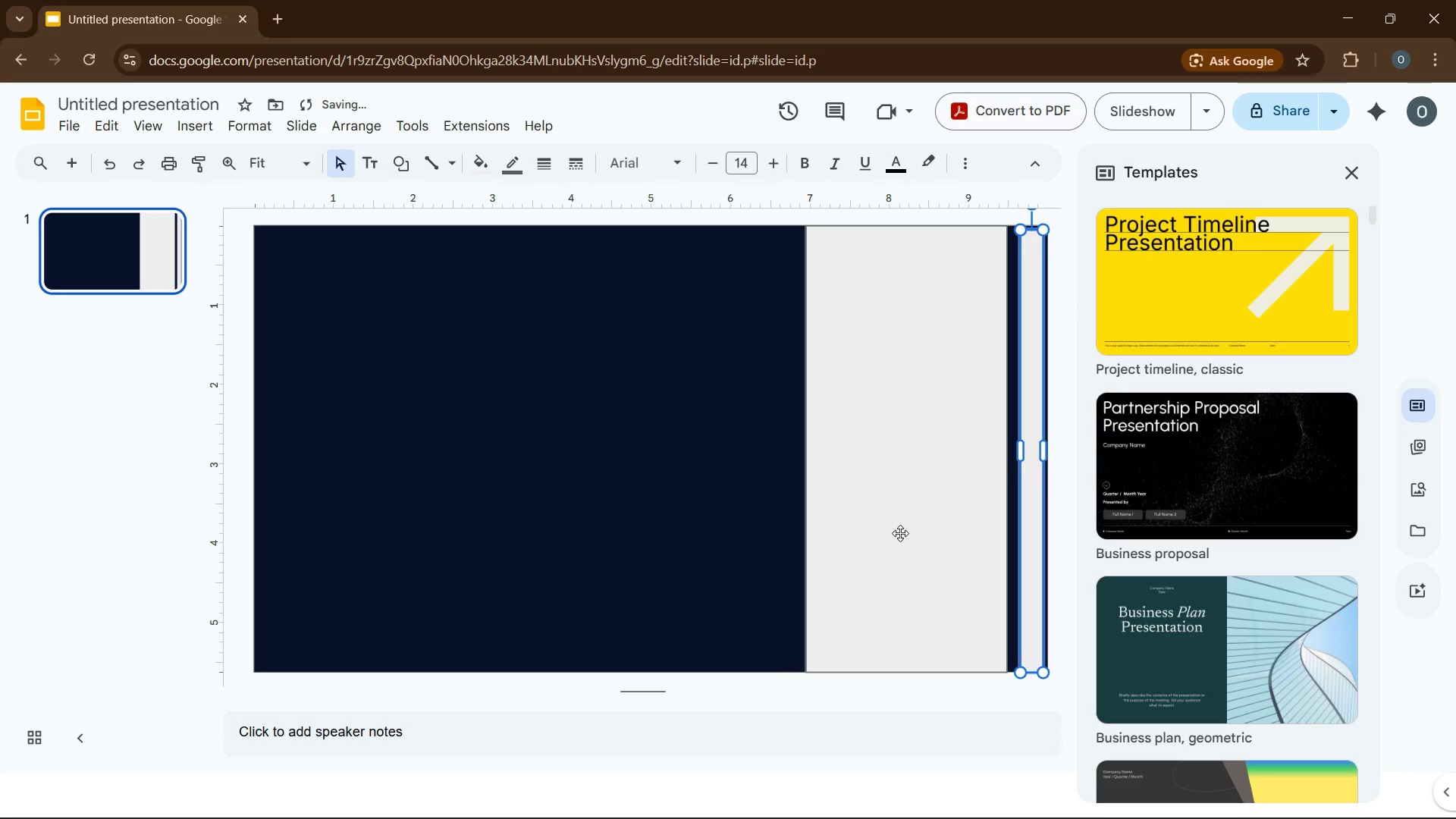 
key(ArrowRight)
 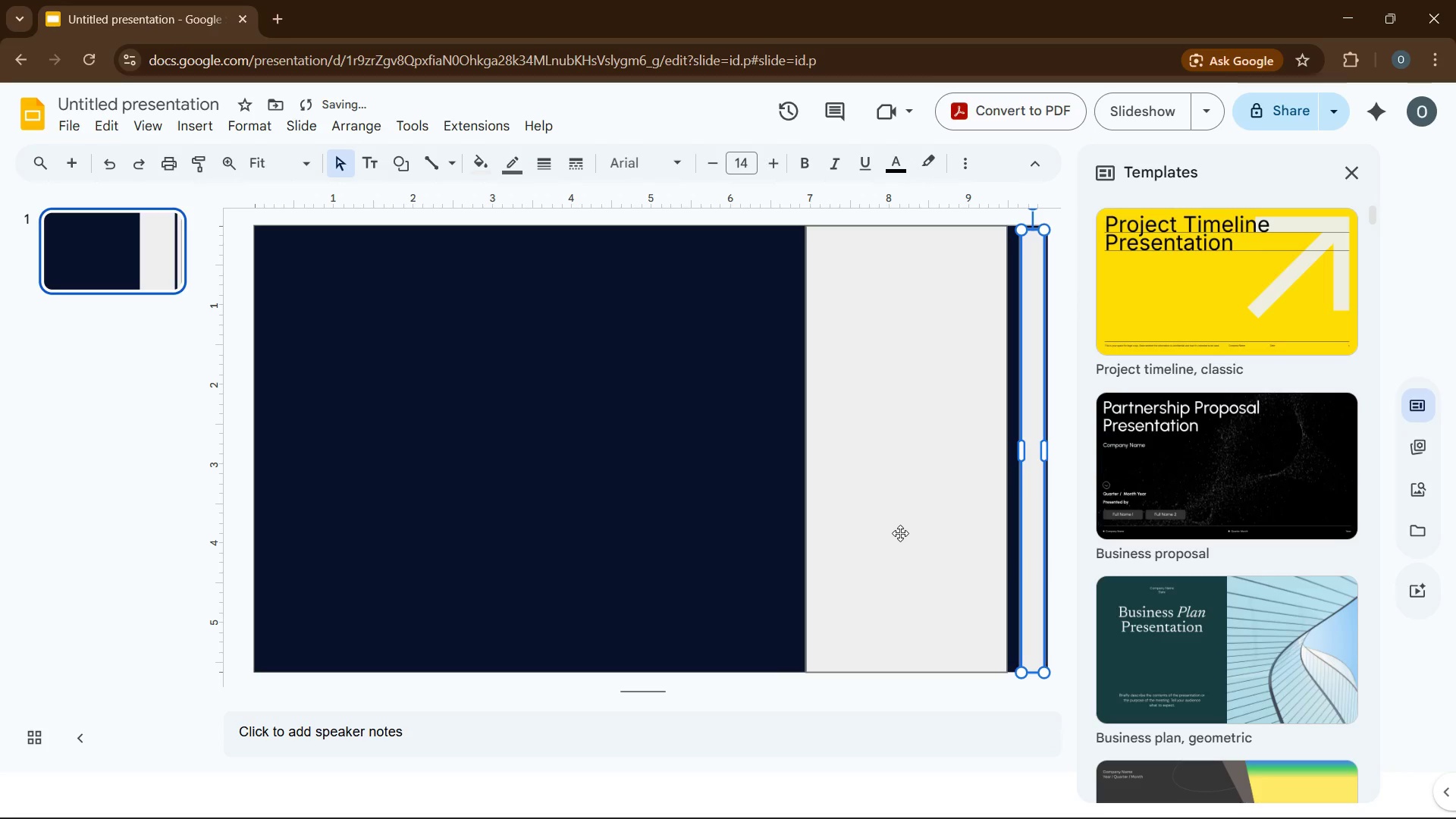 
key(ArrowRight)
 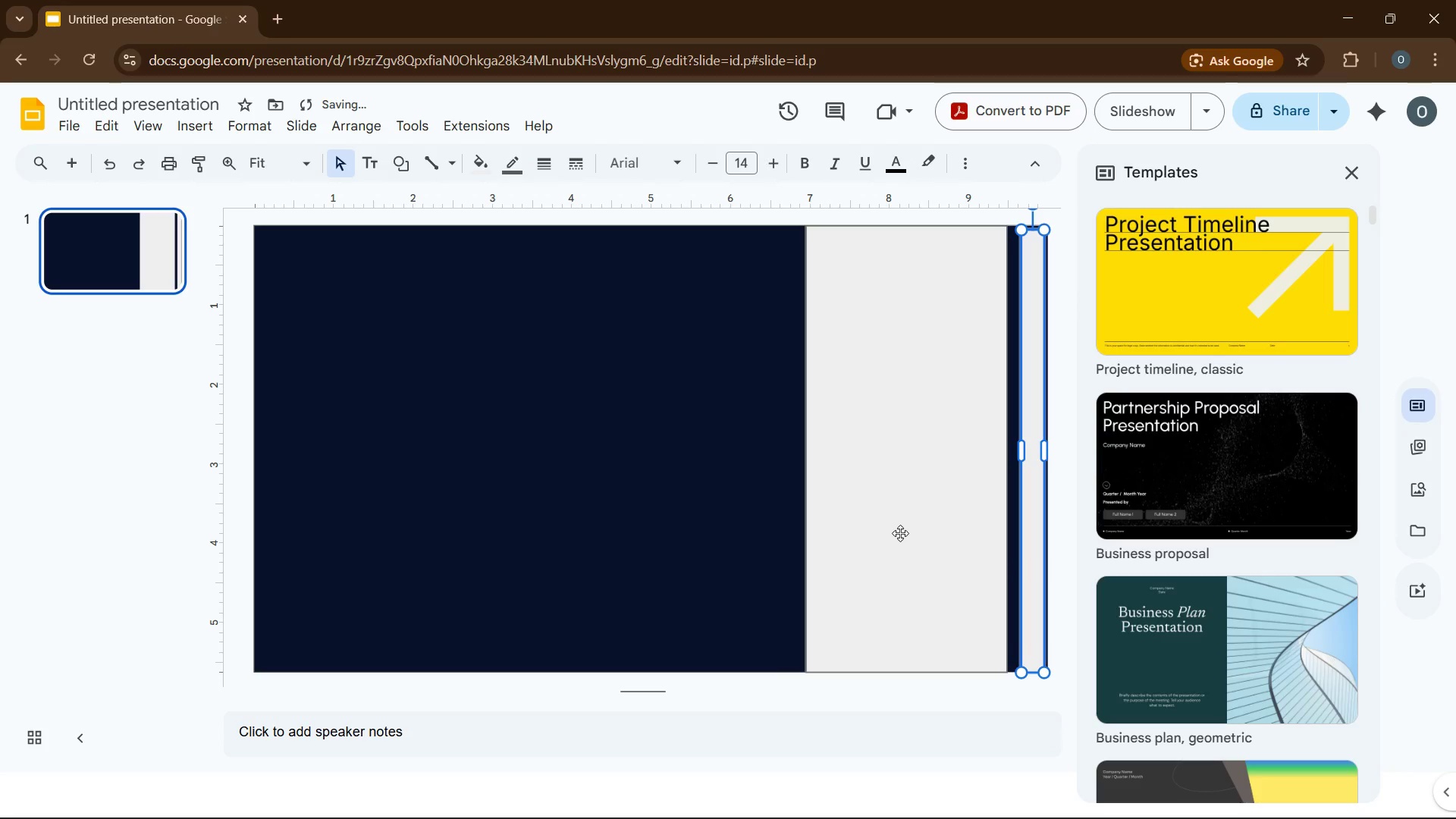 
key(ArrowRight)
 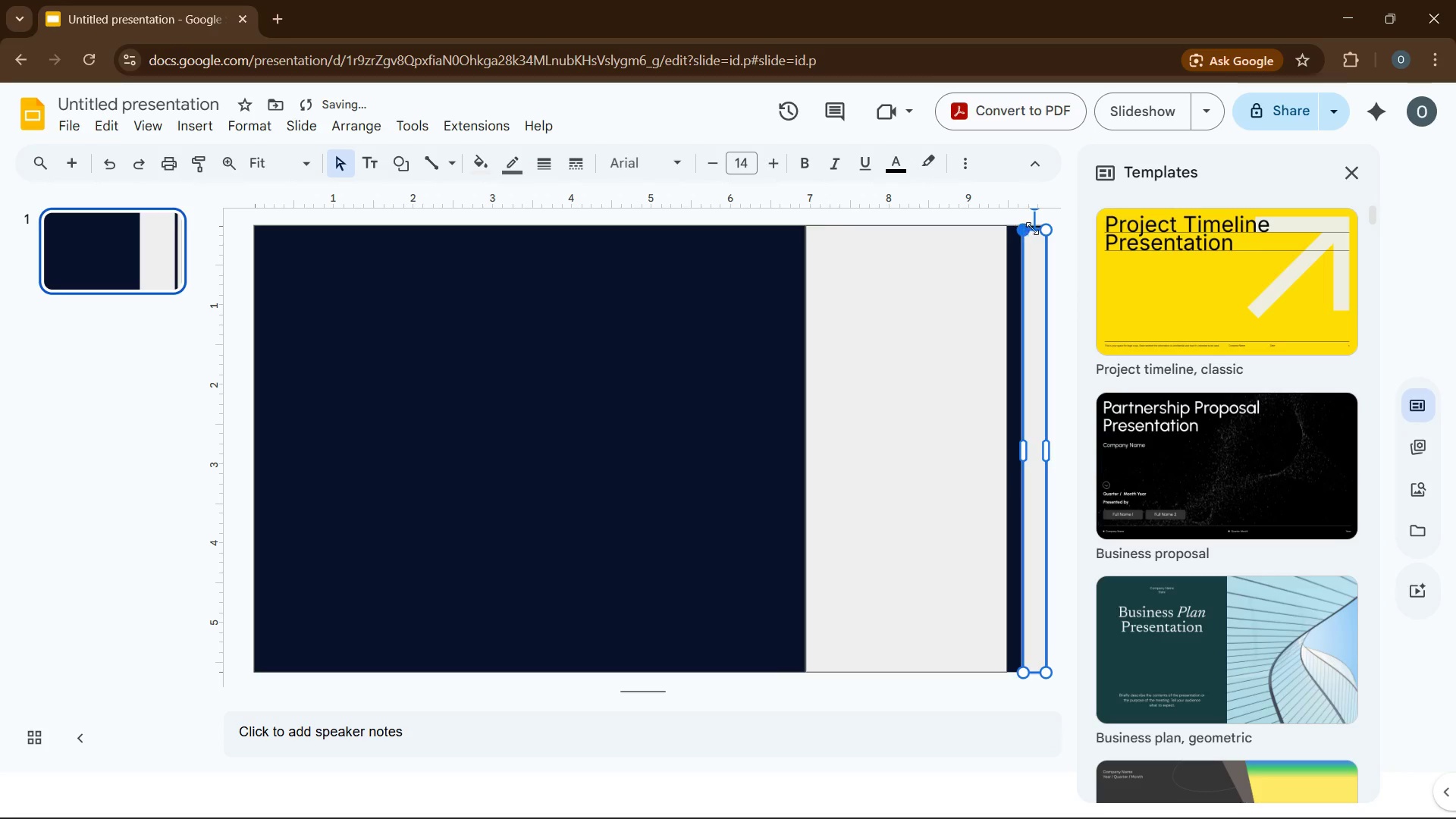 
left_click_drag(start_coordinate=[1035, 228], to_coordinate=[1037, 223])
 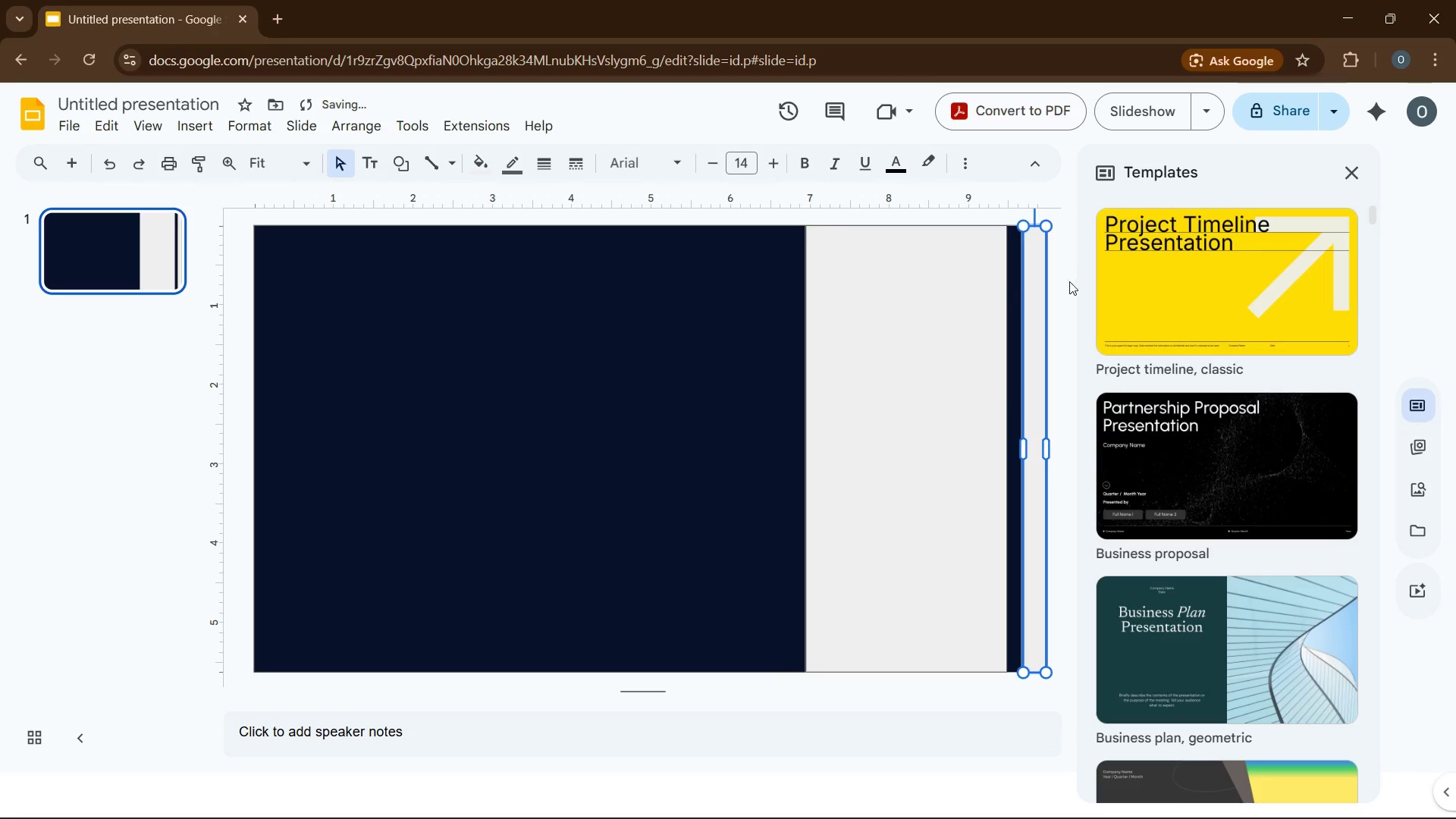 
left_click([1070, 283])
 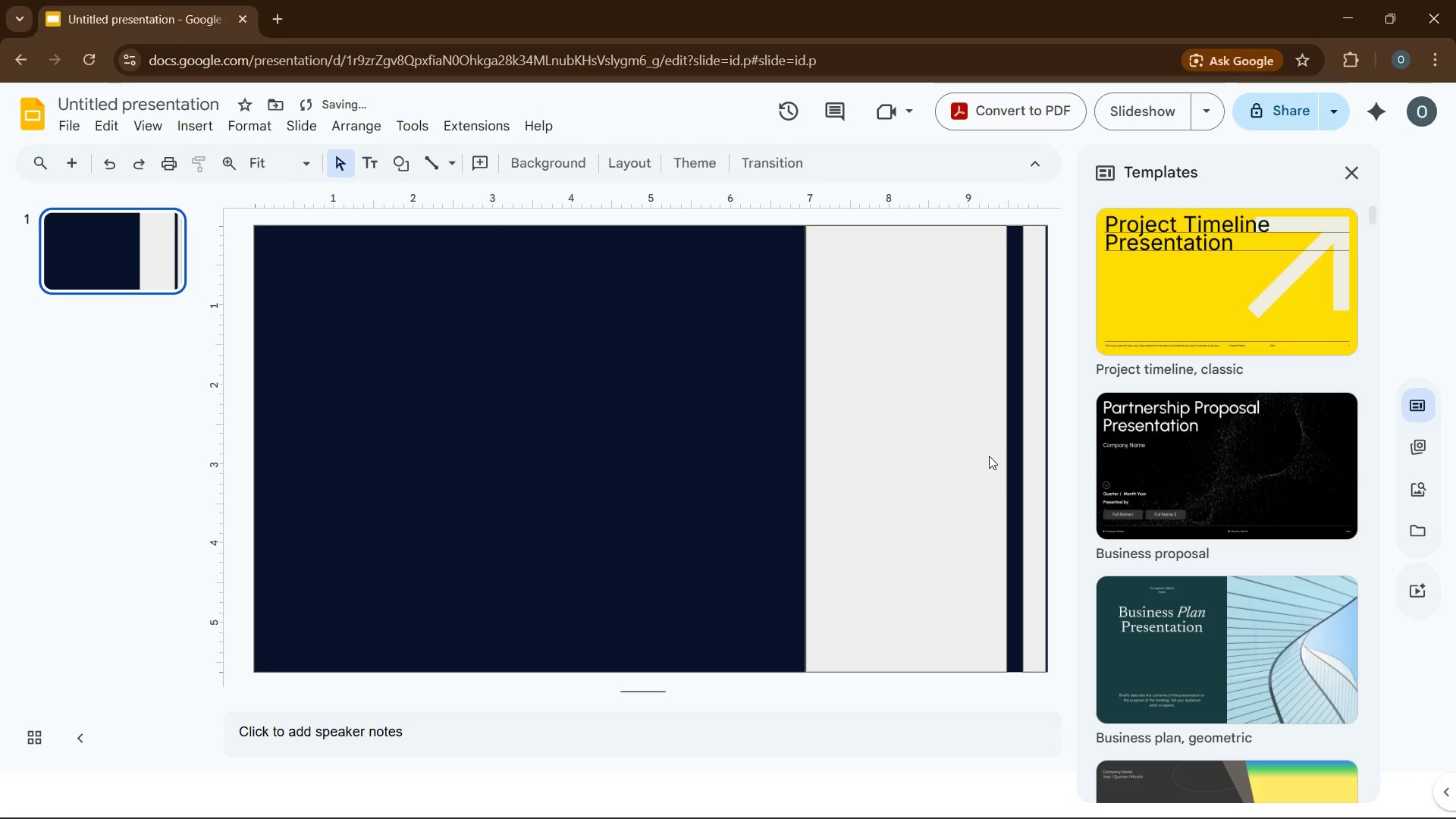 
left_click([989, 457])
 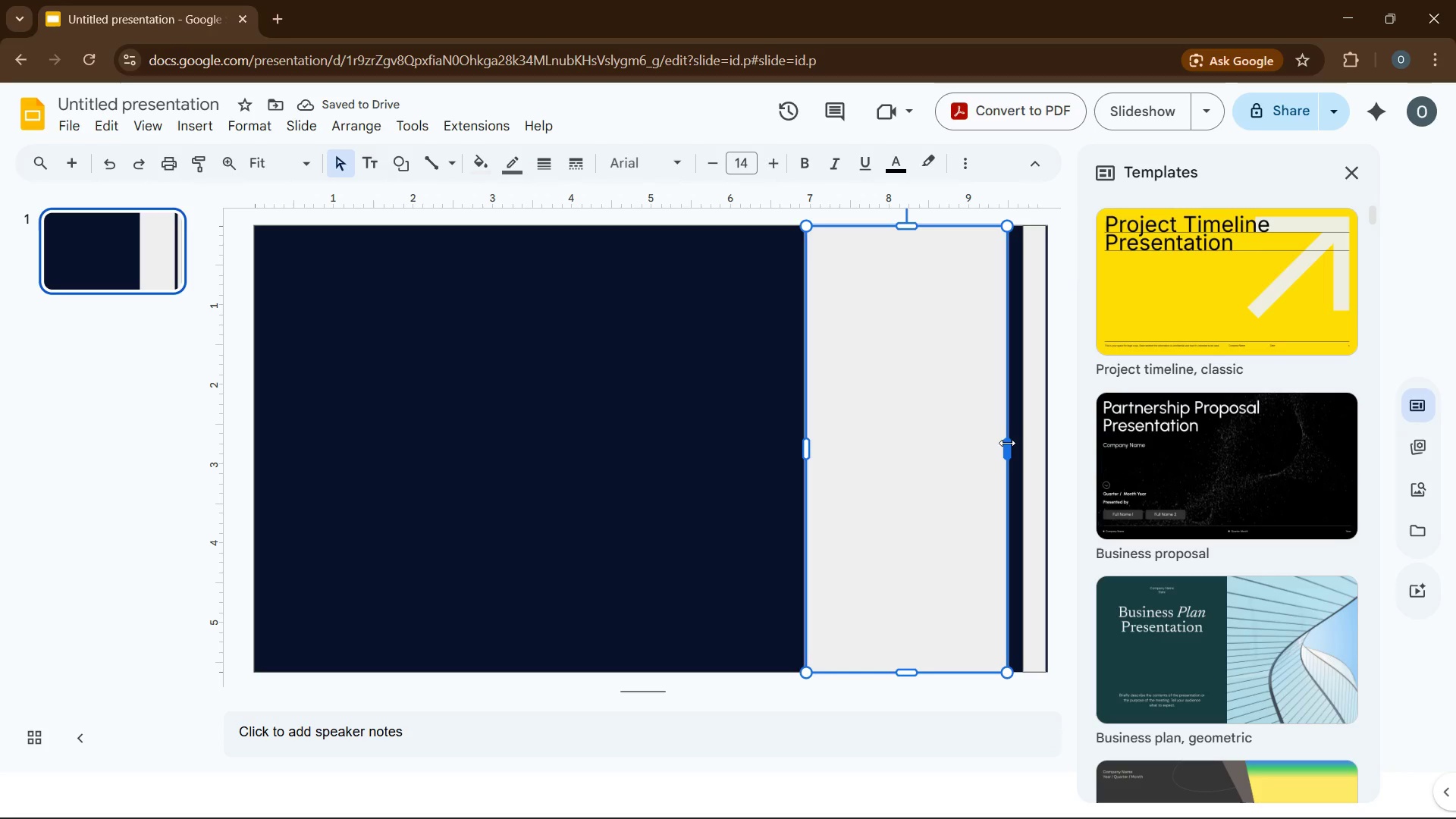 
left_click_drag(start_coordinate=[1007, 444], to_coordinate=[1025, 444])
 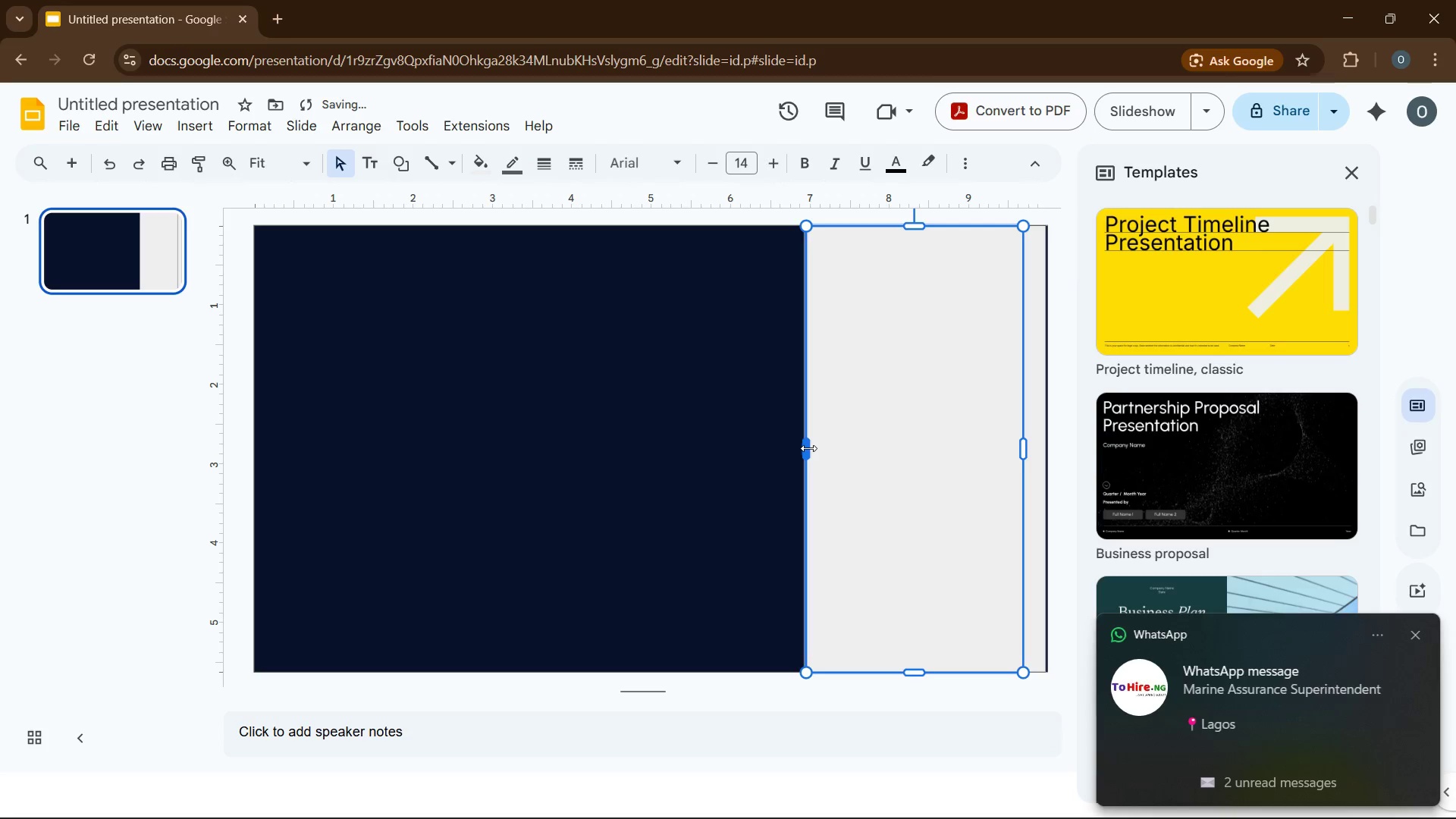 
left_click_drag(start_coordinate=[808, 448], to_coordinate=[827, 447])
 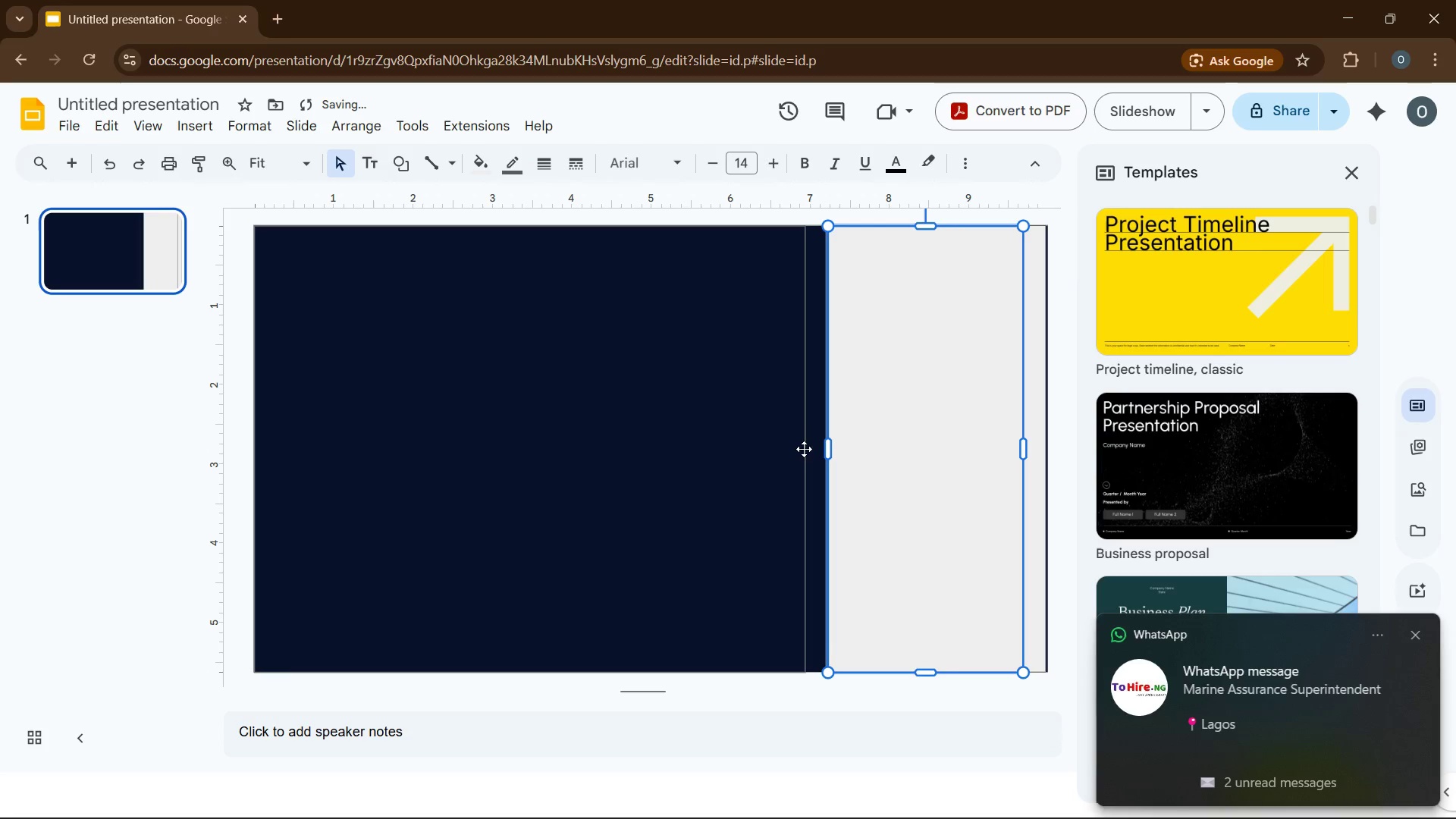 
left_click([799, 451])
 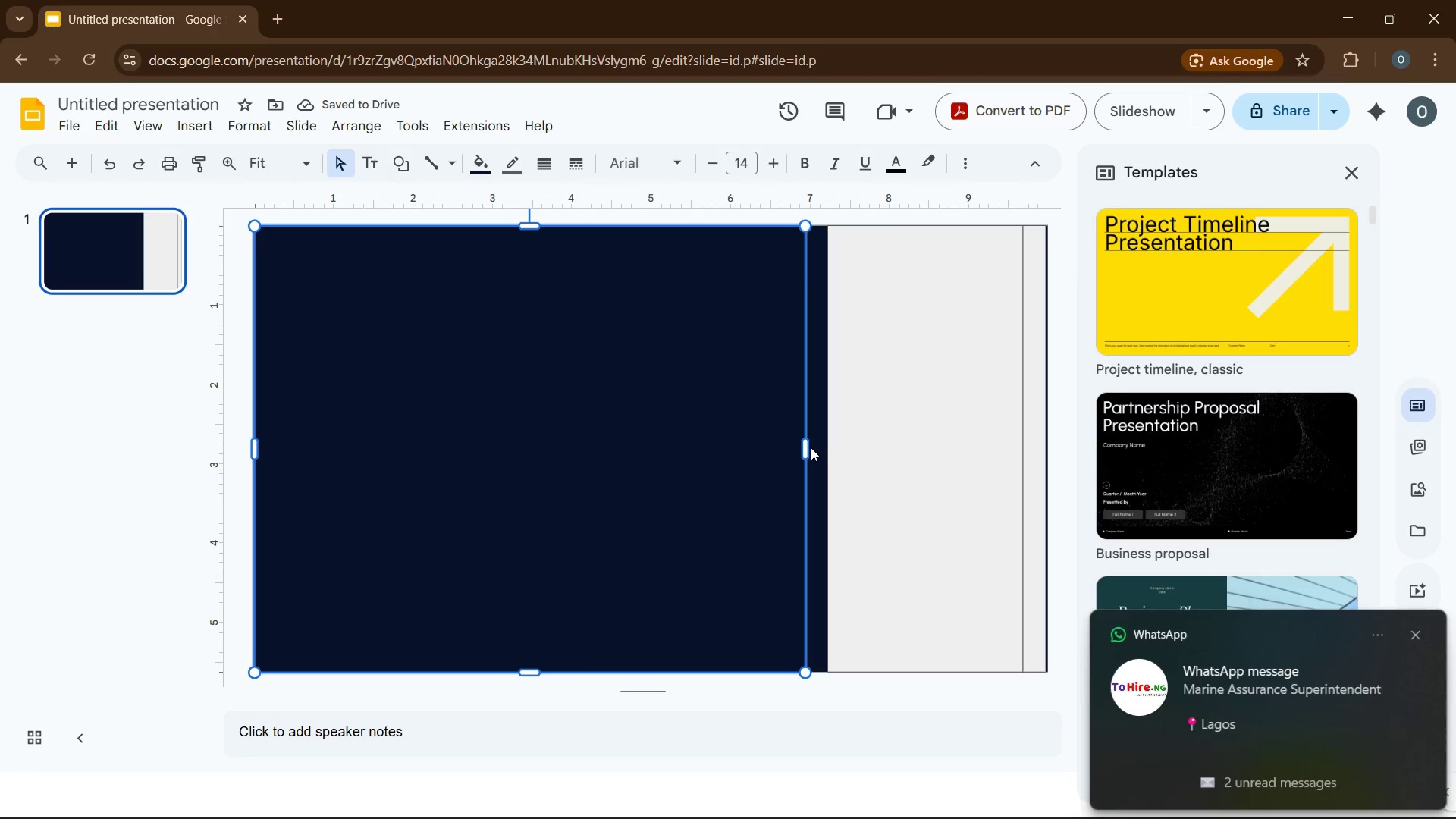 
left_click_drag(start_coordinate=[804, 449], to_coordinate=[823, 450])
 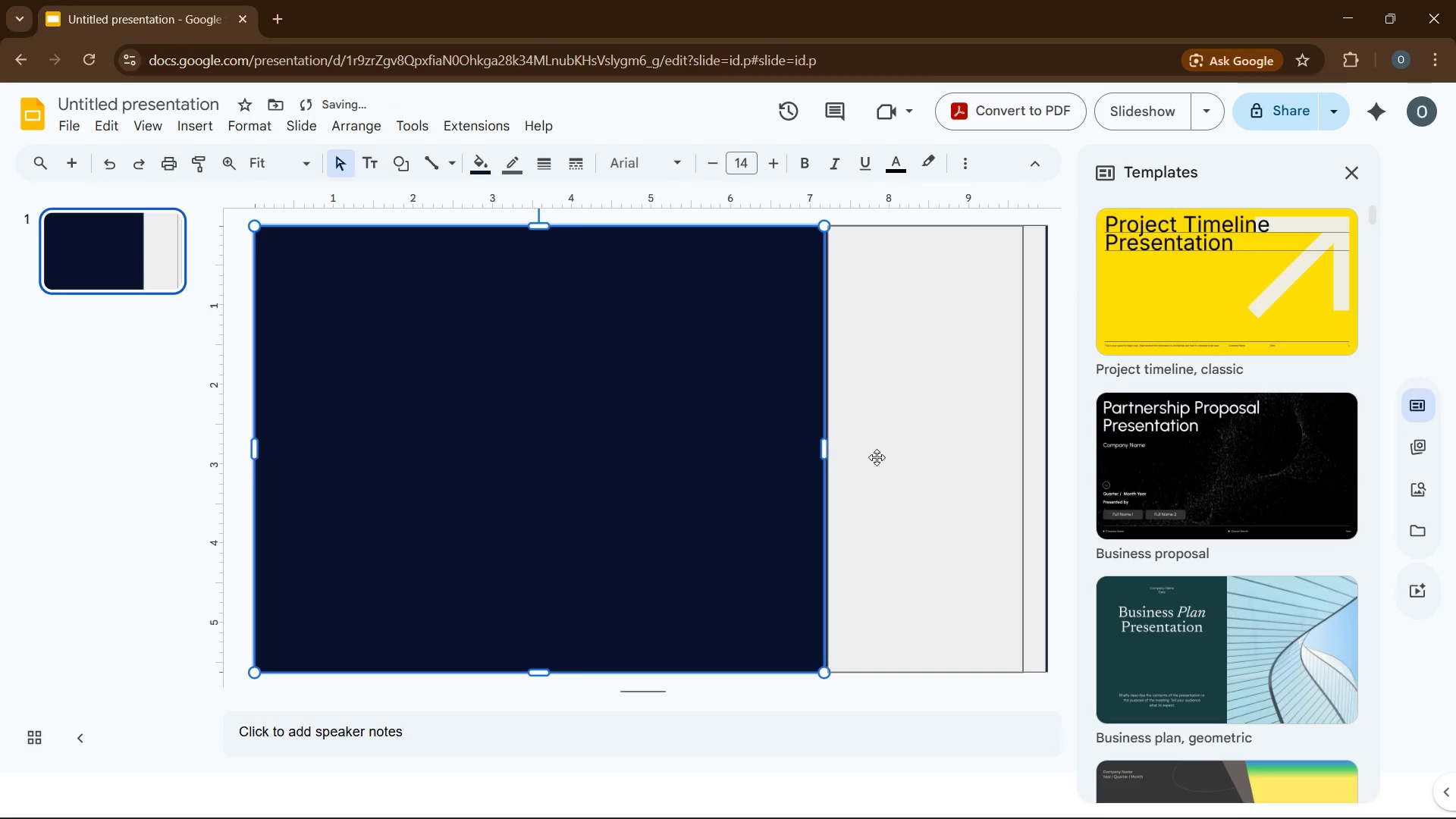 
left_click([902, 463])
 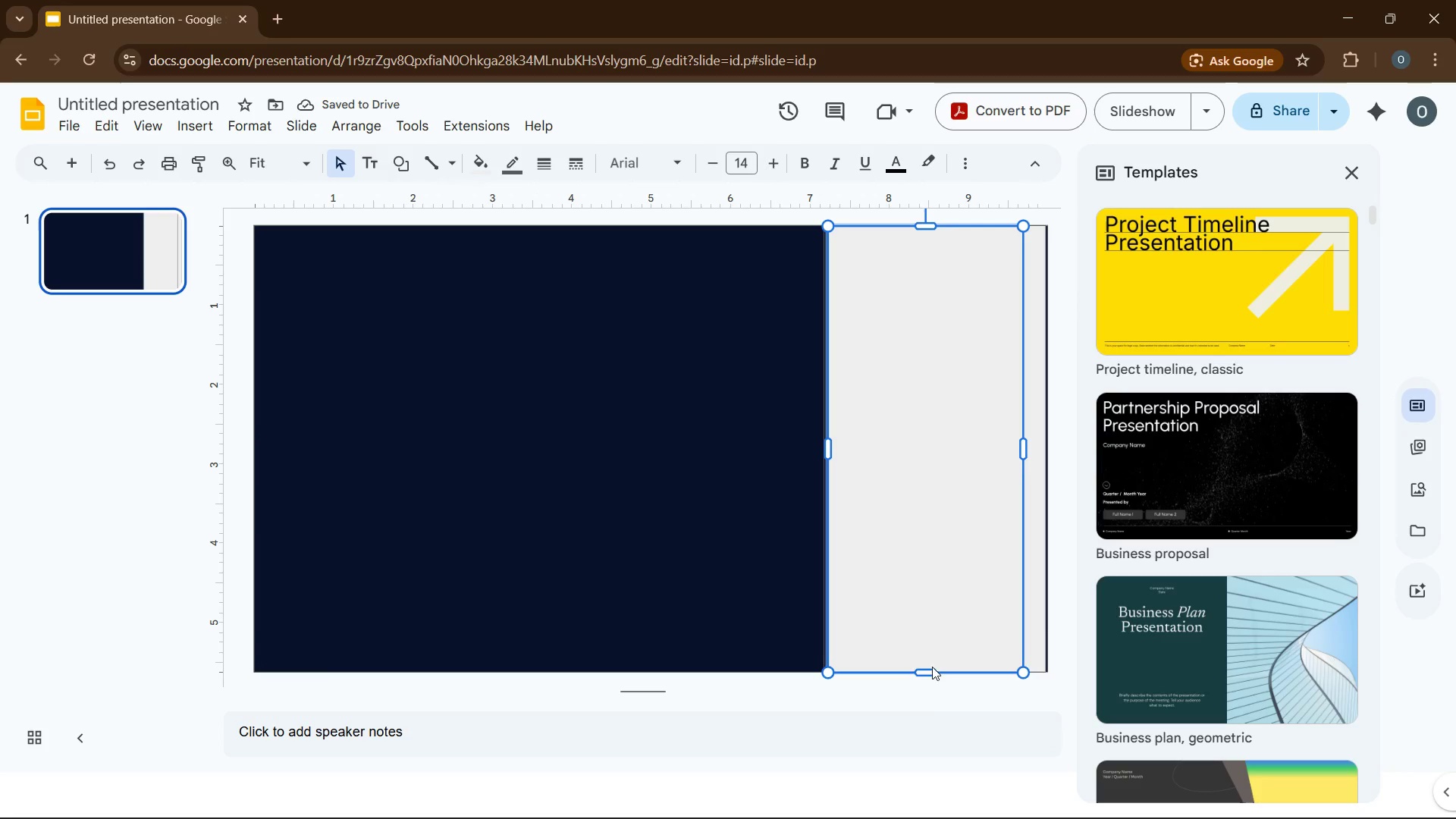 
left_click([926, 708])
 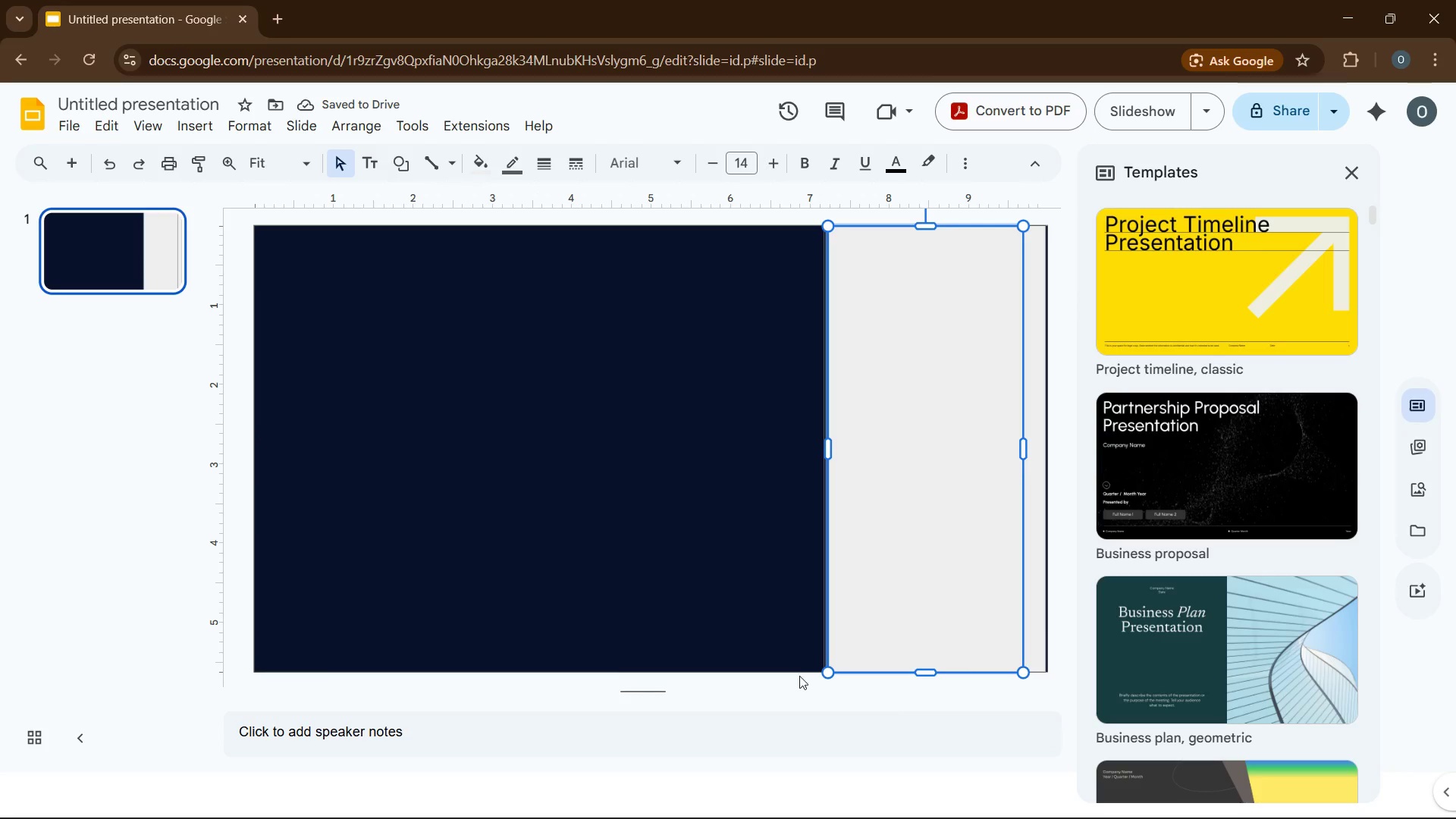 
left_click([695, 558])
 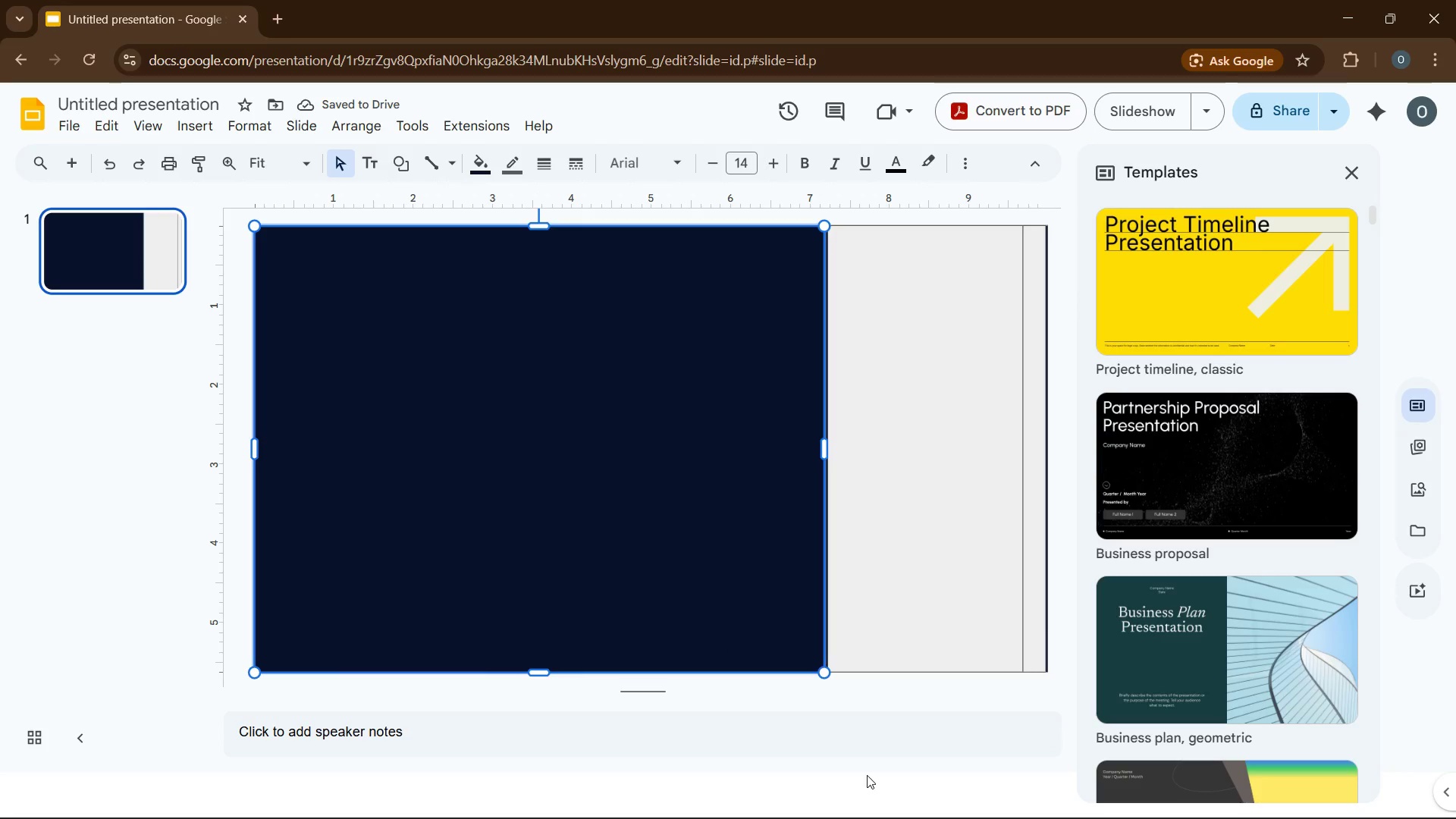 
left_click([867, 775])
 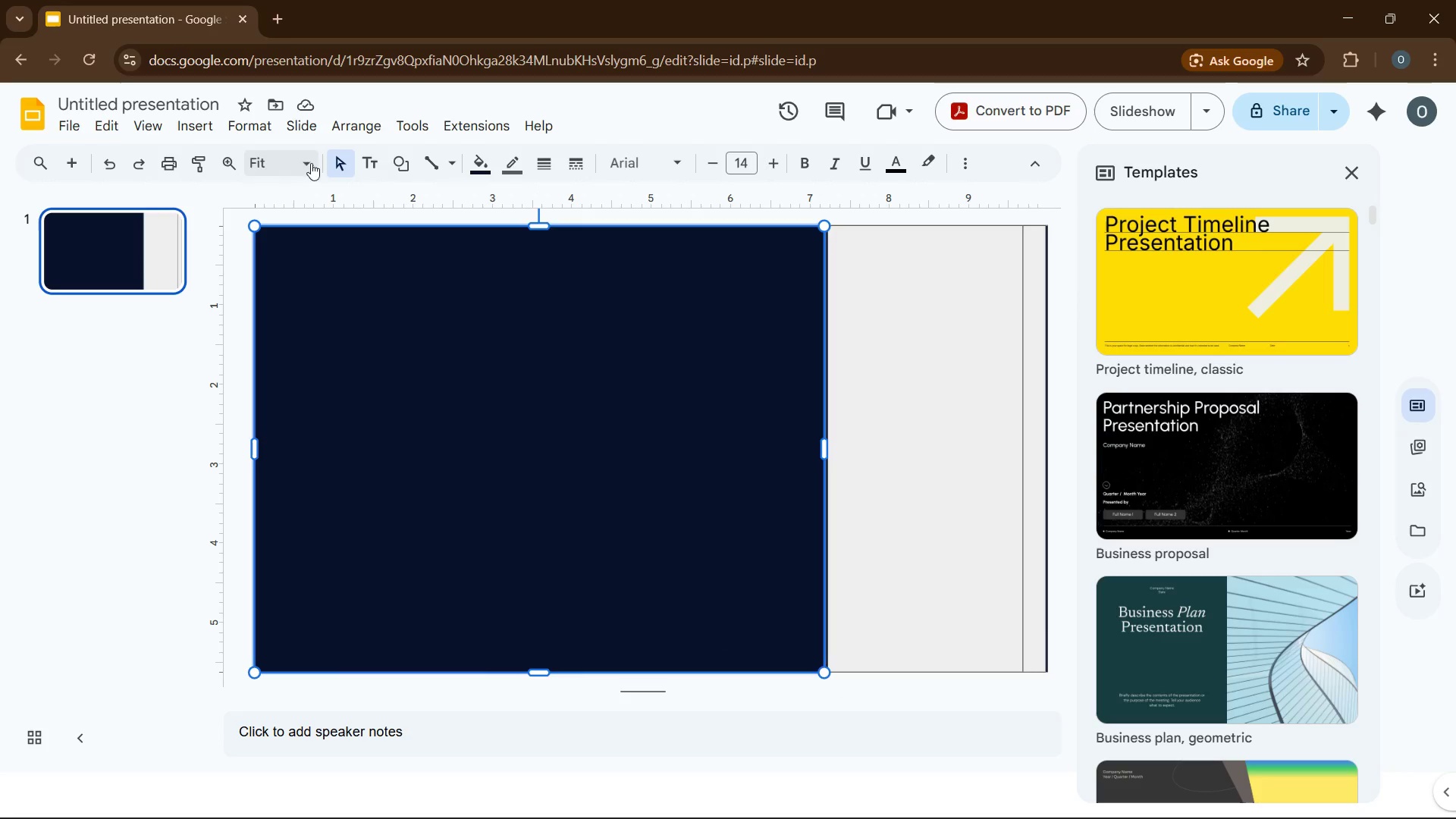 
left_click([215, 127])
 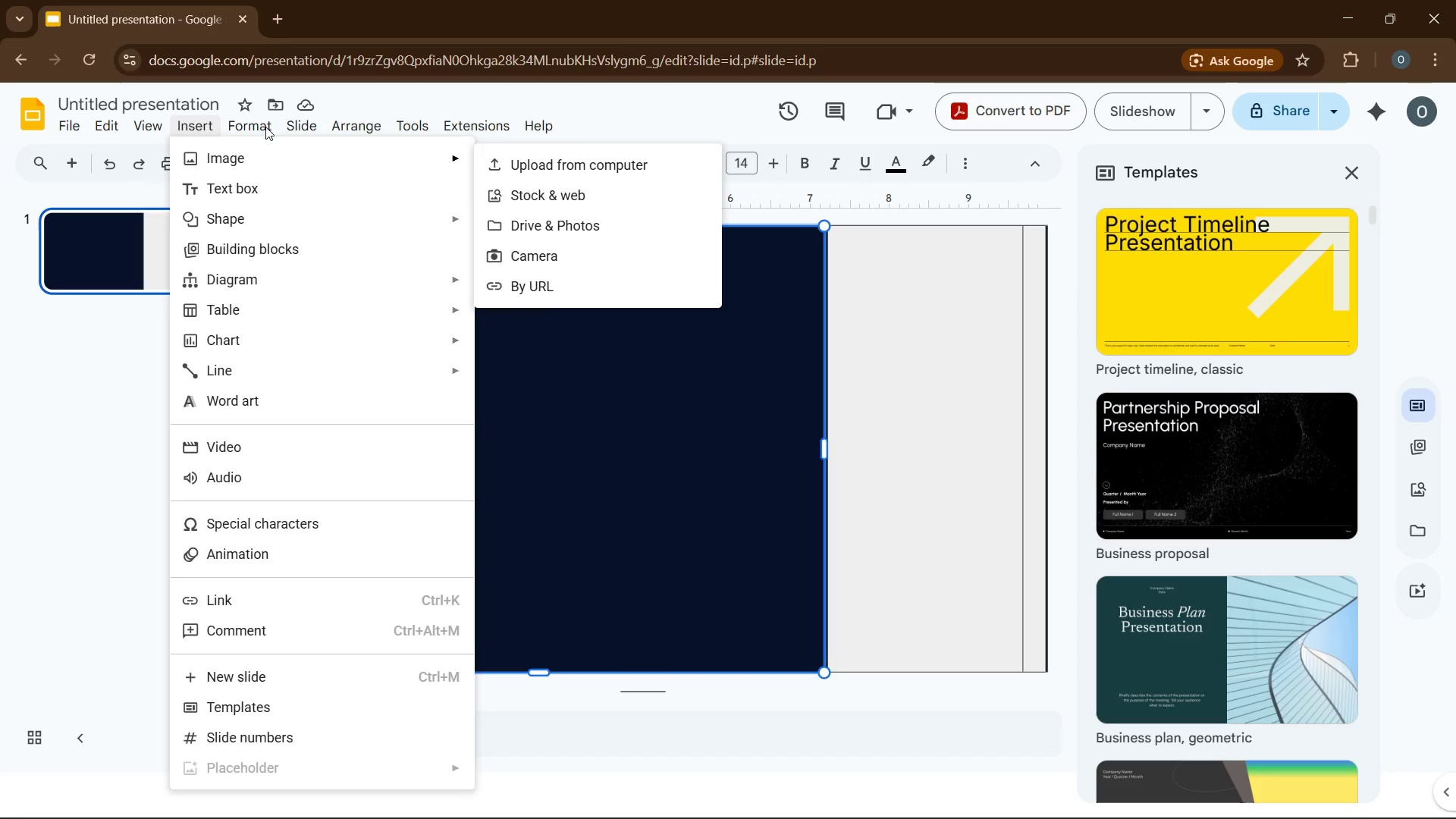 
left_click([267, 124])
 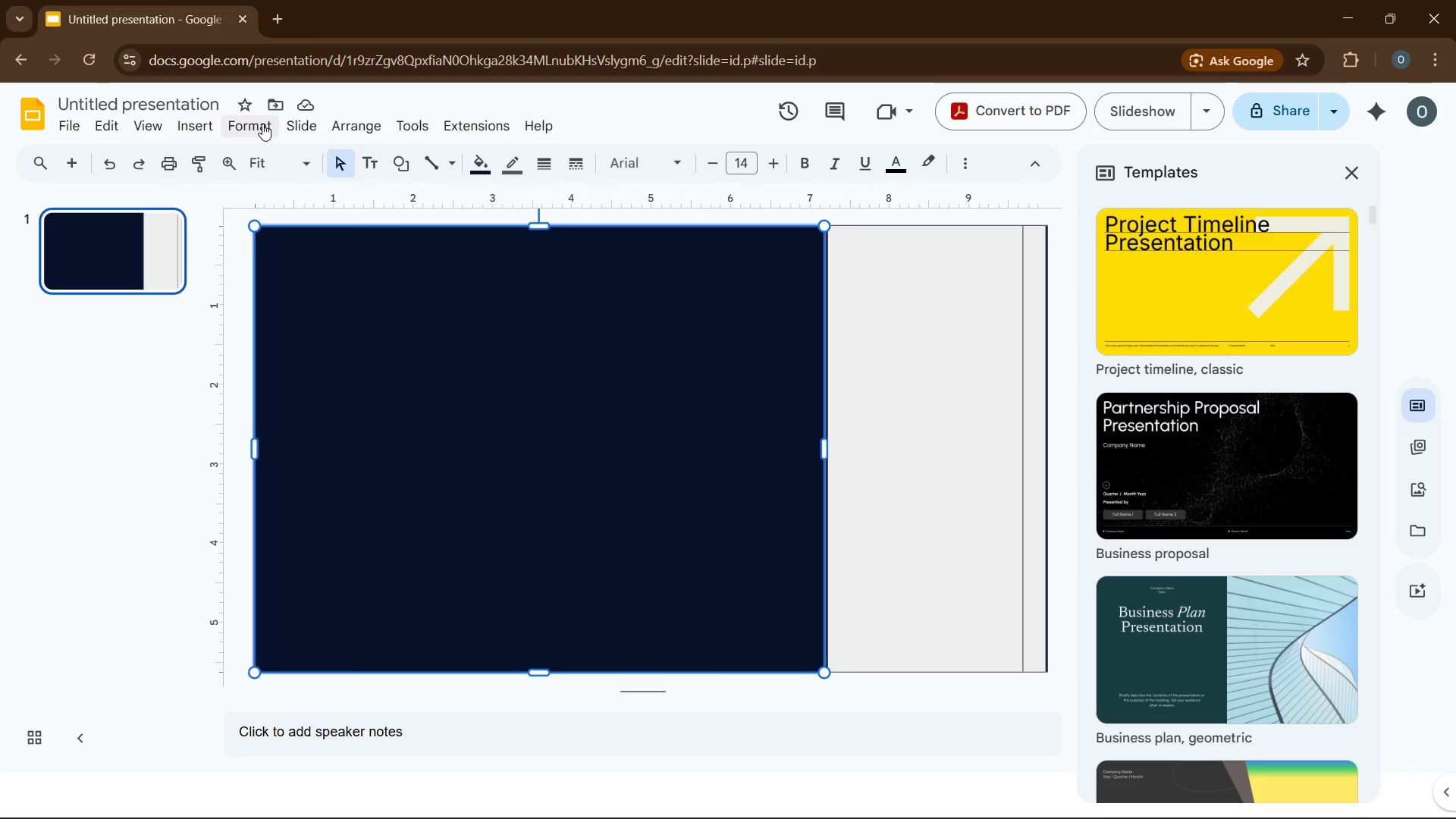 
left_click([262, 124])
 